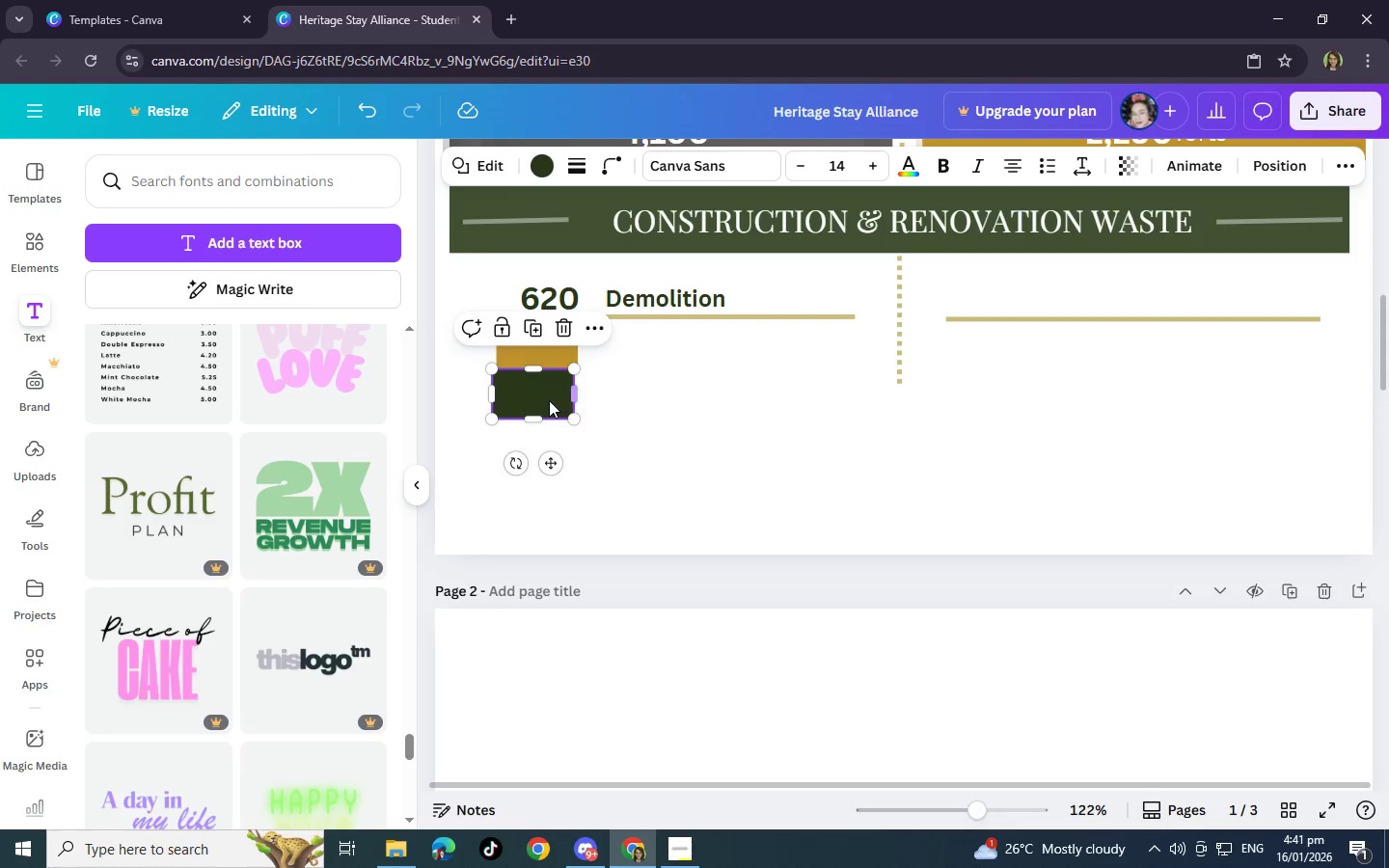 
left_click_drag(start_coordinate=[549, 400], to_coordinate=[554, 400])
 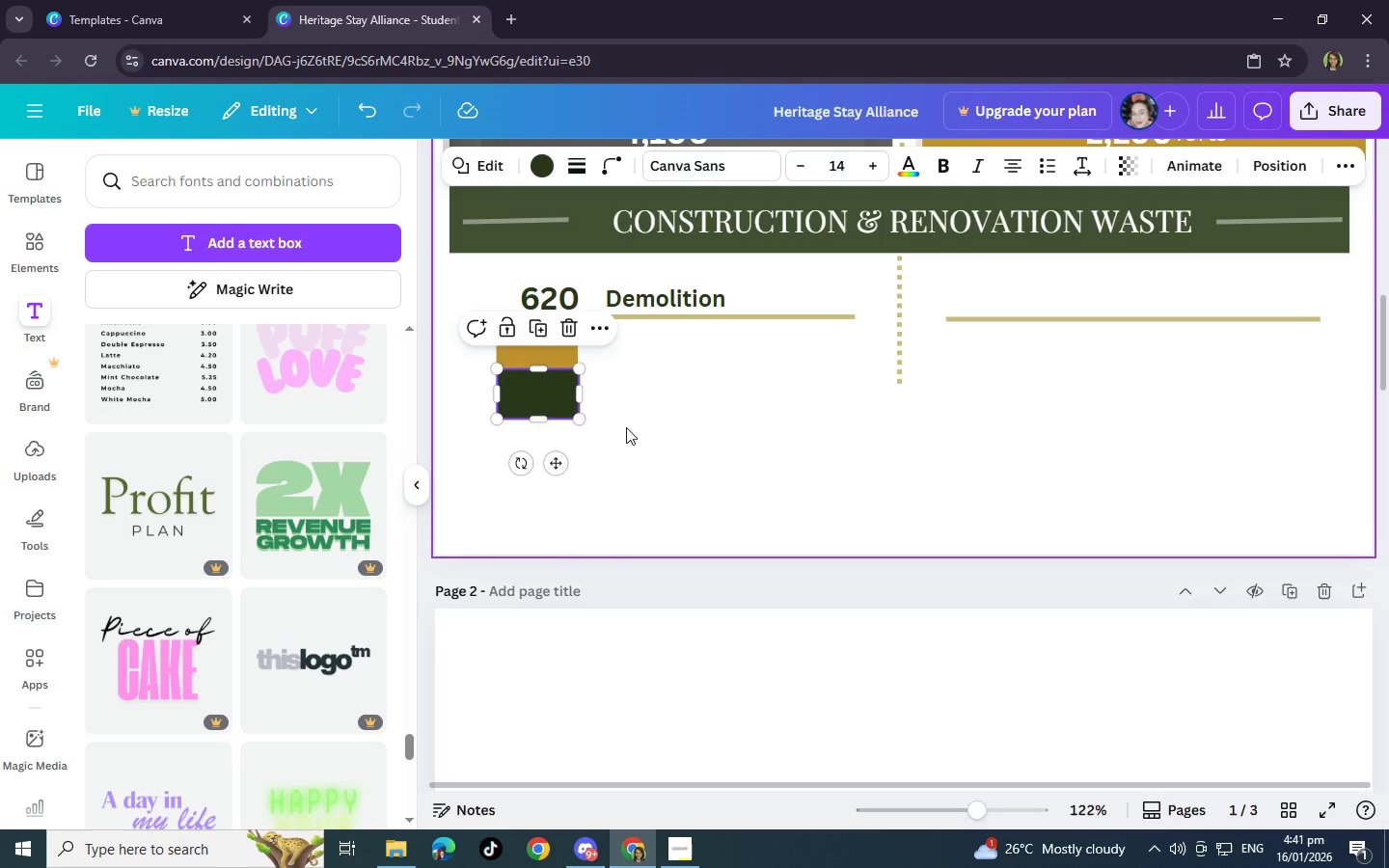 
left_click([626, 427])
 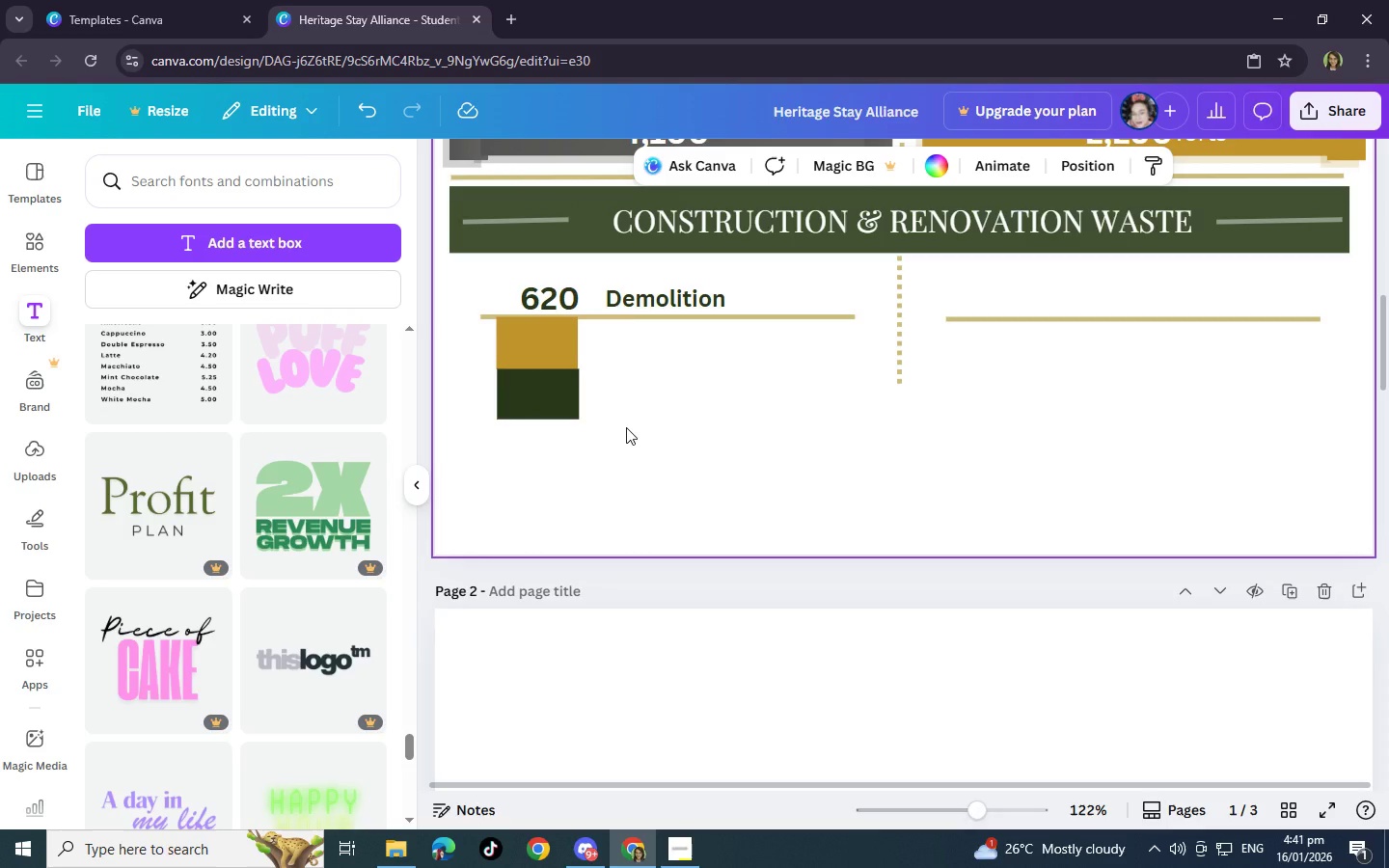 
left_click([576, 404])
 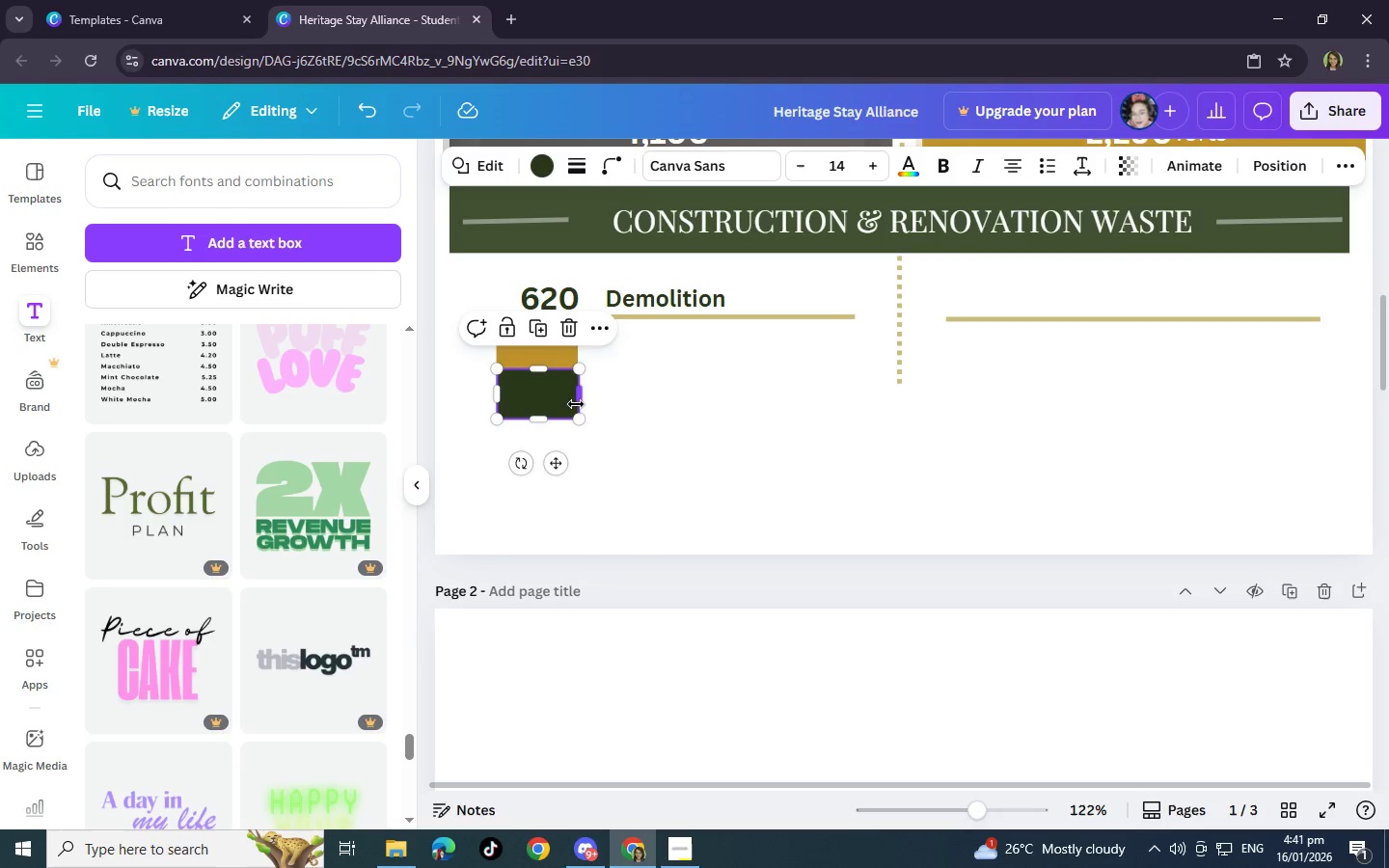 
left_click([694, 428])
 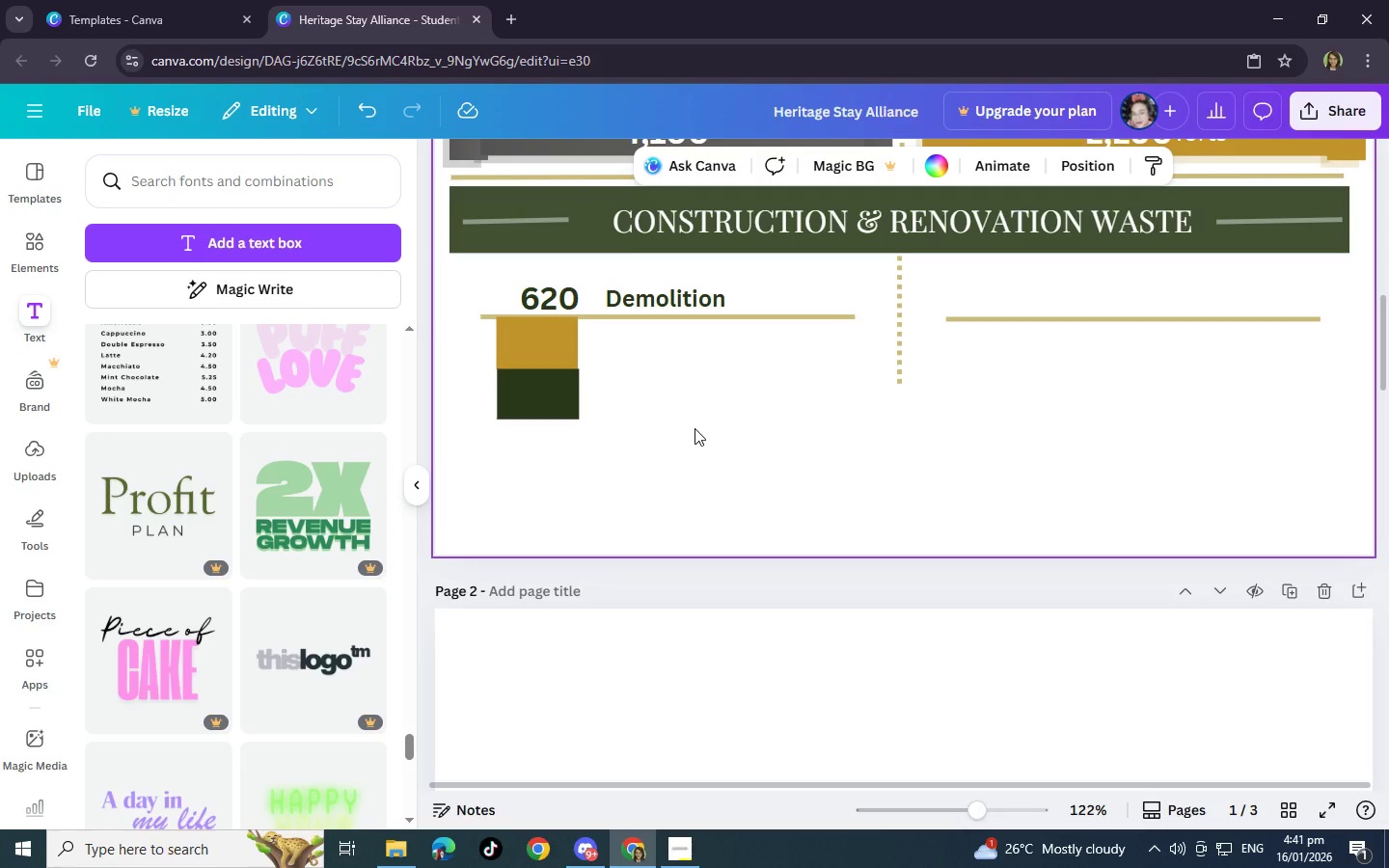 
wait(17.94)
 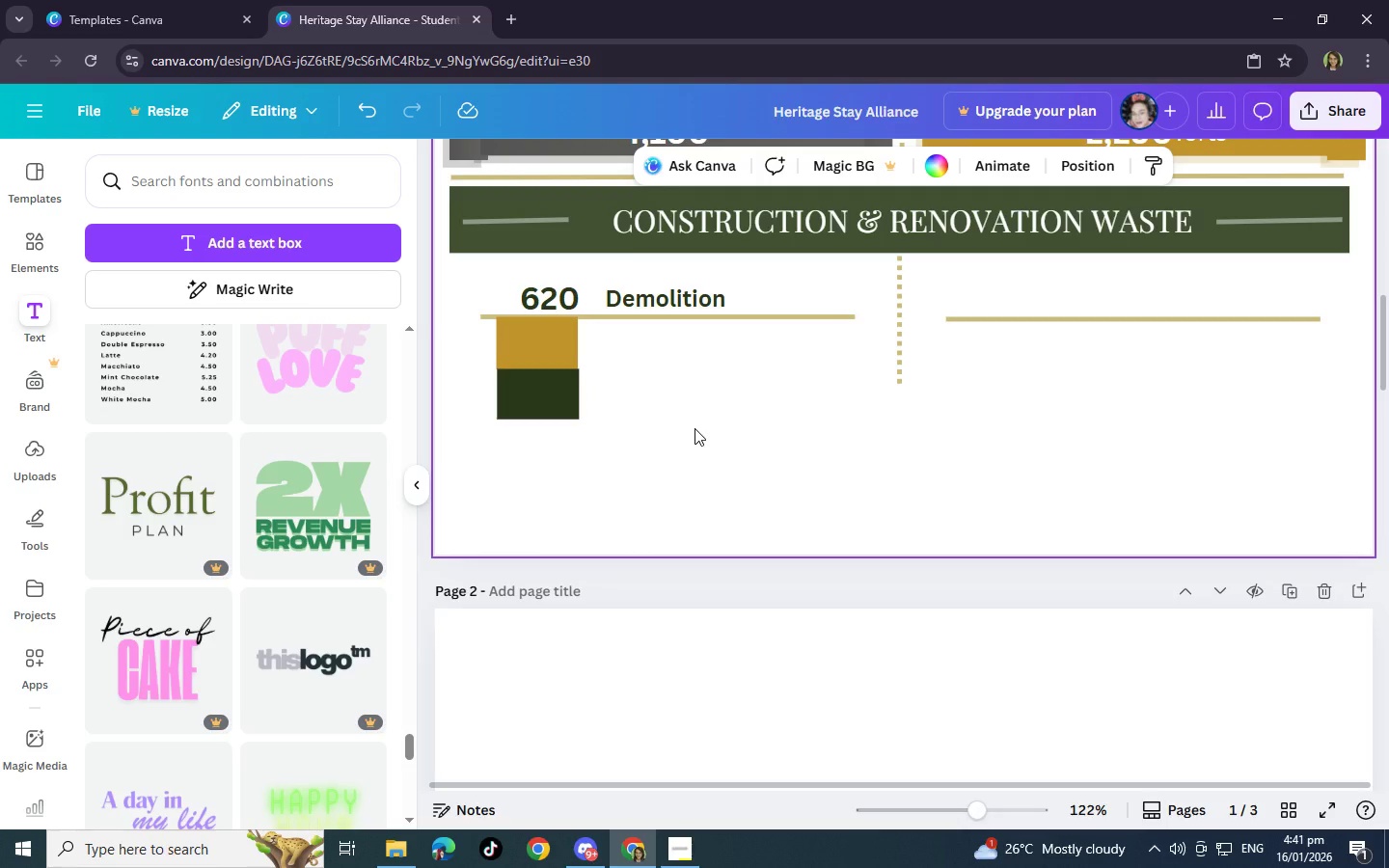 
left_click([531, 343])
 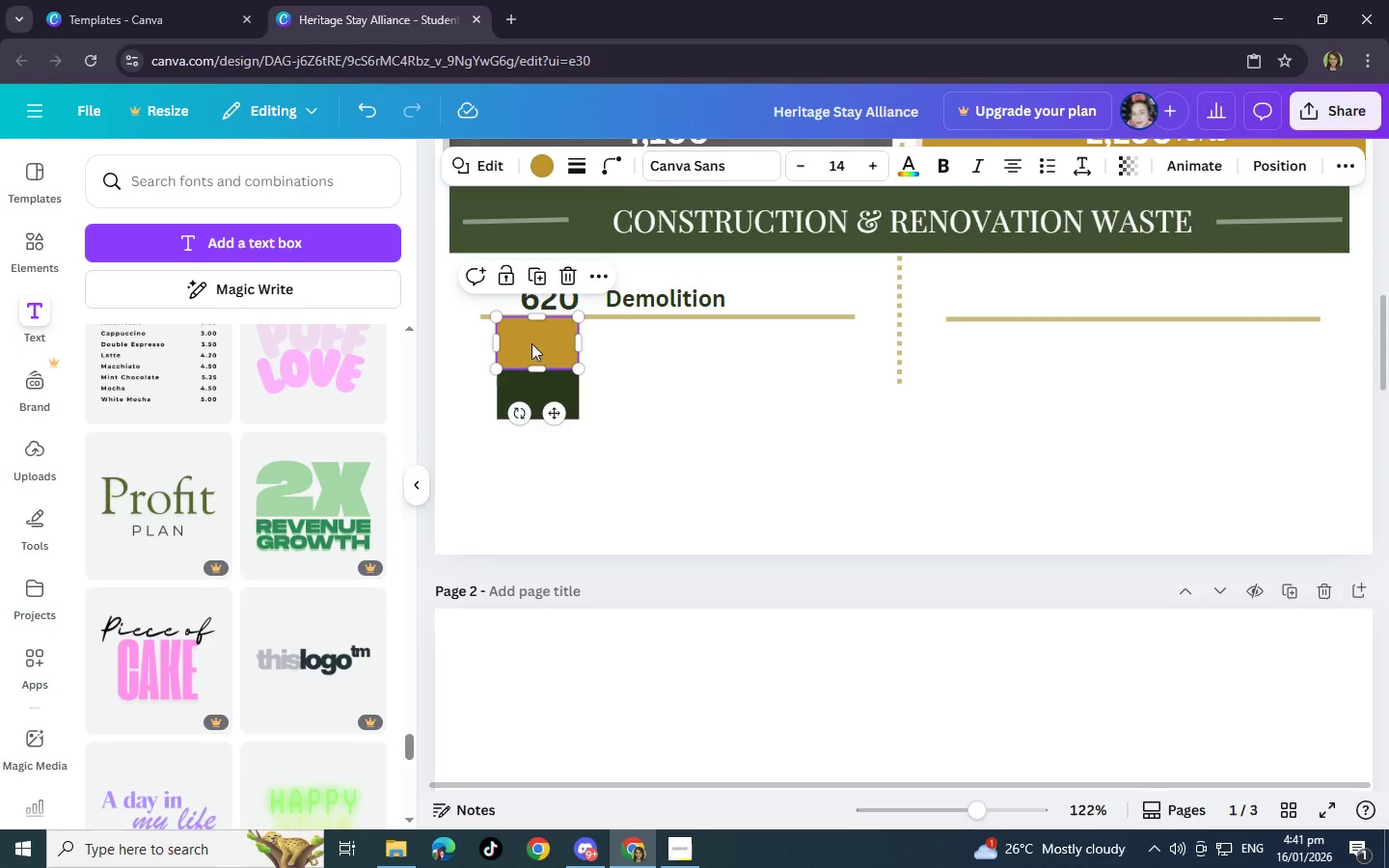 
right_click([531, 343])
 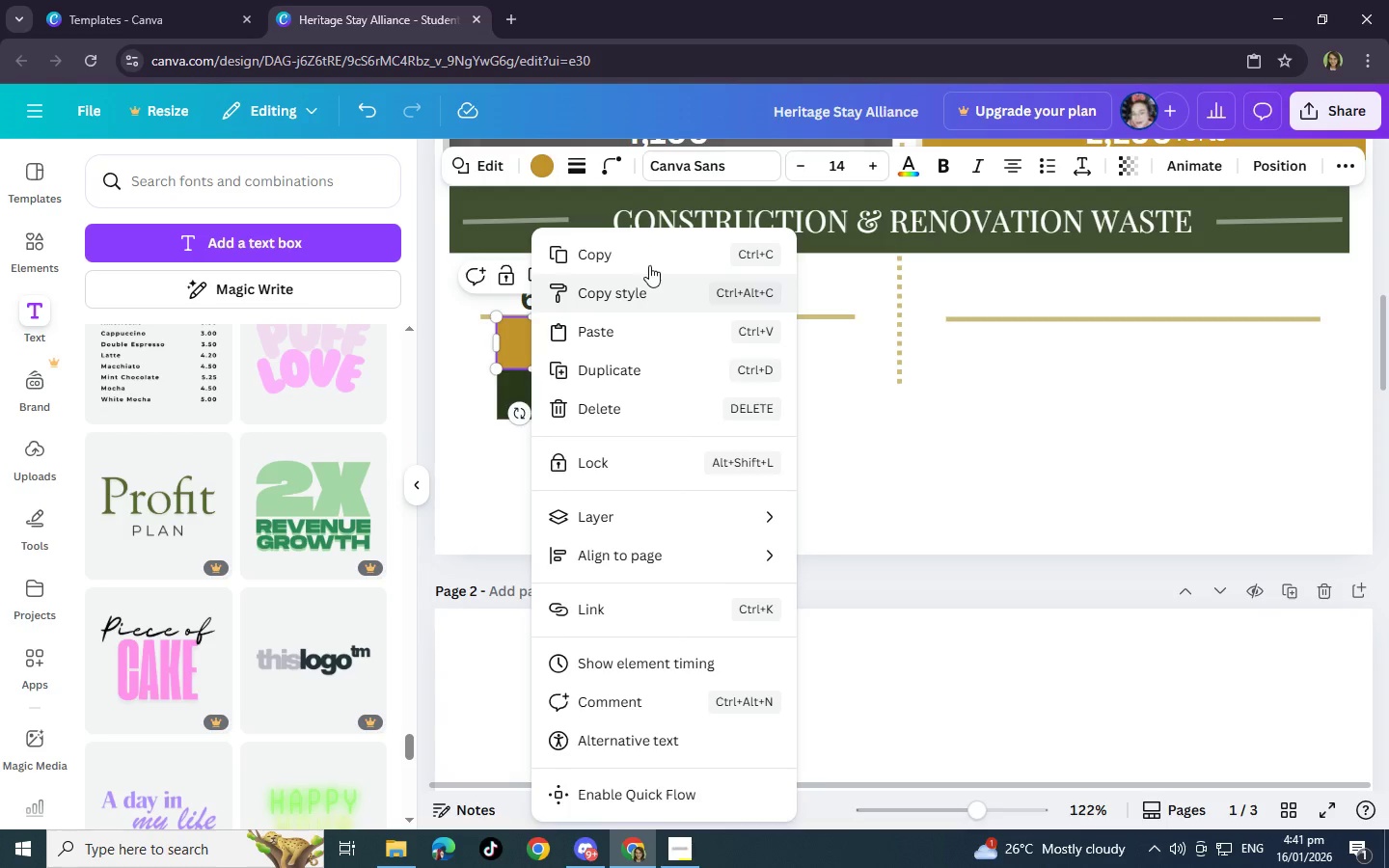 
left_click([646, 256])
 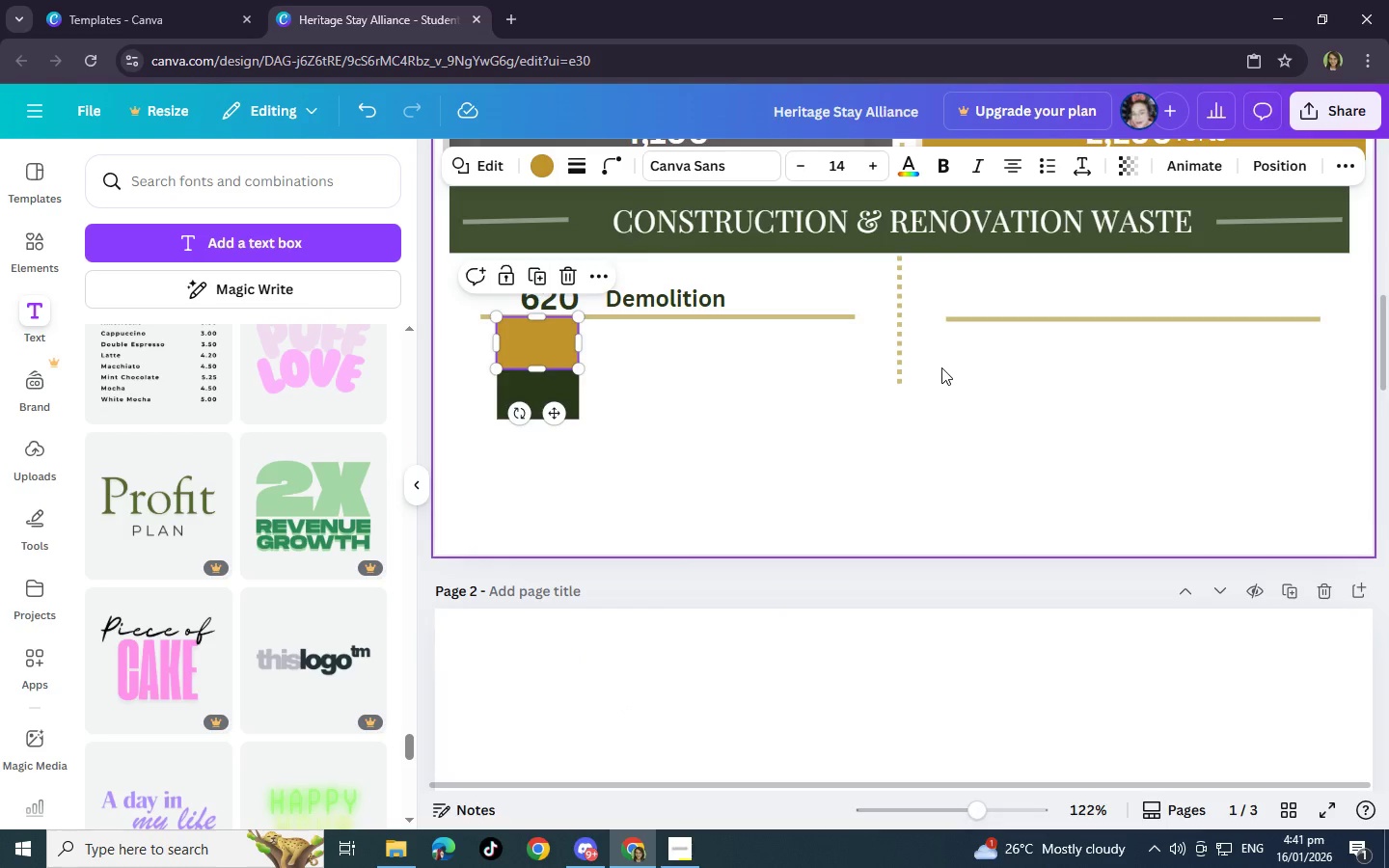 
left_click([941, 371])
 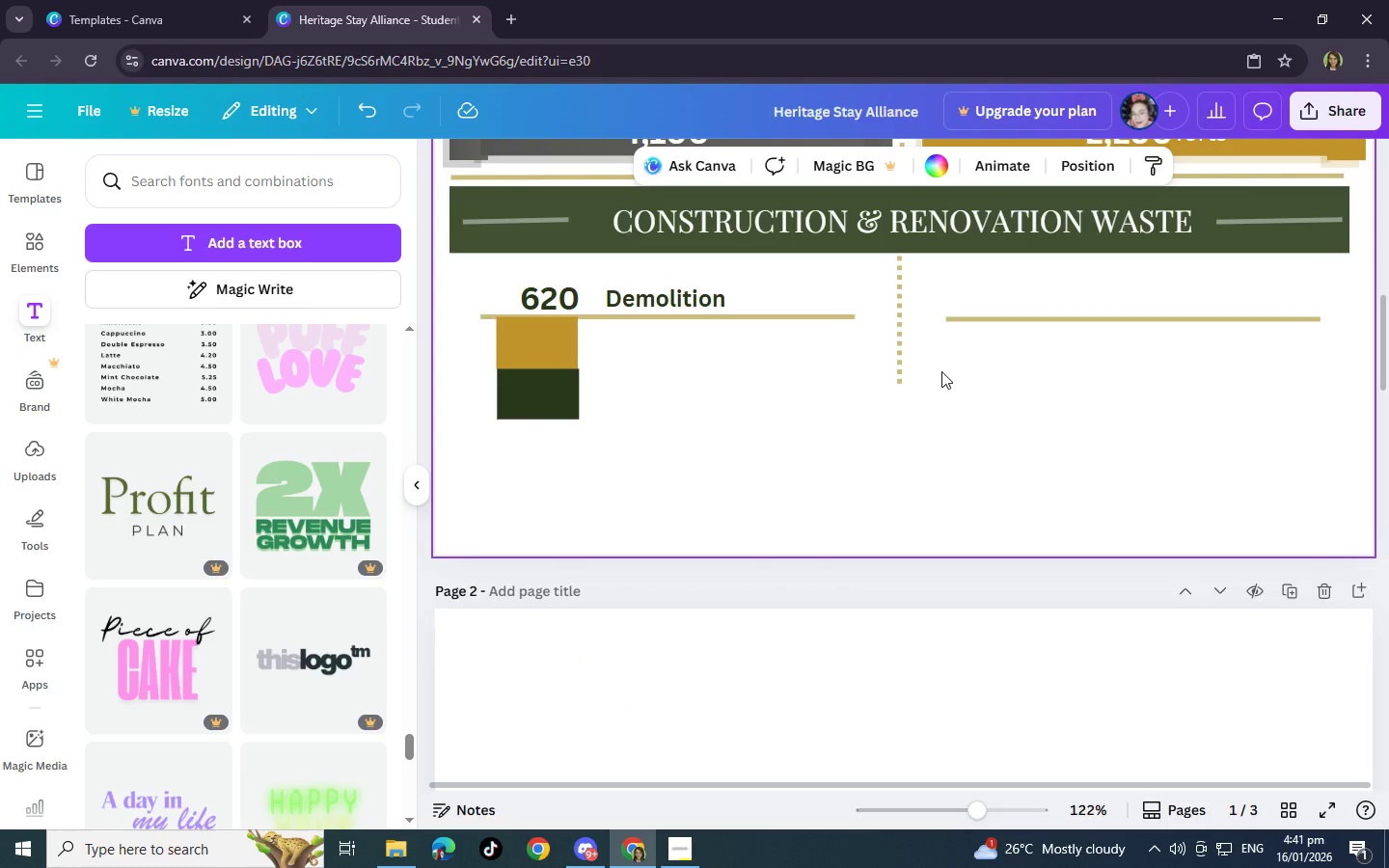 
key(Control+V)
 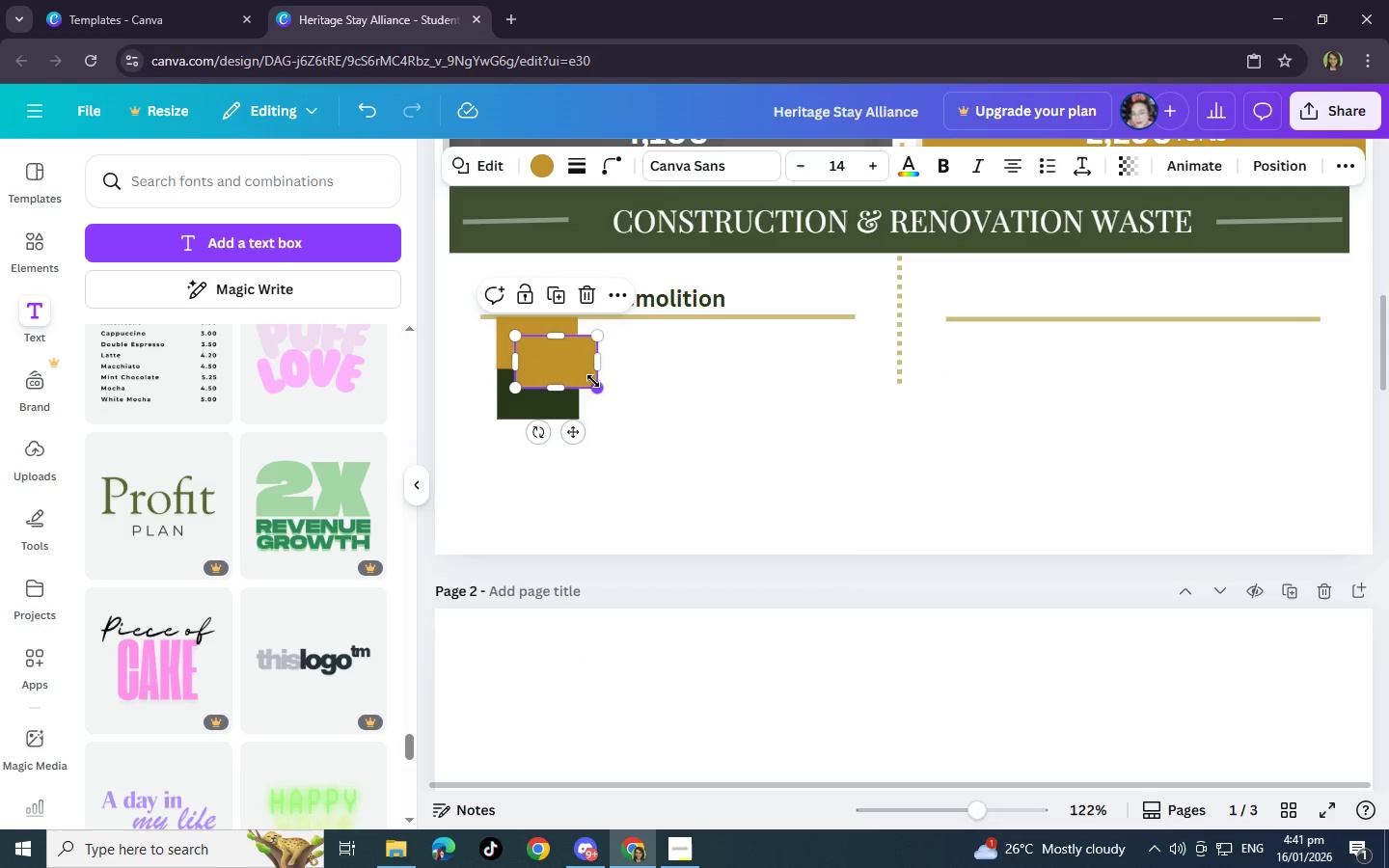 
left_click_drag(start_coordinate=[558, 366], to_coordinate=[997, 353])
 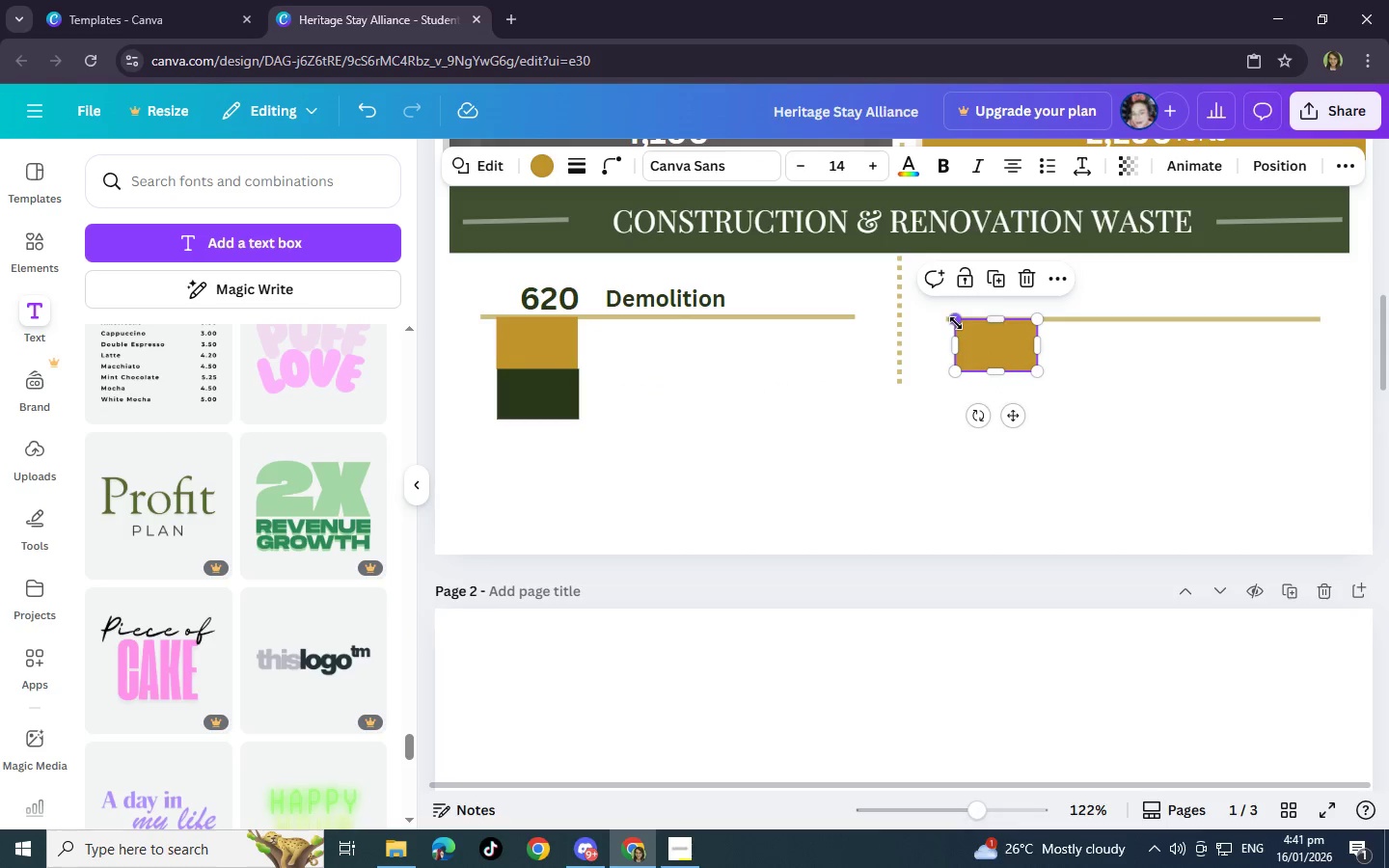 
left_click_drag(start_coordinate=[951, 323], to_coordinate=[942, 323])
 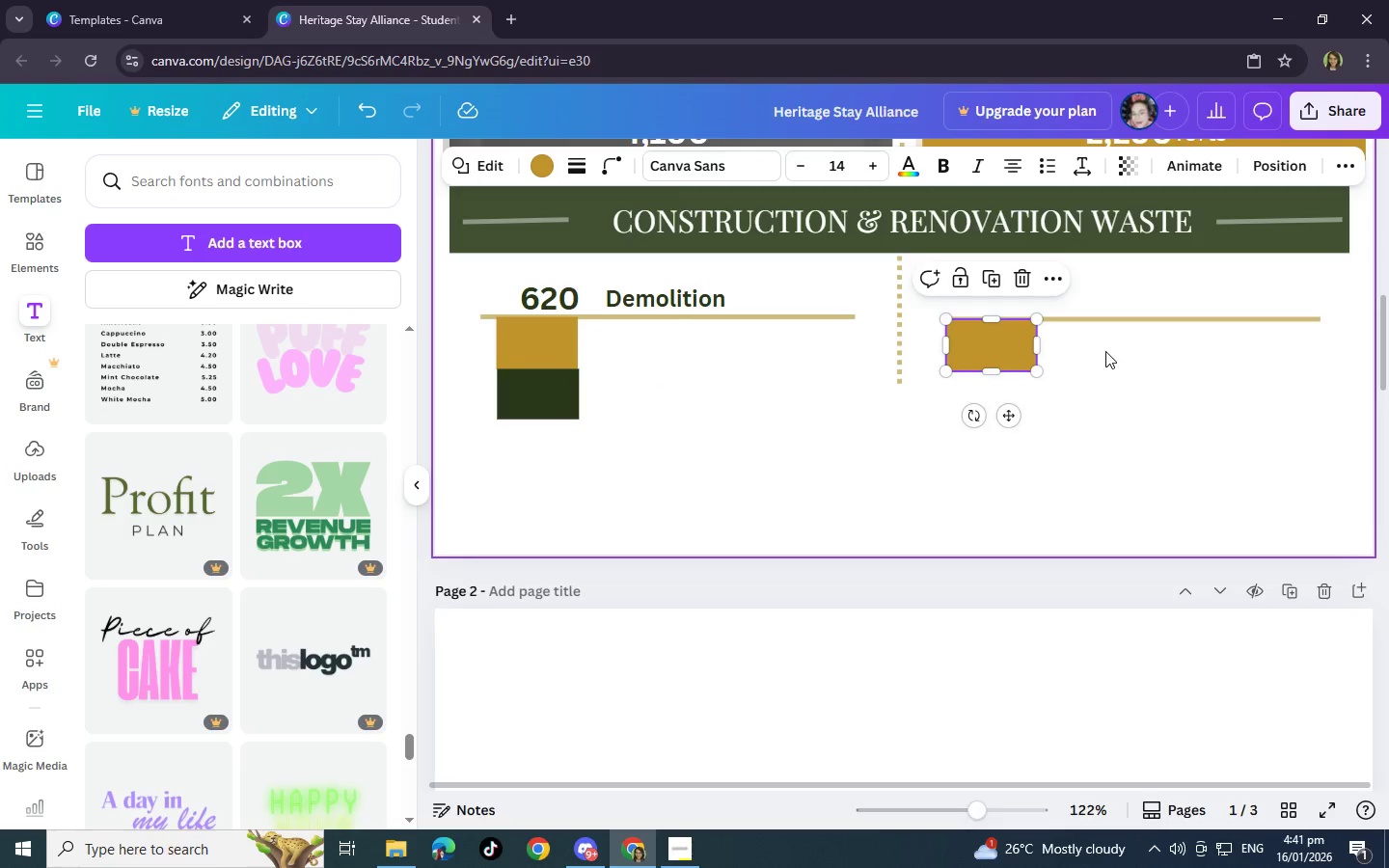 
left_click([1105, 351])
 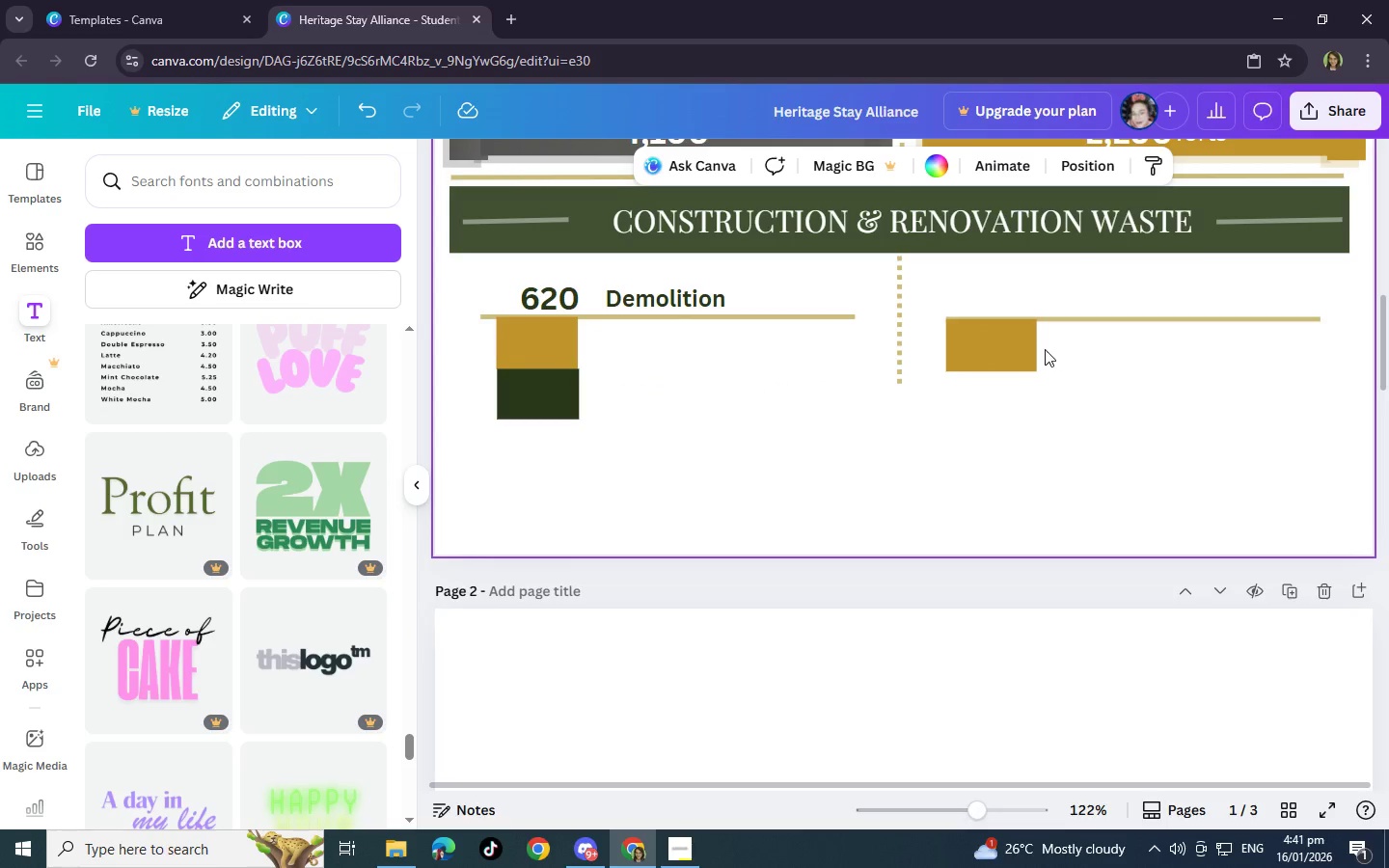 
left_click([1016, 343])
 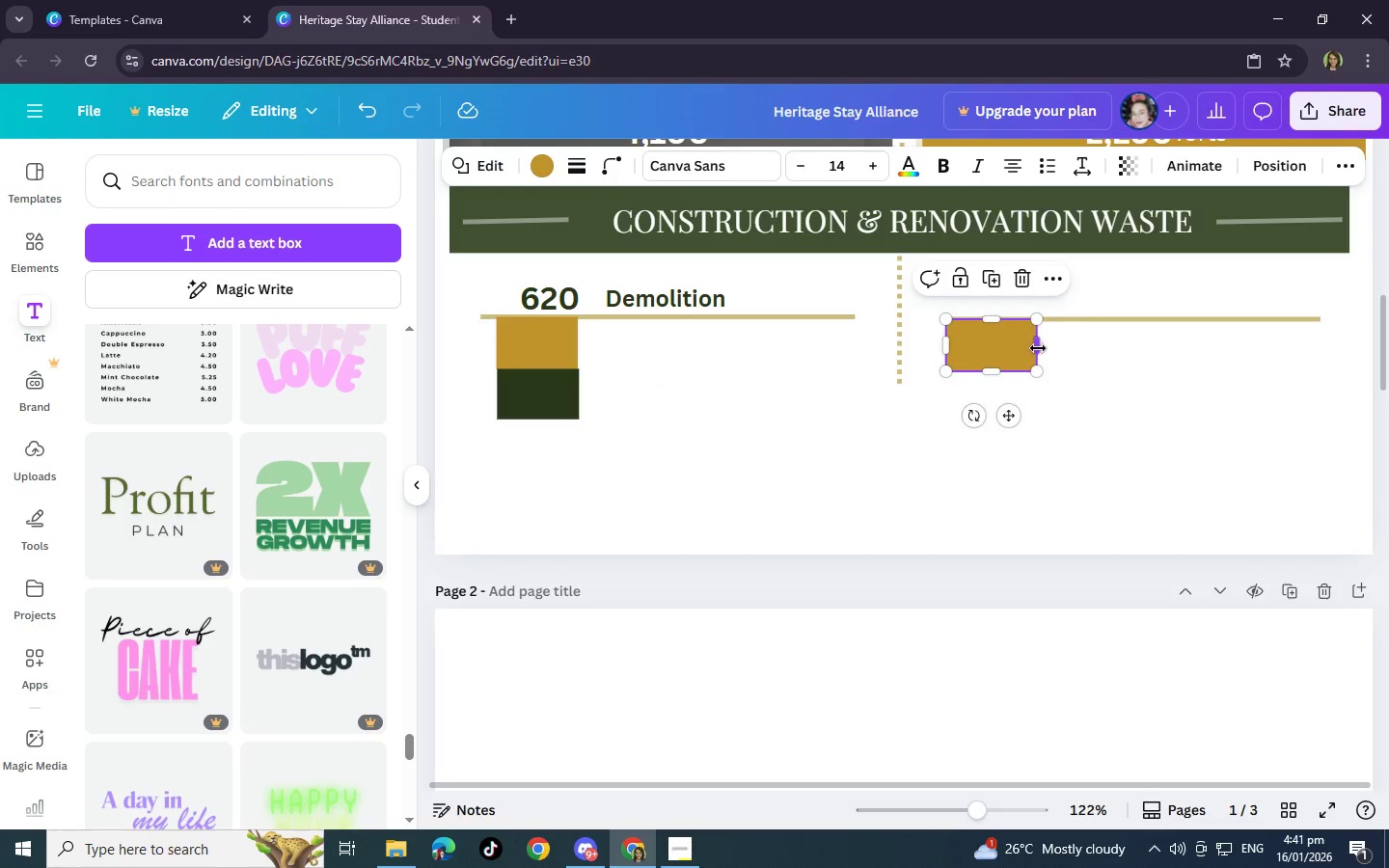 
left_click_drag(start_coordinate=[1038, 348], to_coordinate=[1023, 348])
 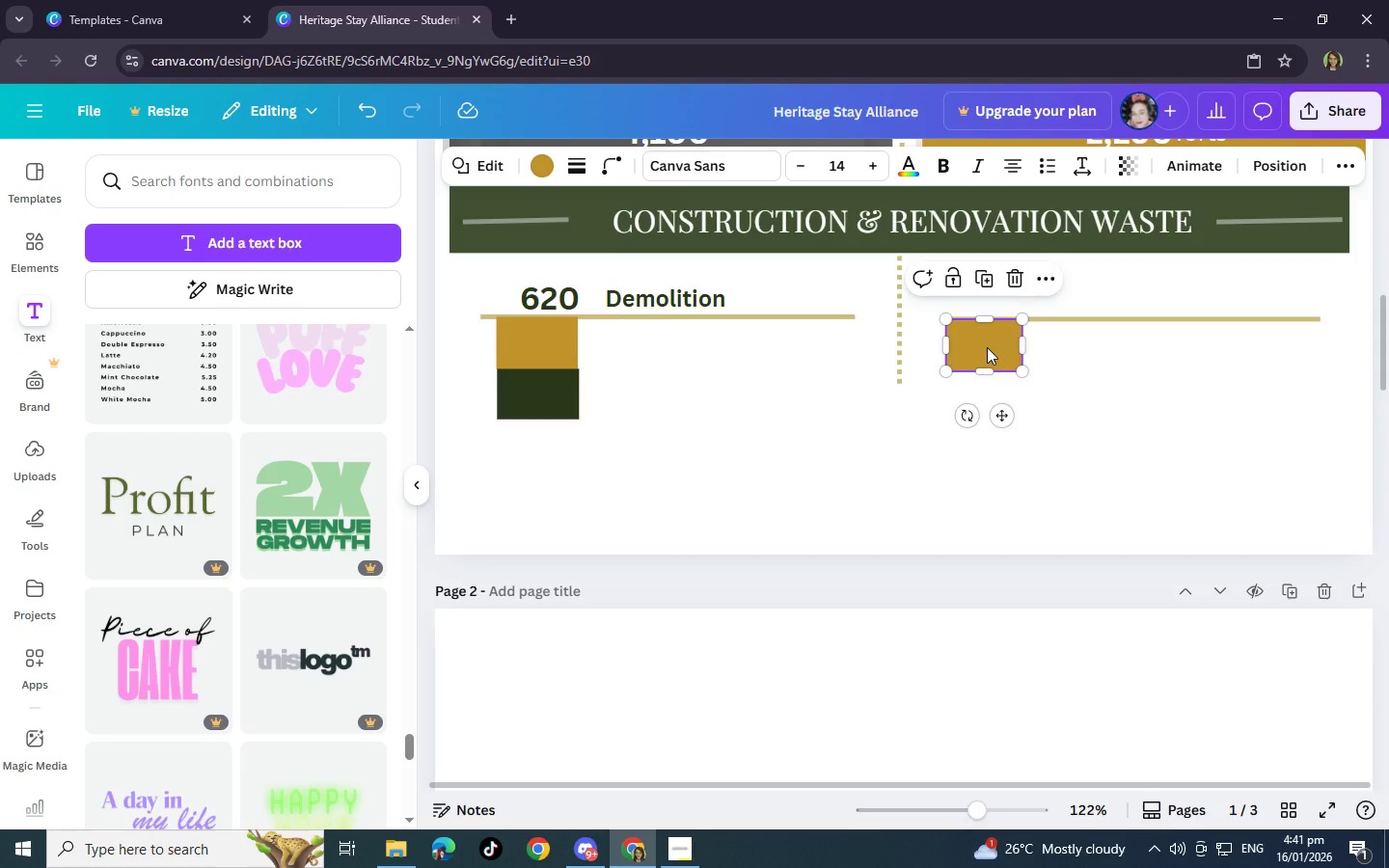 
left_click_drag(start_coordinate=[987, 347], to_coordinate=[1004, 347])
 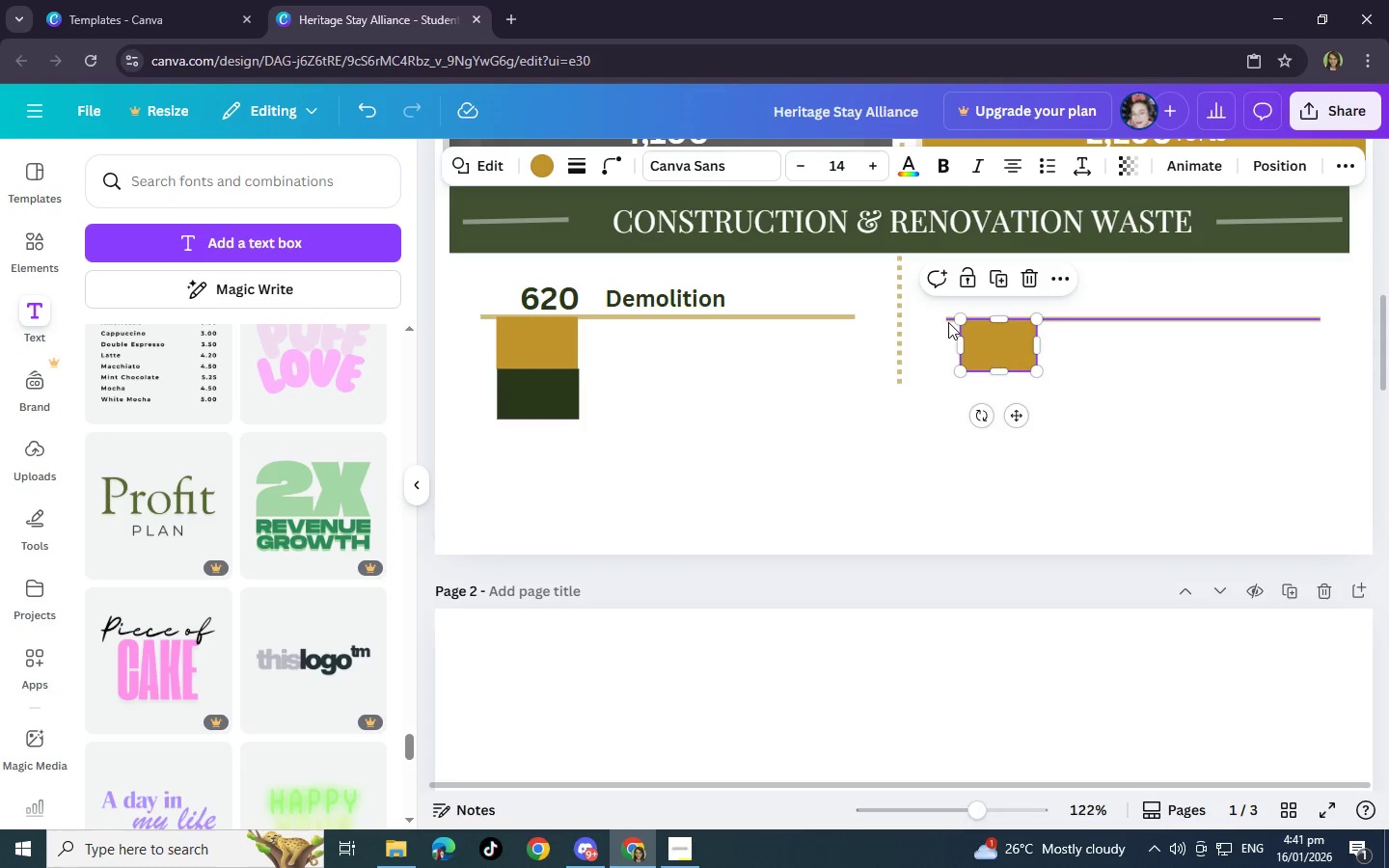 
left_click([949, 321])
 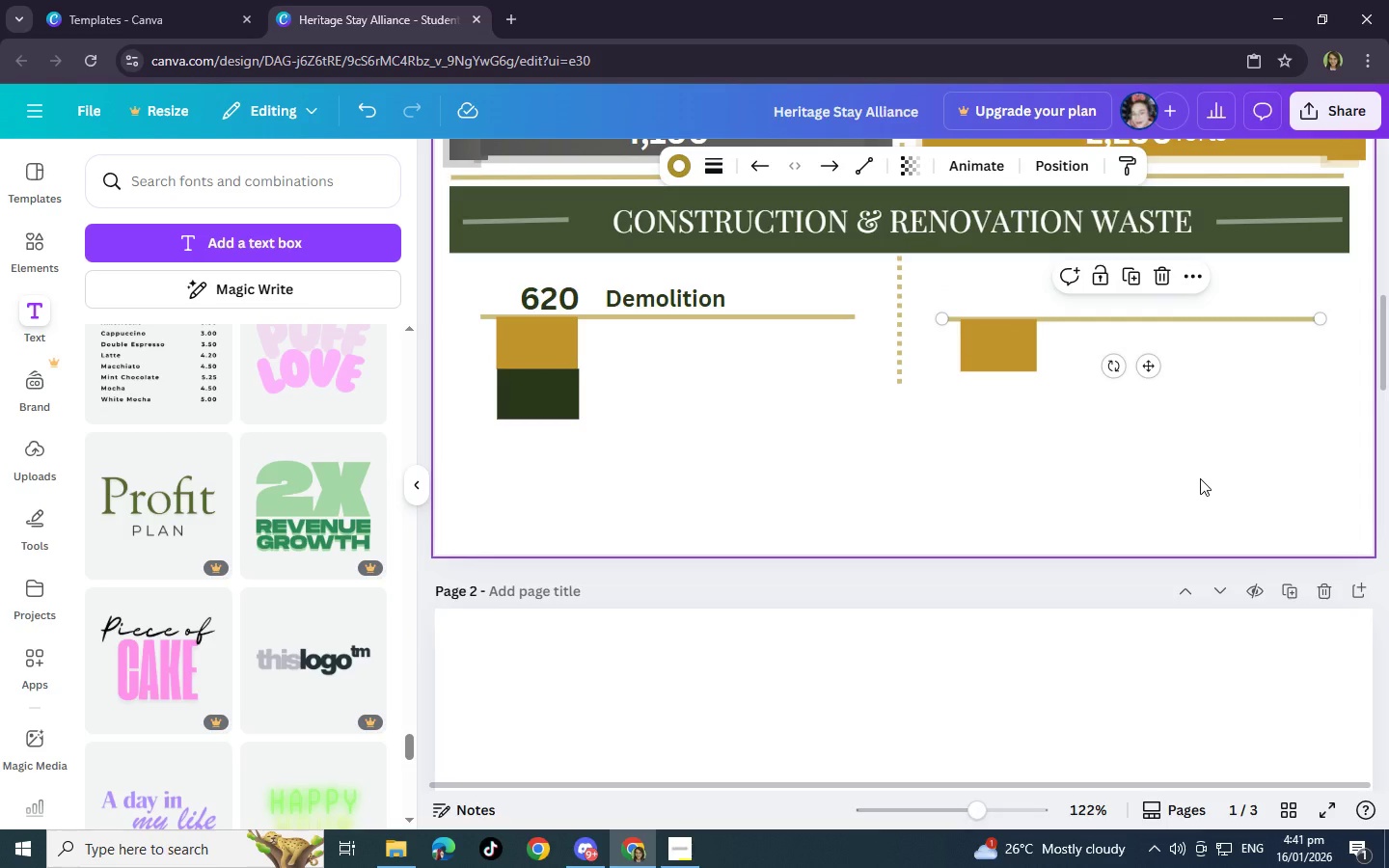 
left_click([1111, 415])
 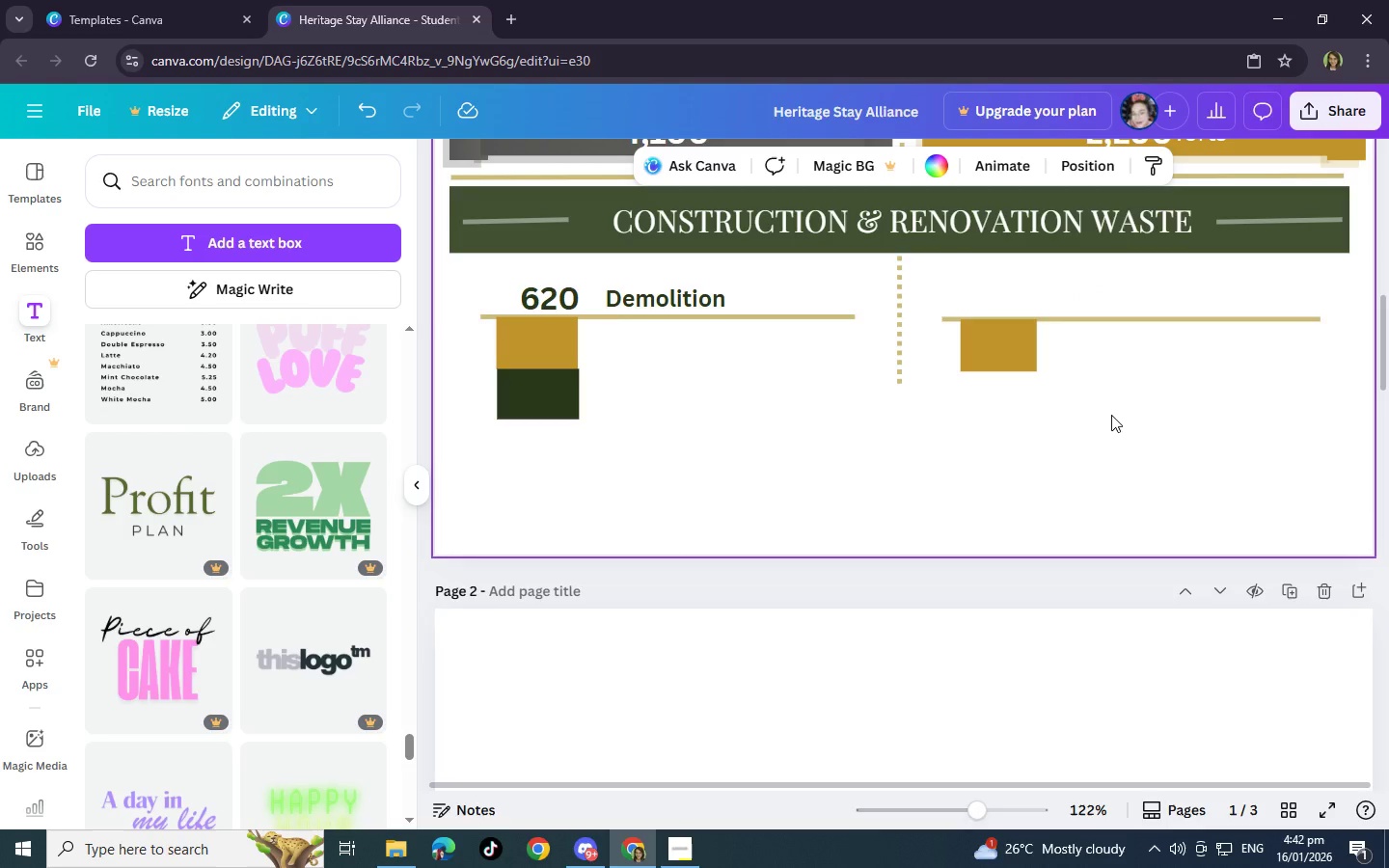 
left_click([1018, 340])
 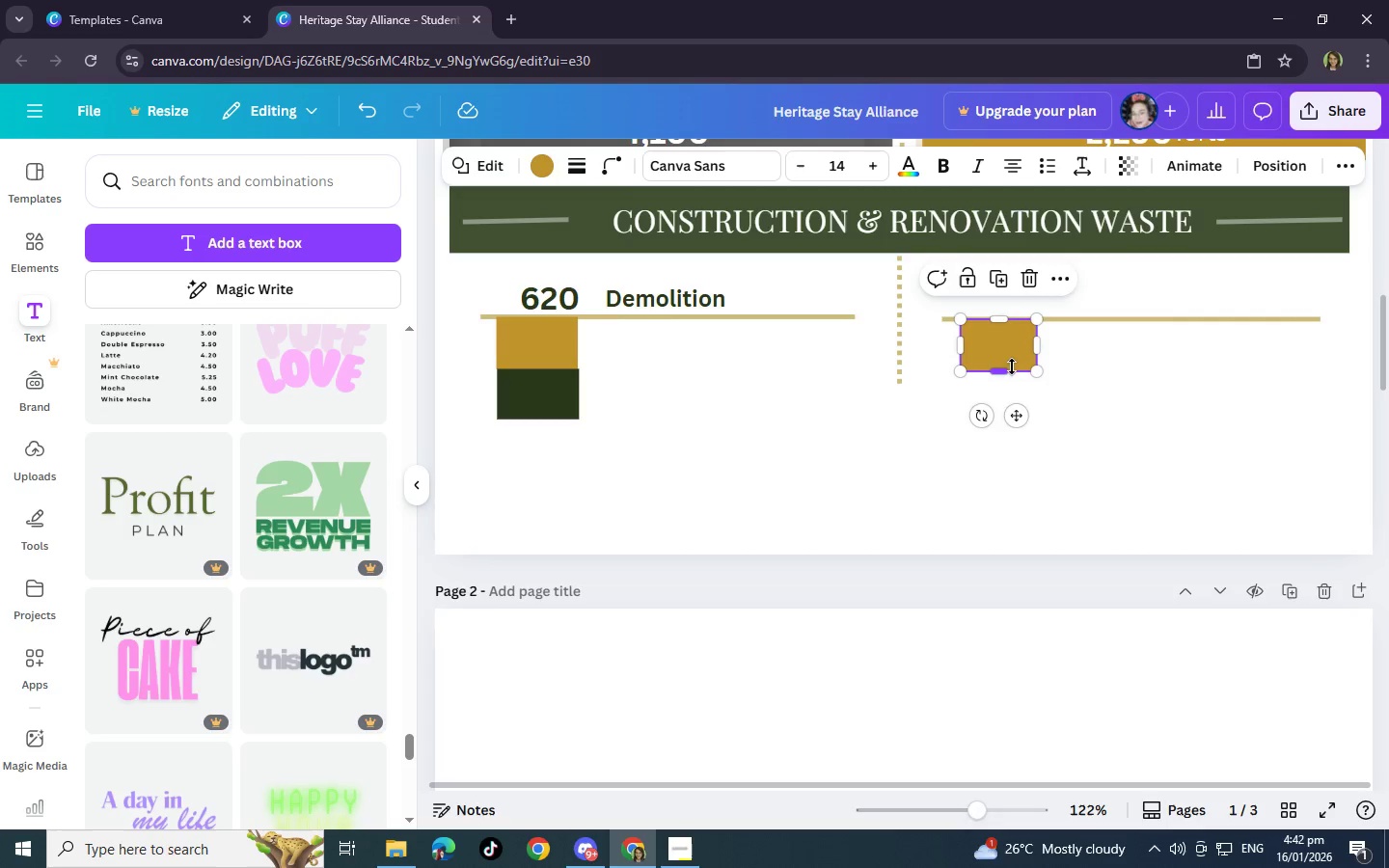 
left_click_drag(start_coordinate=[1018, 366], to_coordinate=[1021, 377])
 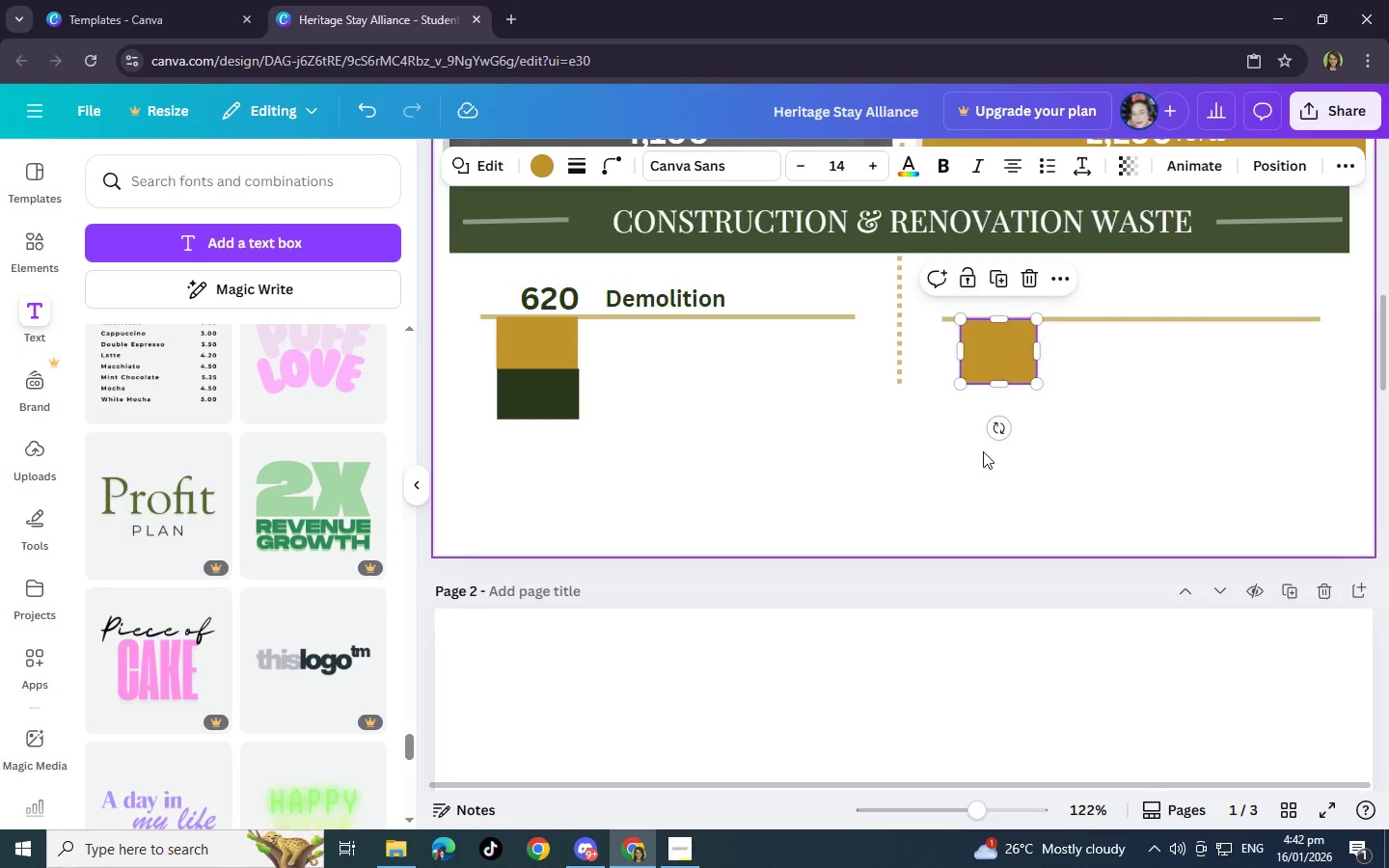 
left_click([556, 387])
 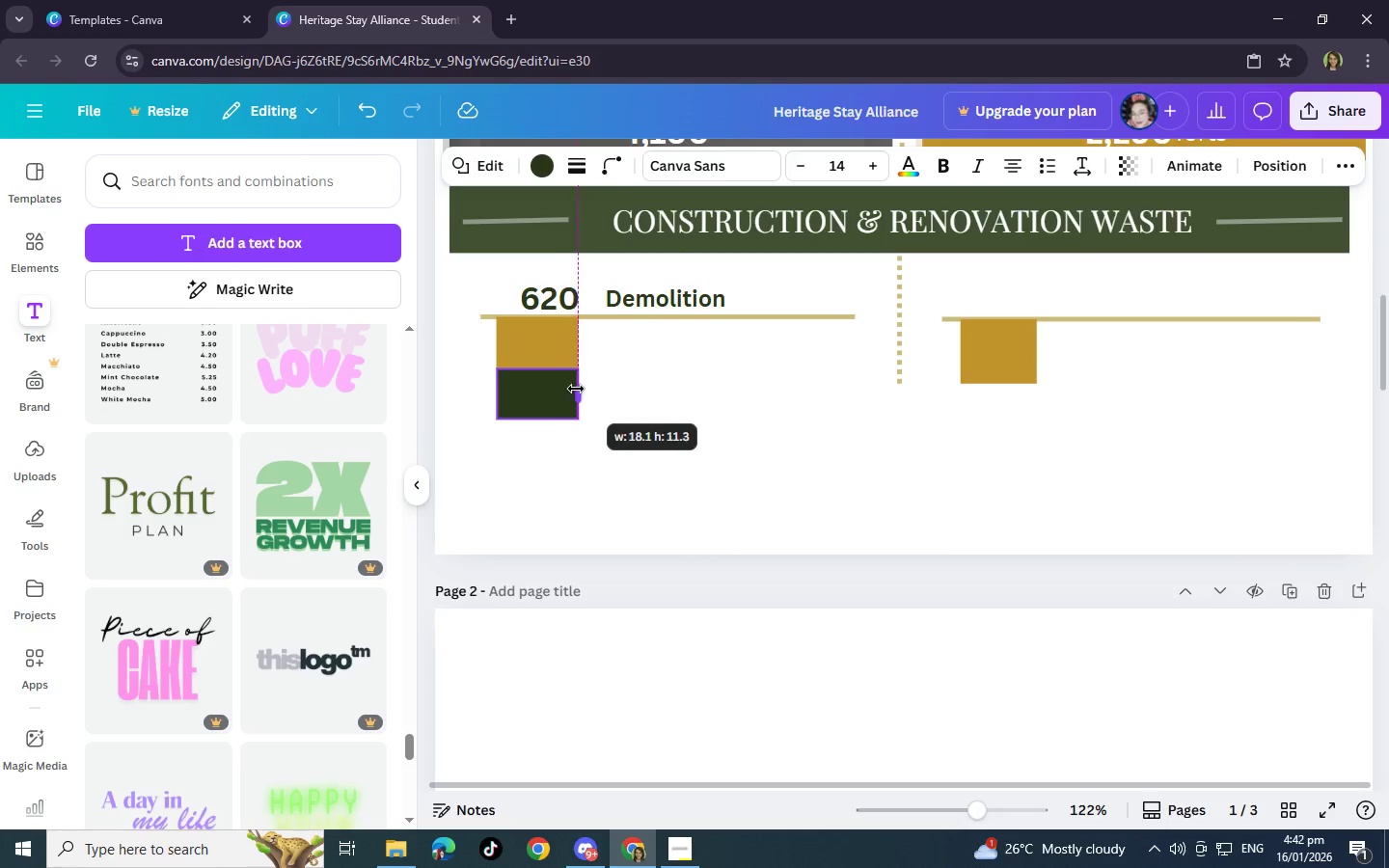 
left_click([643, 396])
 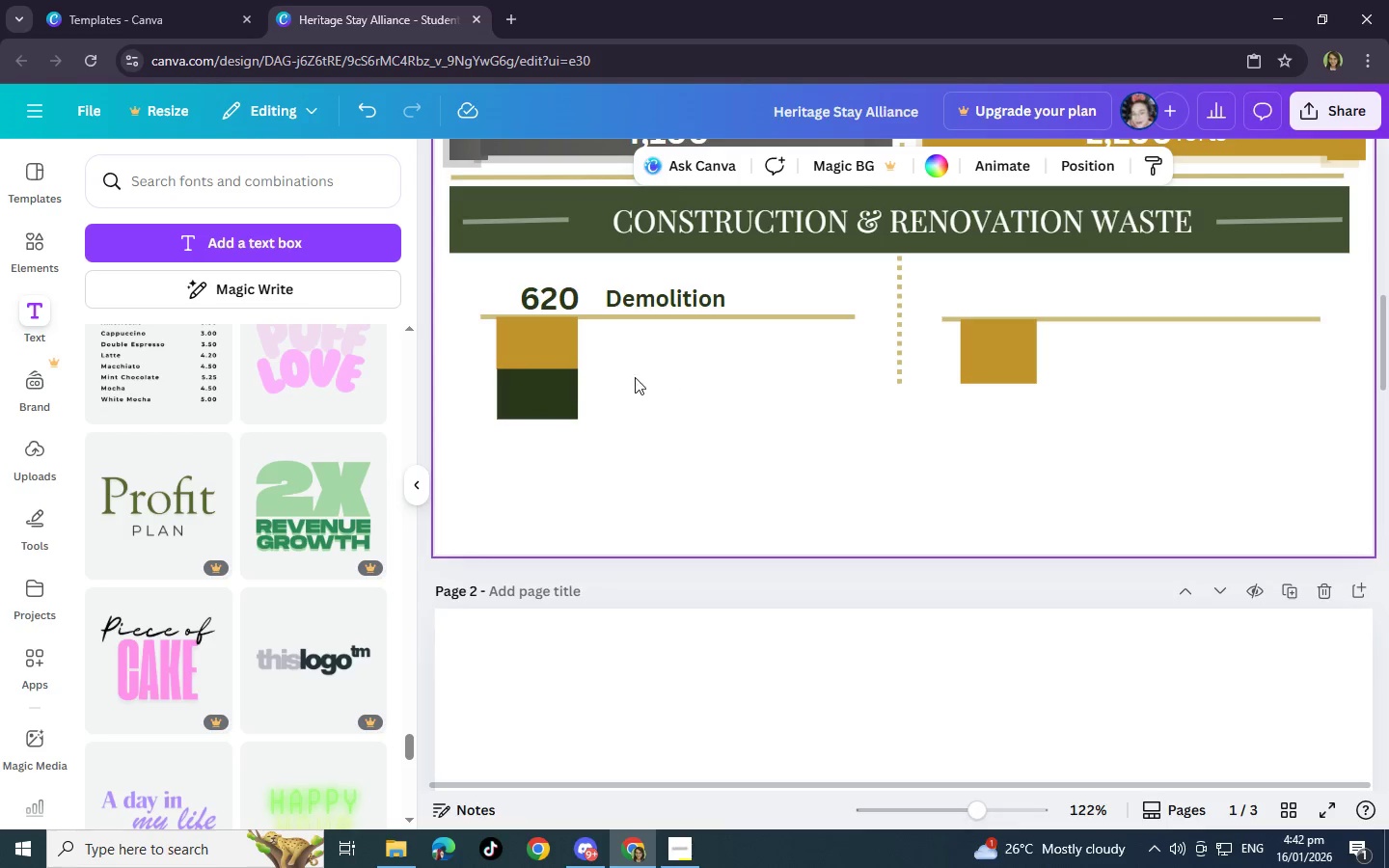 
left_click([541, 386])
 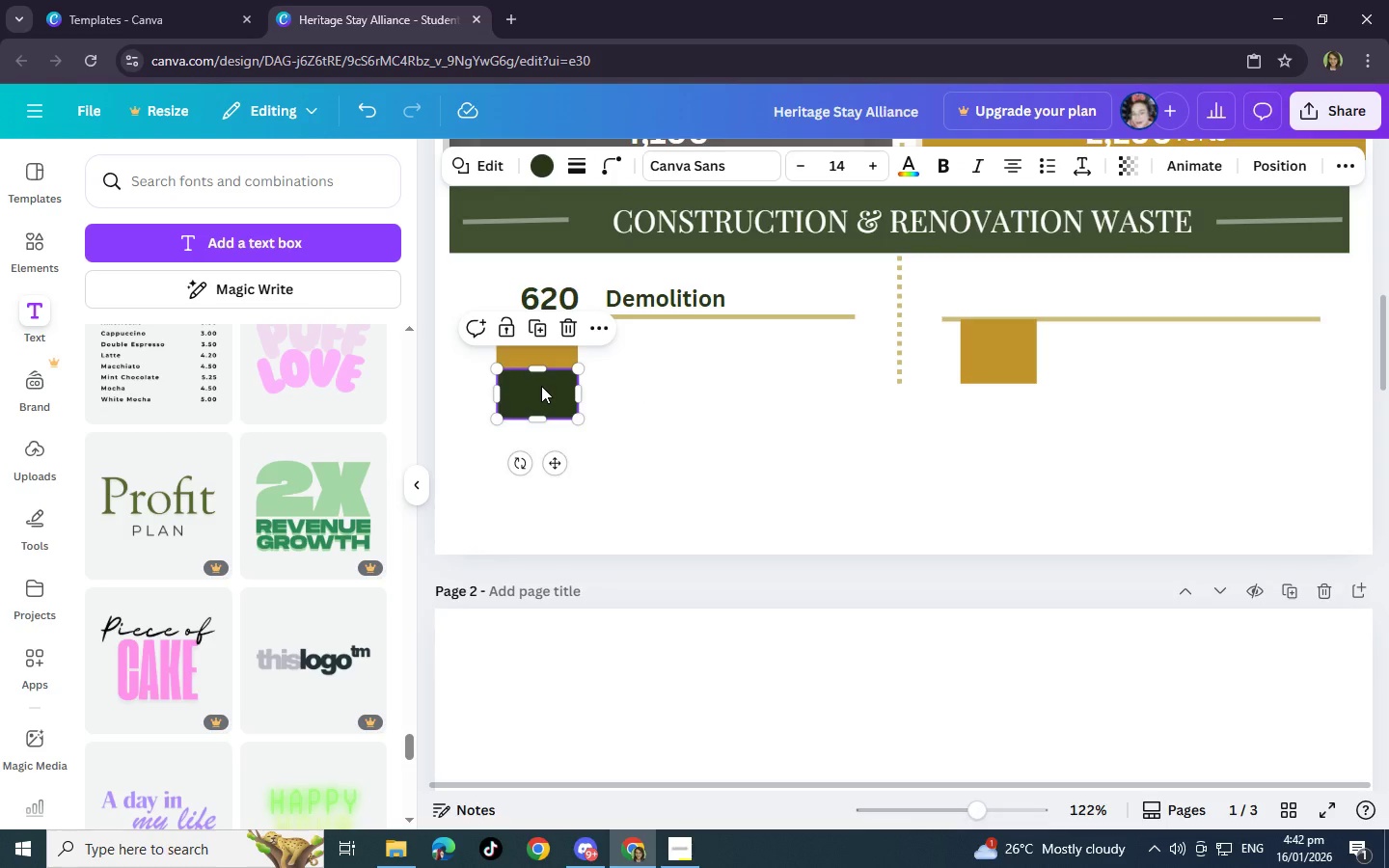 
key(Control+C)
 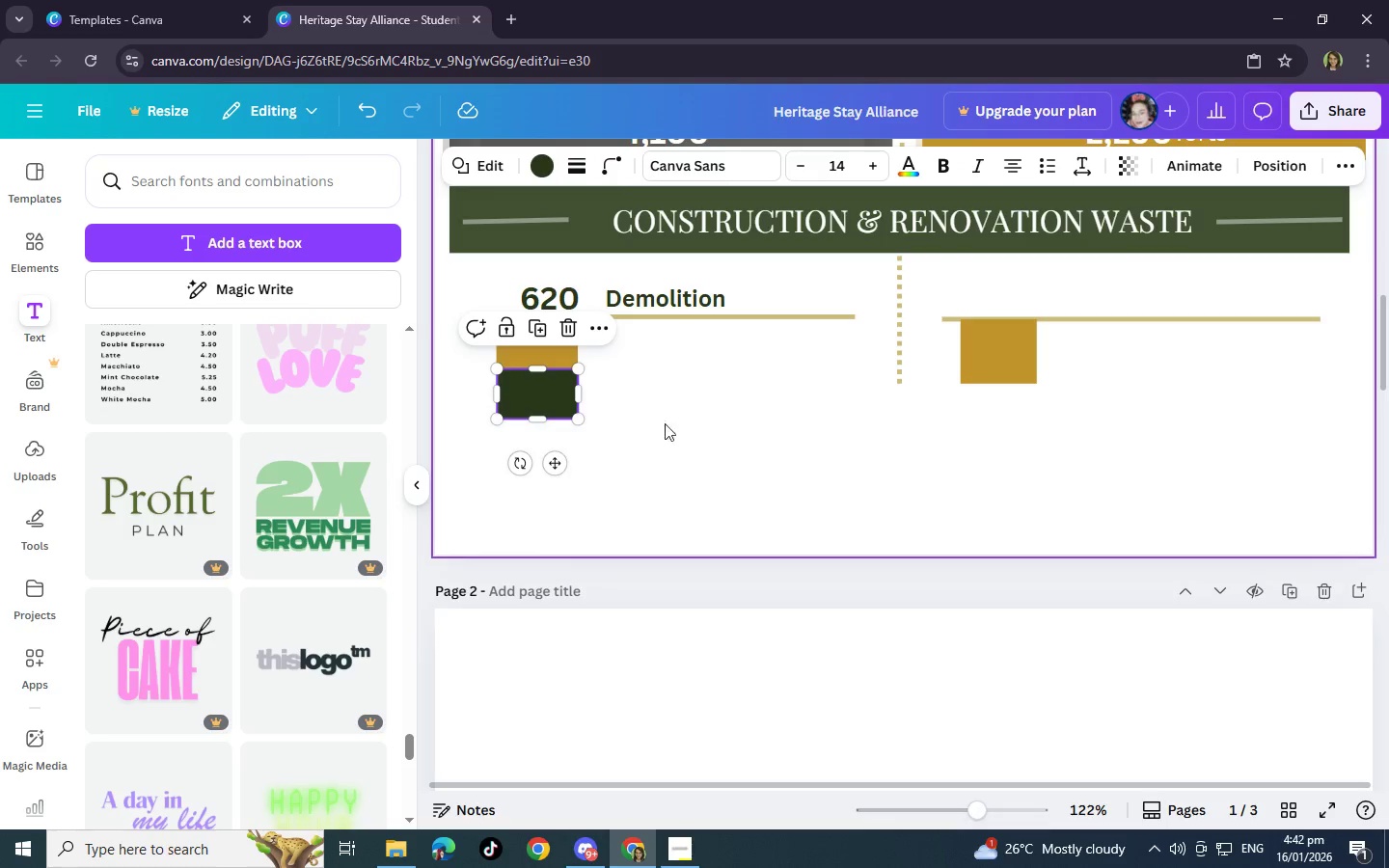 
left_click([687, 423])
 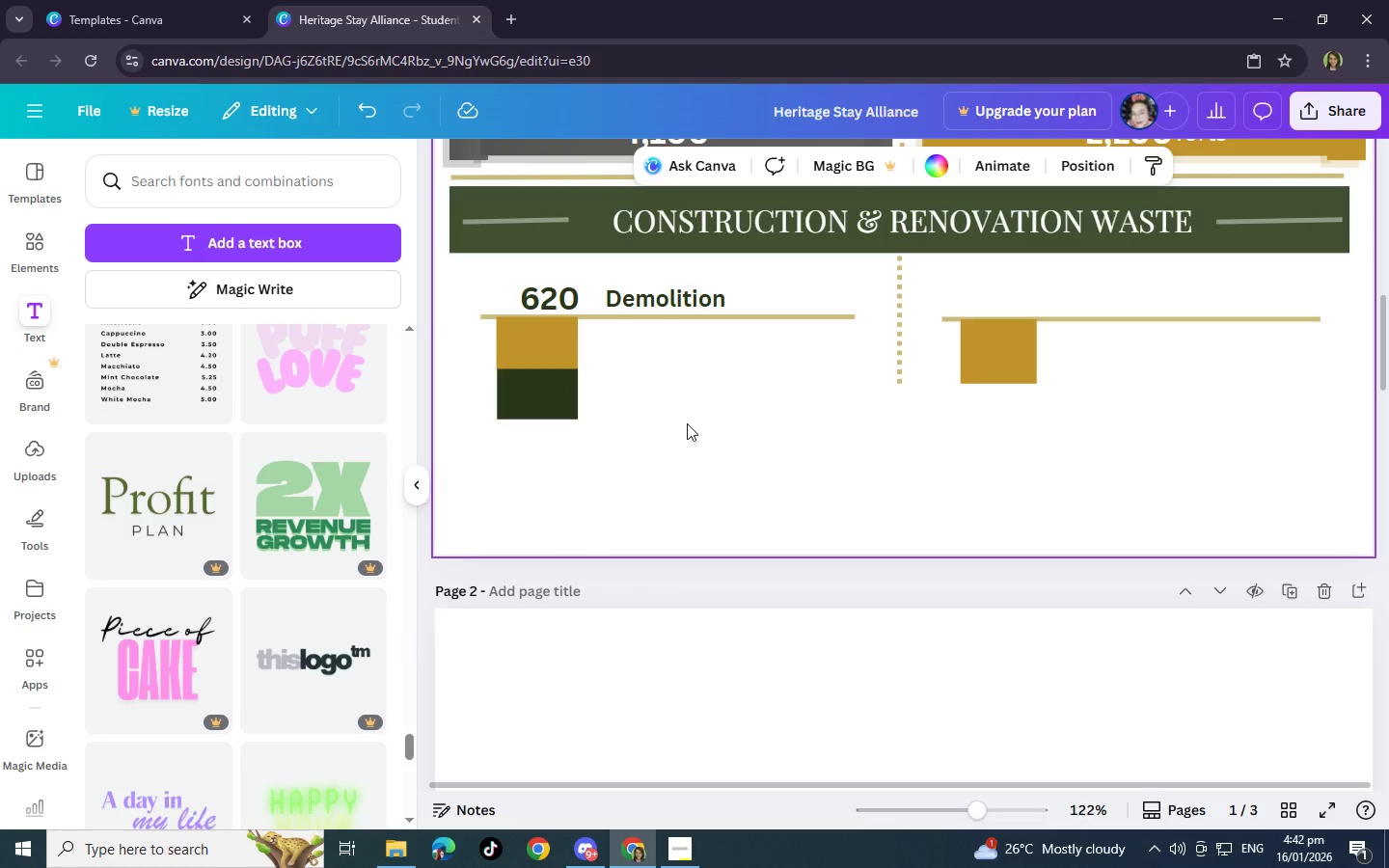 
key(Control+V)
 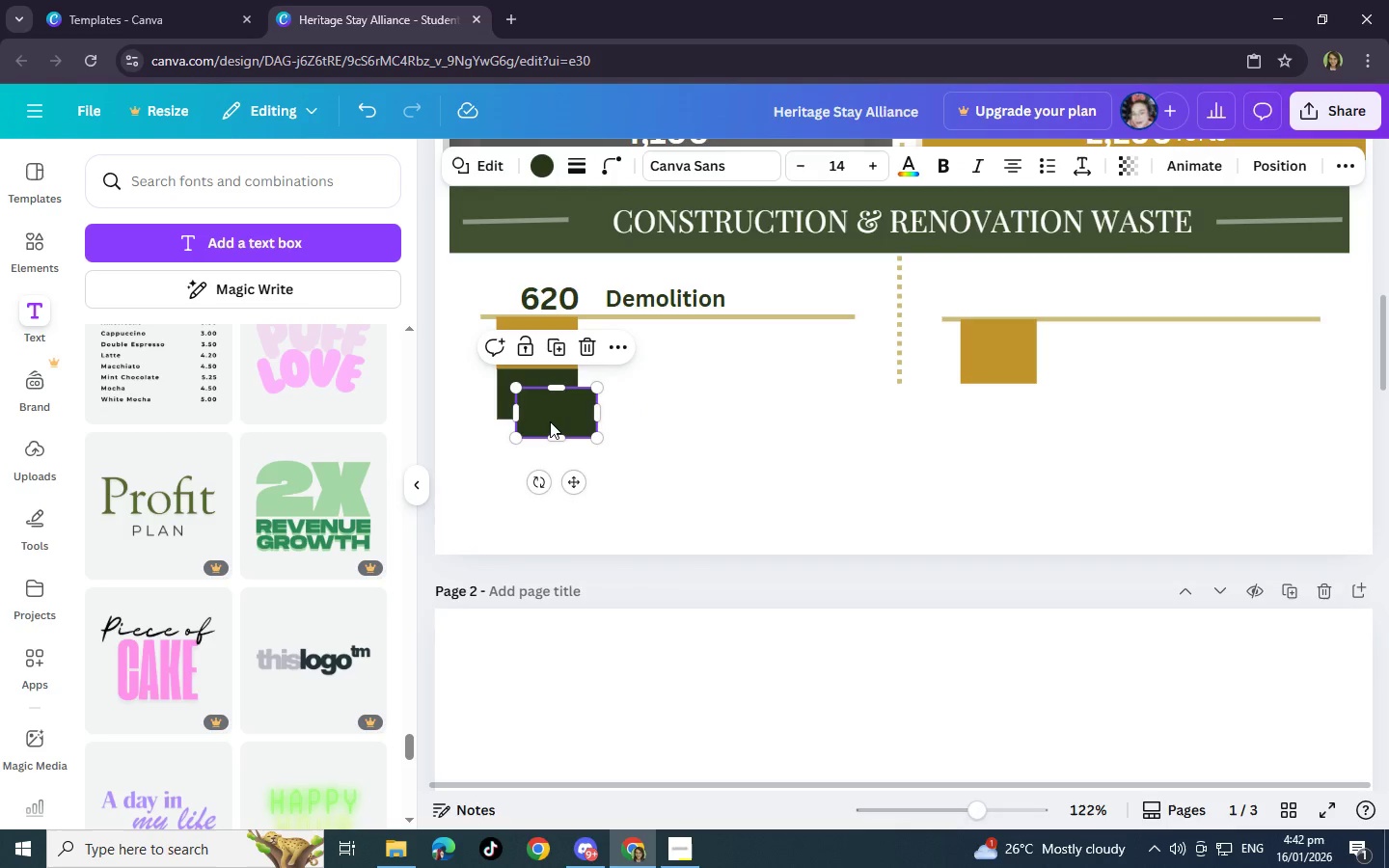 
left_click_drag(start_coordinate=[548, 421], to_coordinate=[990, 416])
 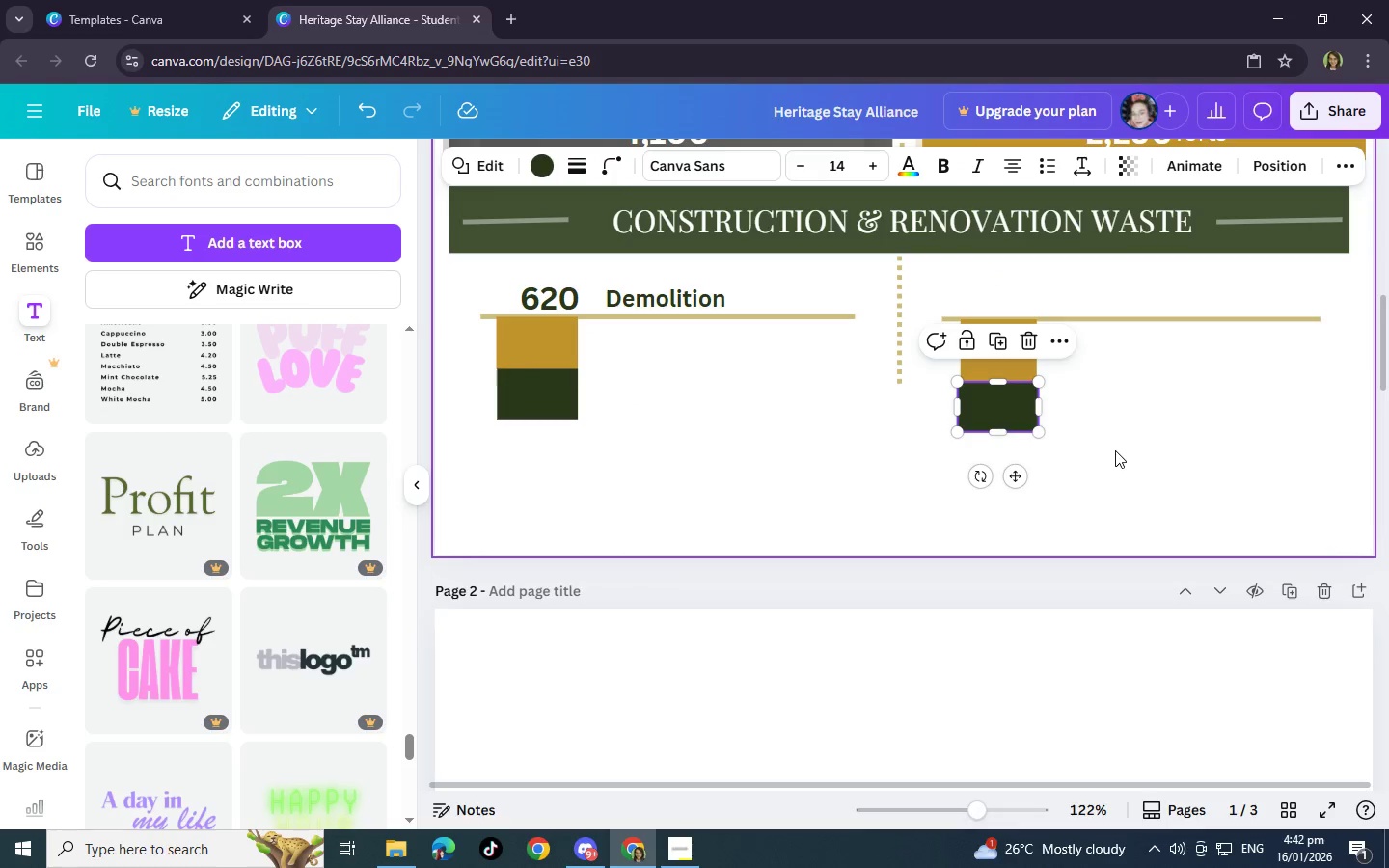 
left_click([1115, 450])
 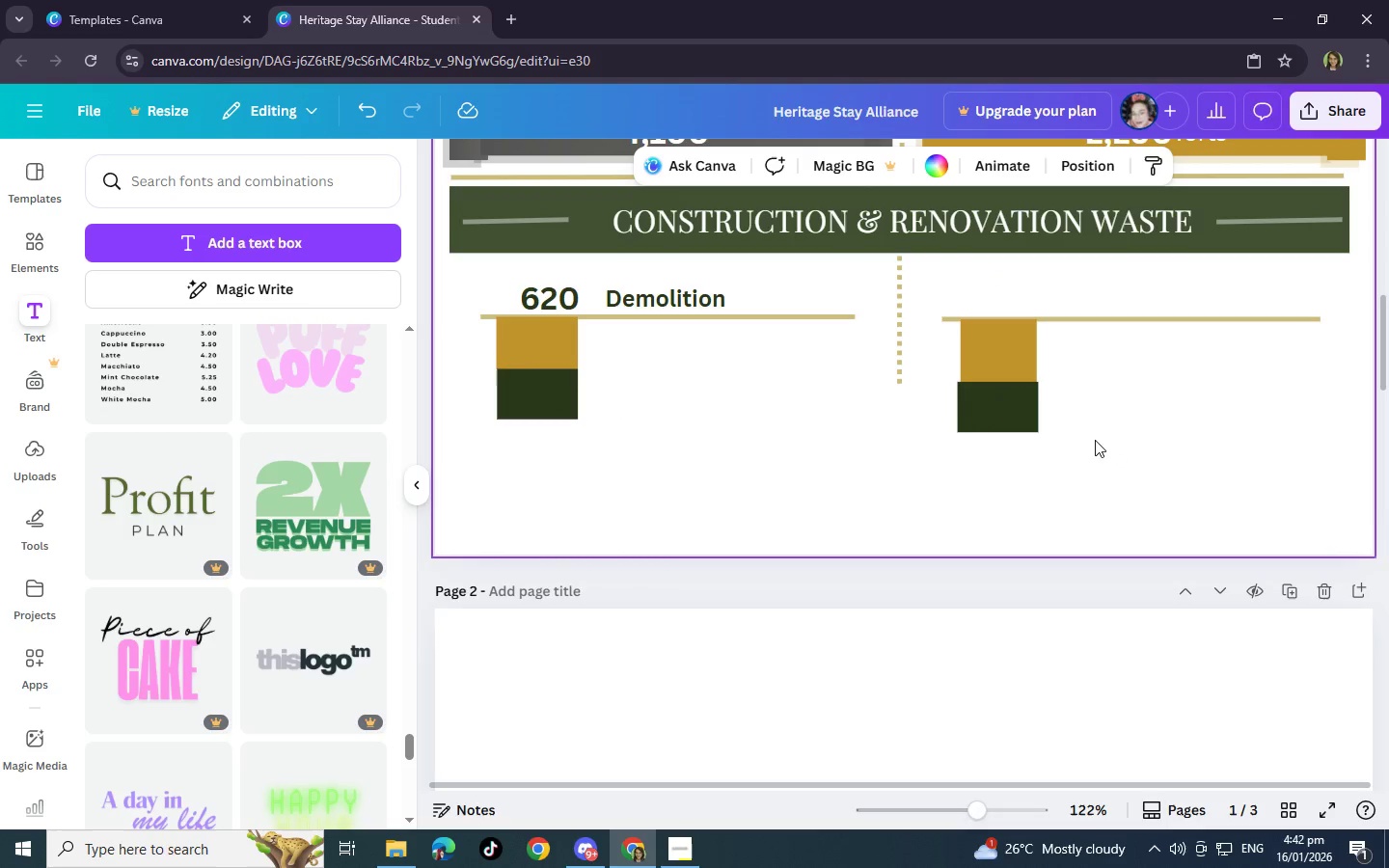 
left_click([990, 406])
 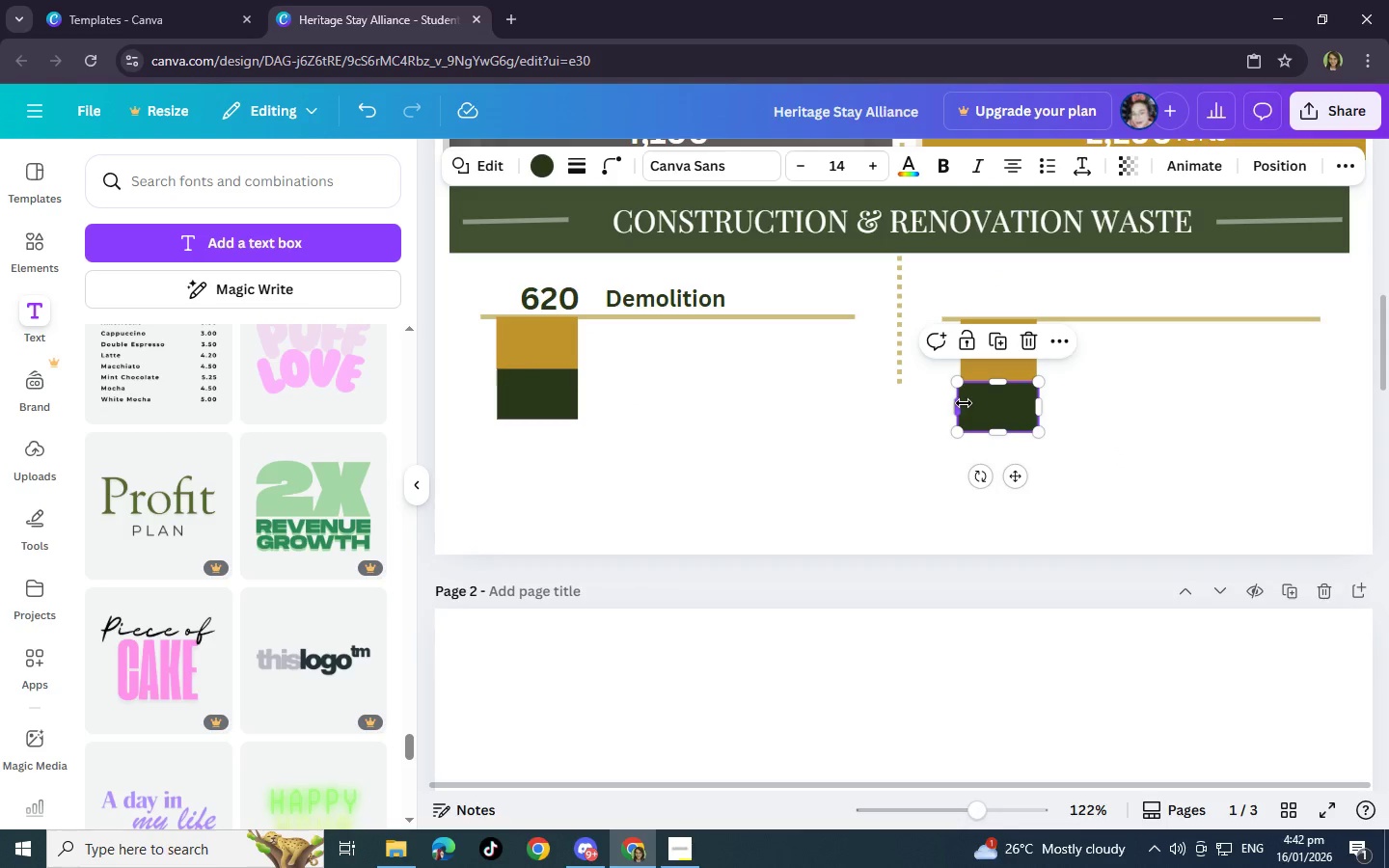 
left_click_drag(start_coordinate=[963, 403], to_coordinate=[967, 403])
 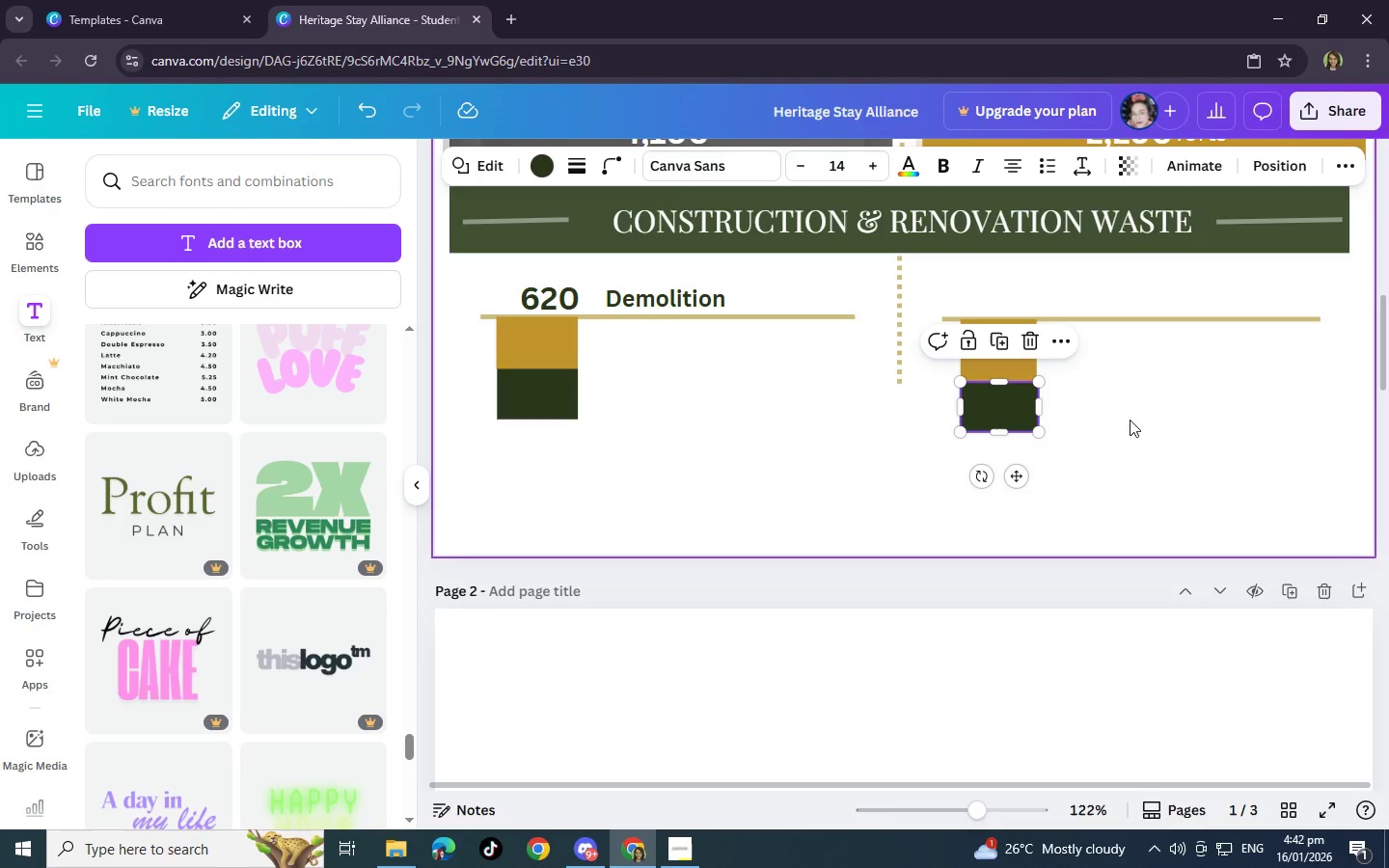 
left_click([1130, 420])
 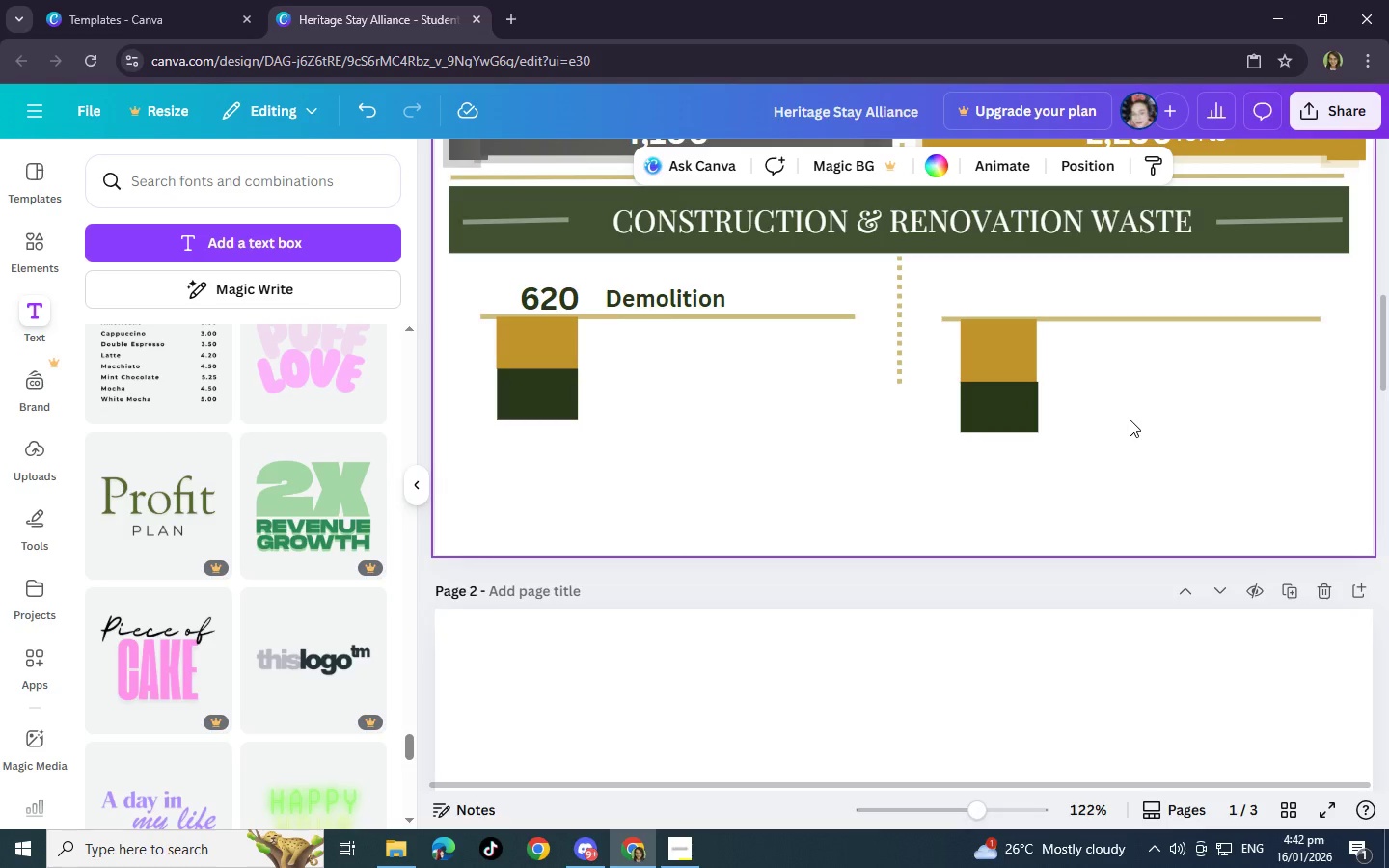 
wait(8.78)
 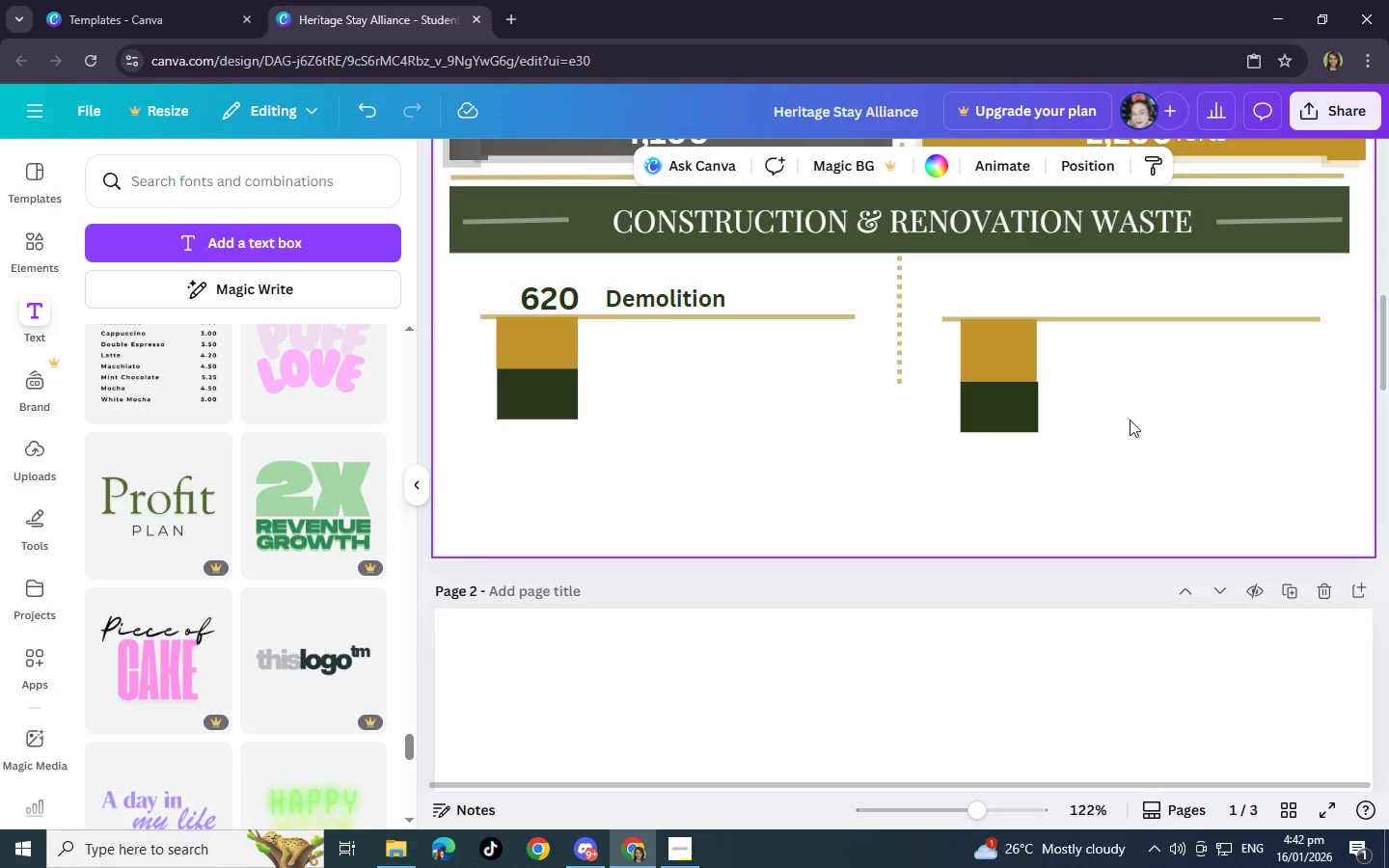 
left_click([553, 298])
 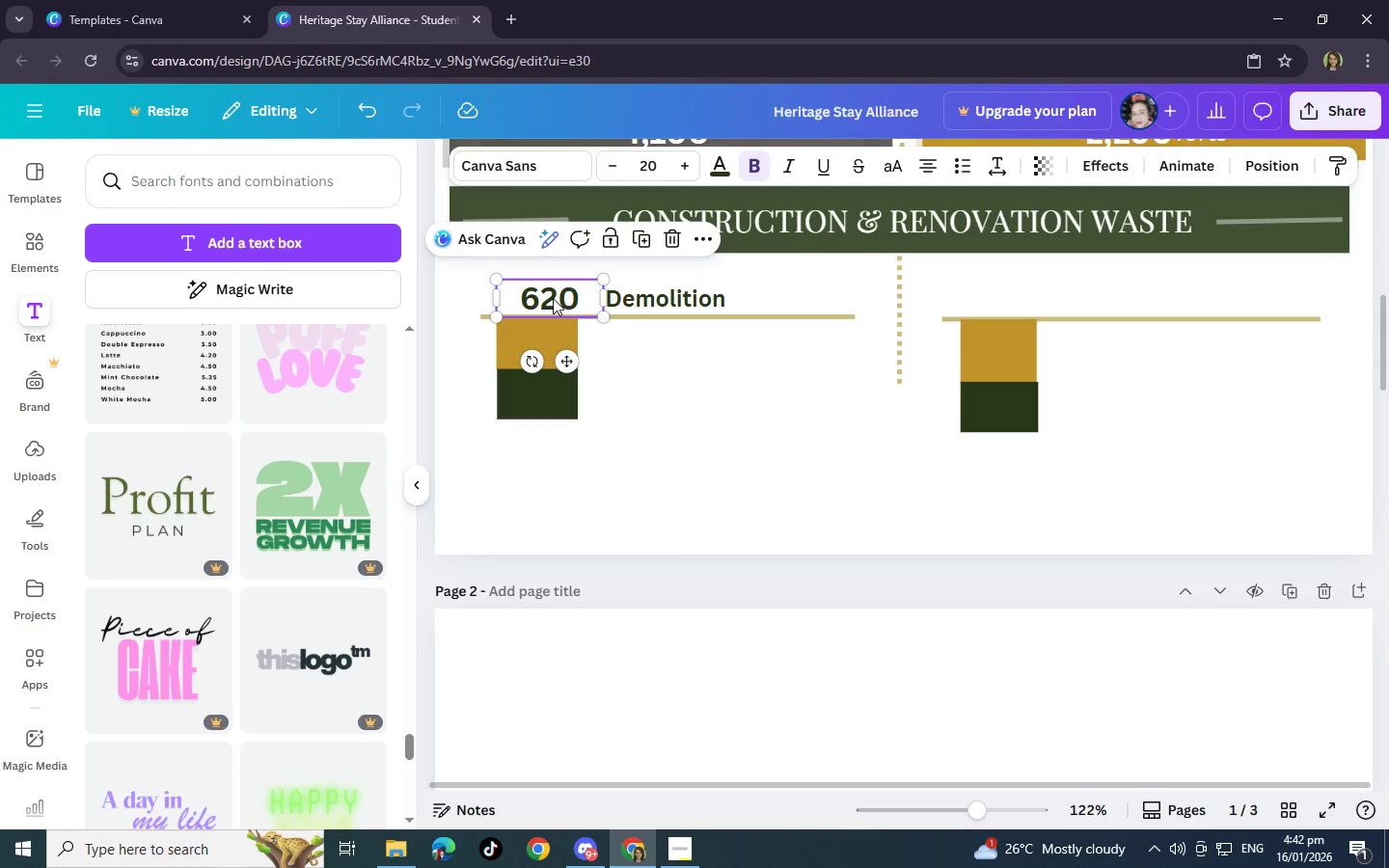 
key(Control+C)
 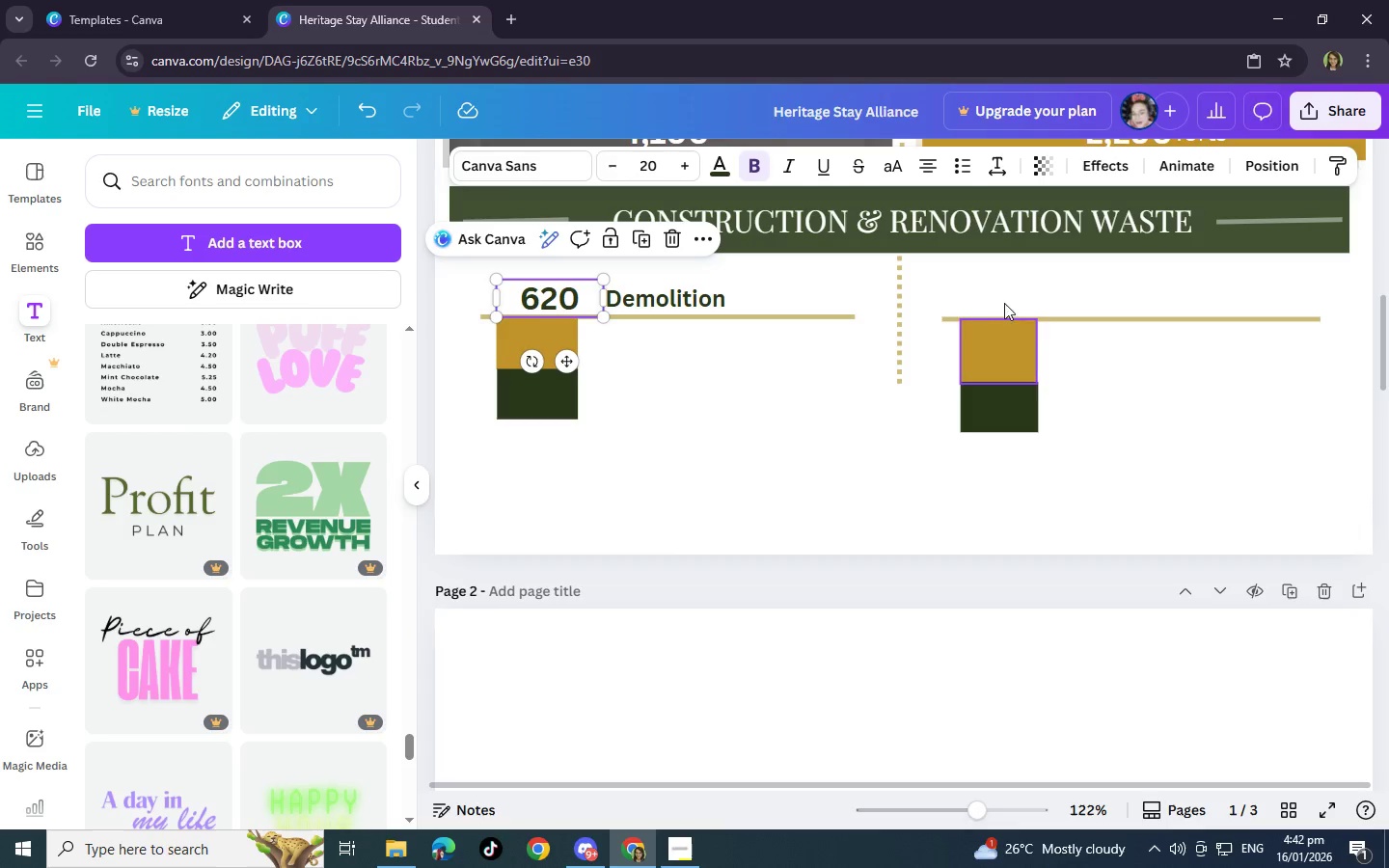 
left_click([999, 294])
 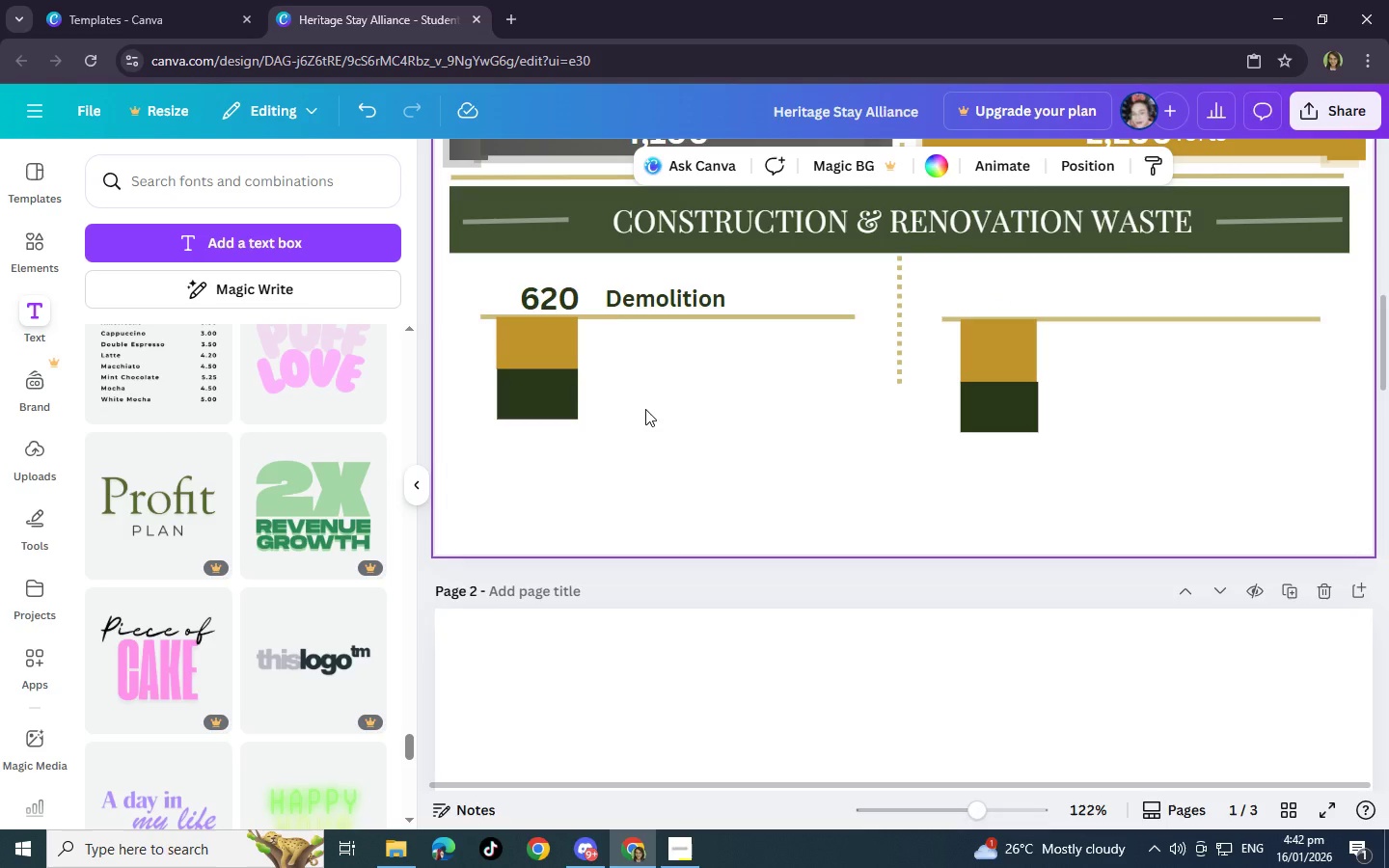 
wait(27.22)
 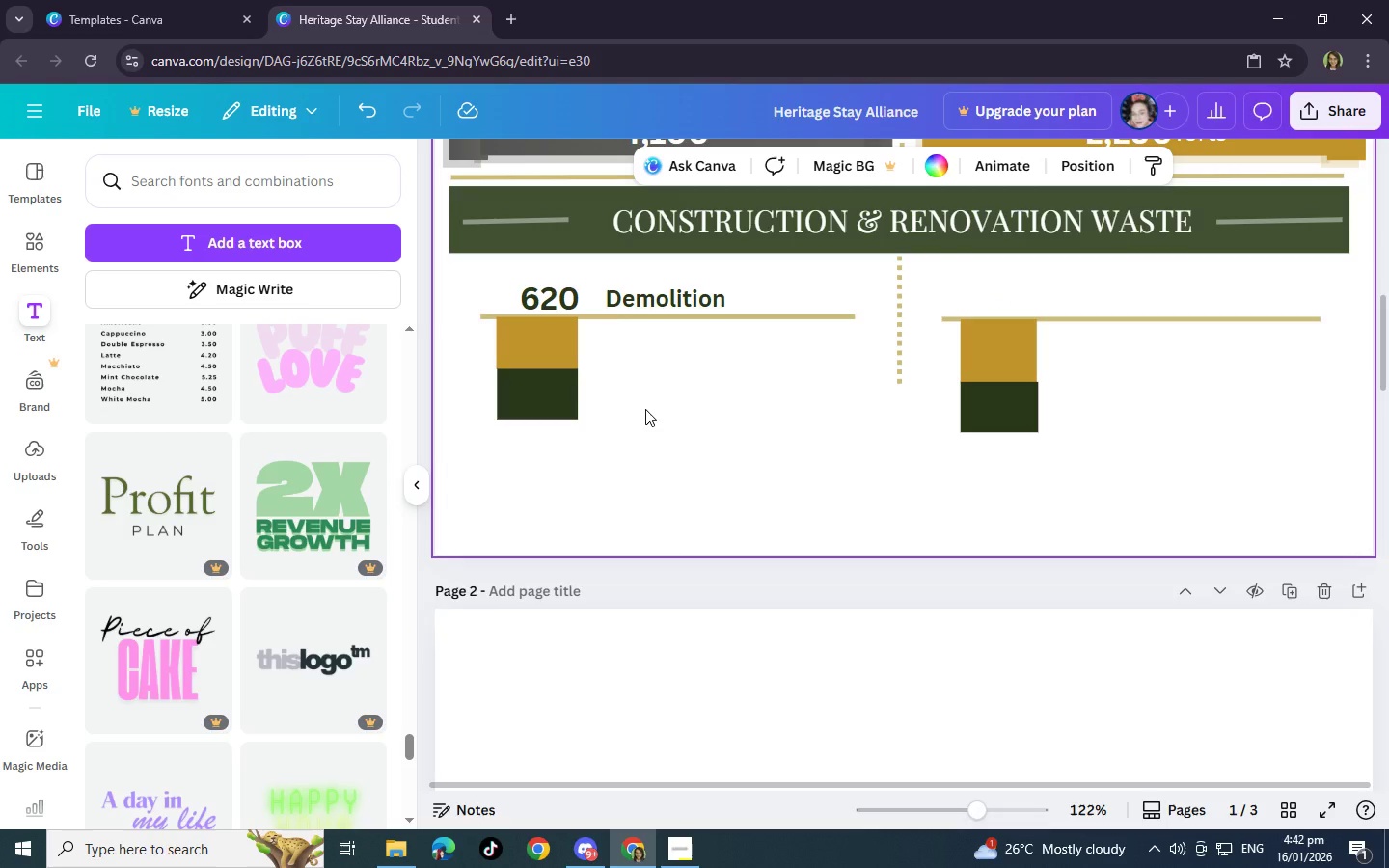 
left_click([990, 297])
 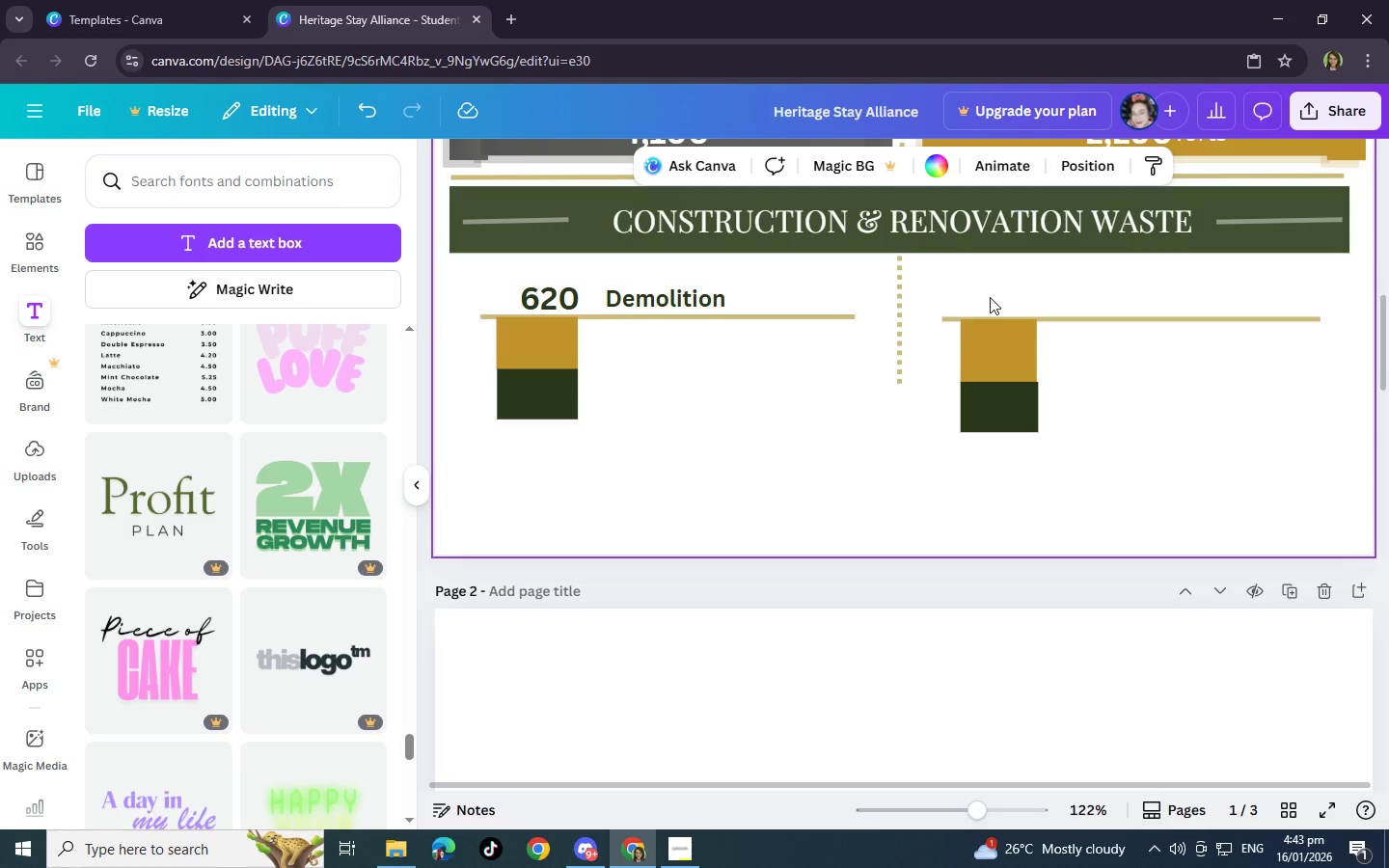 
key(Control+V)
 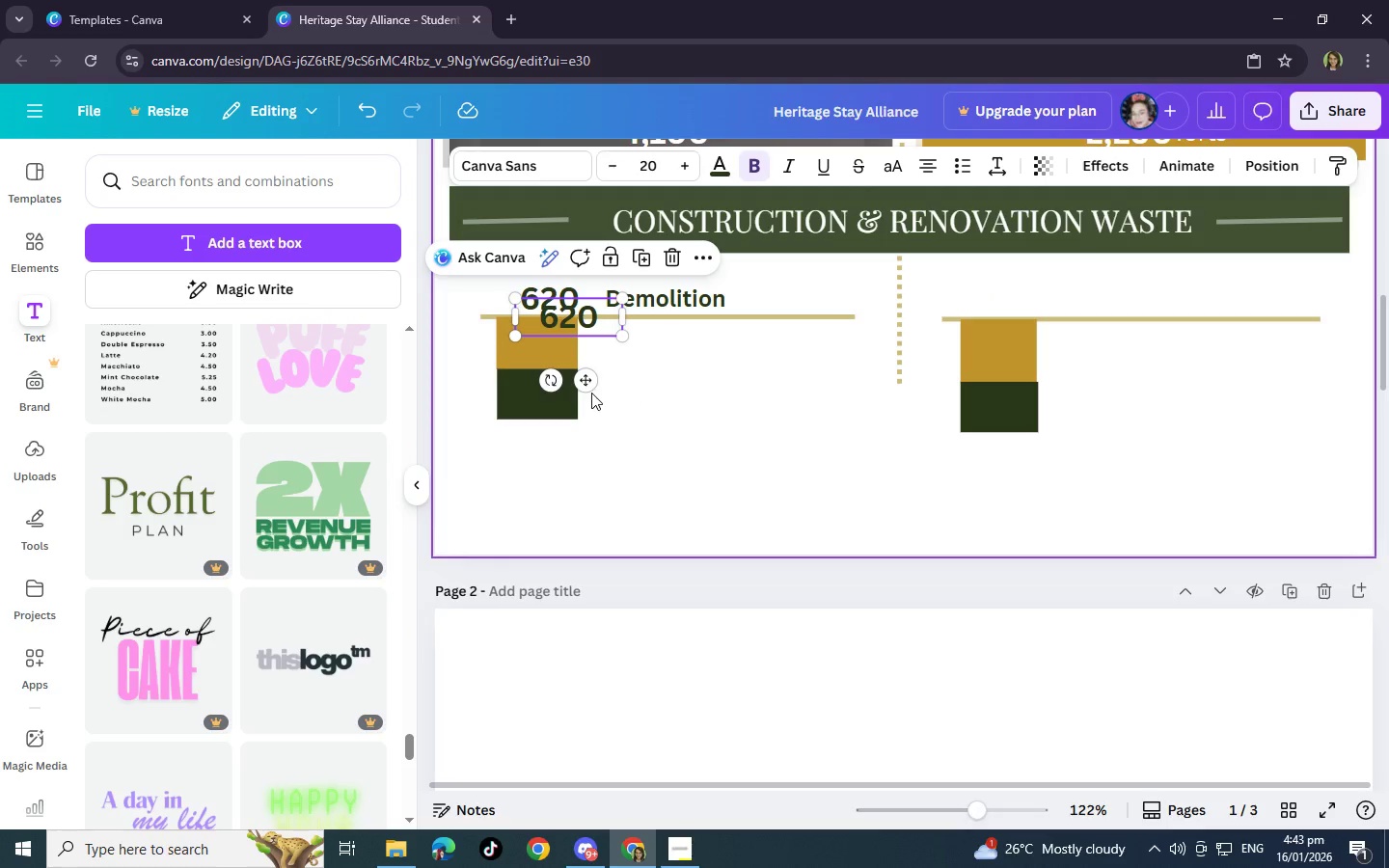 
left_click_drag(start_coordinate=[589, 387], to_coordinate=[1030, 370])
 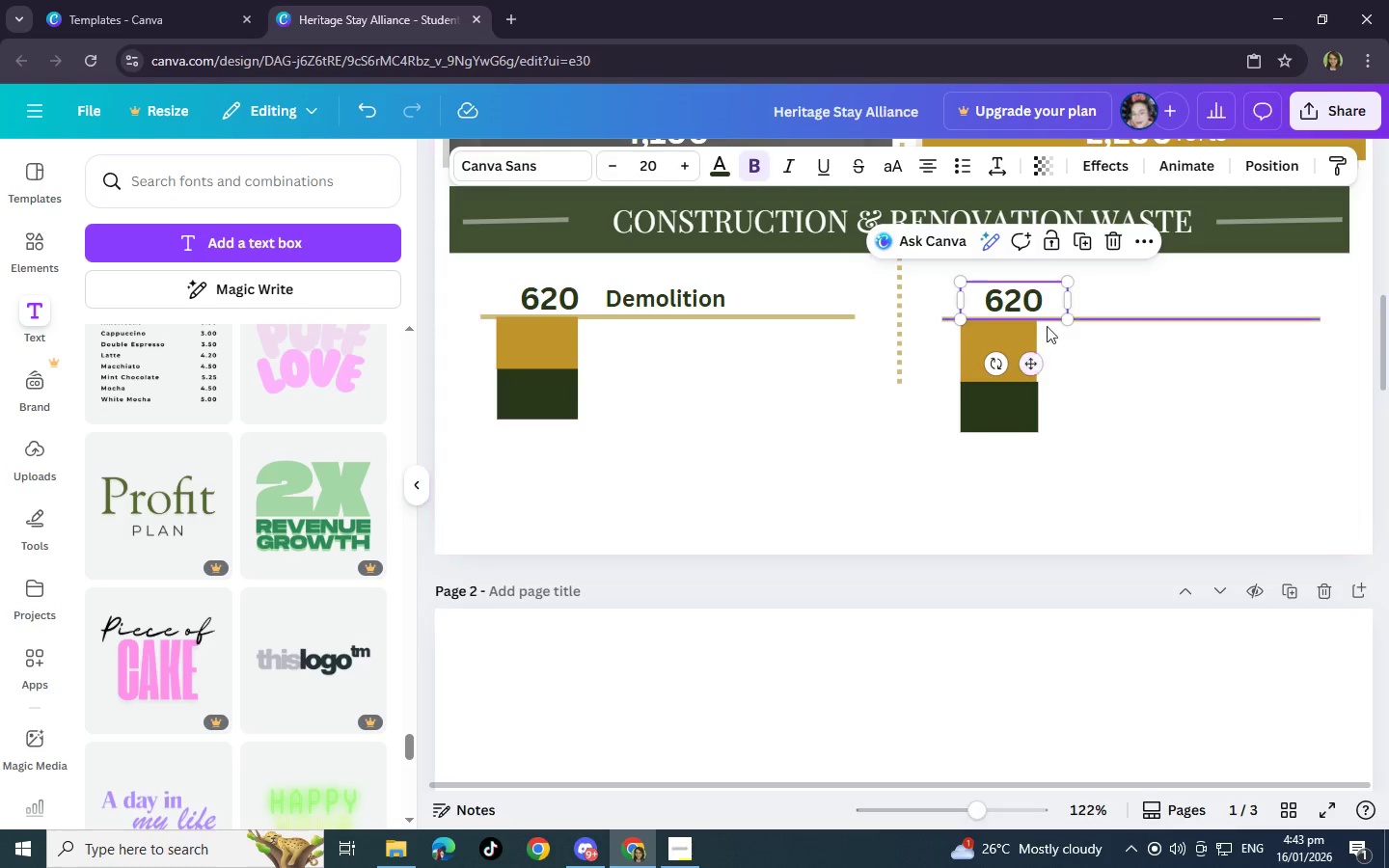 
left_click([1044, 303])
 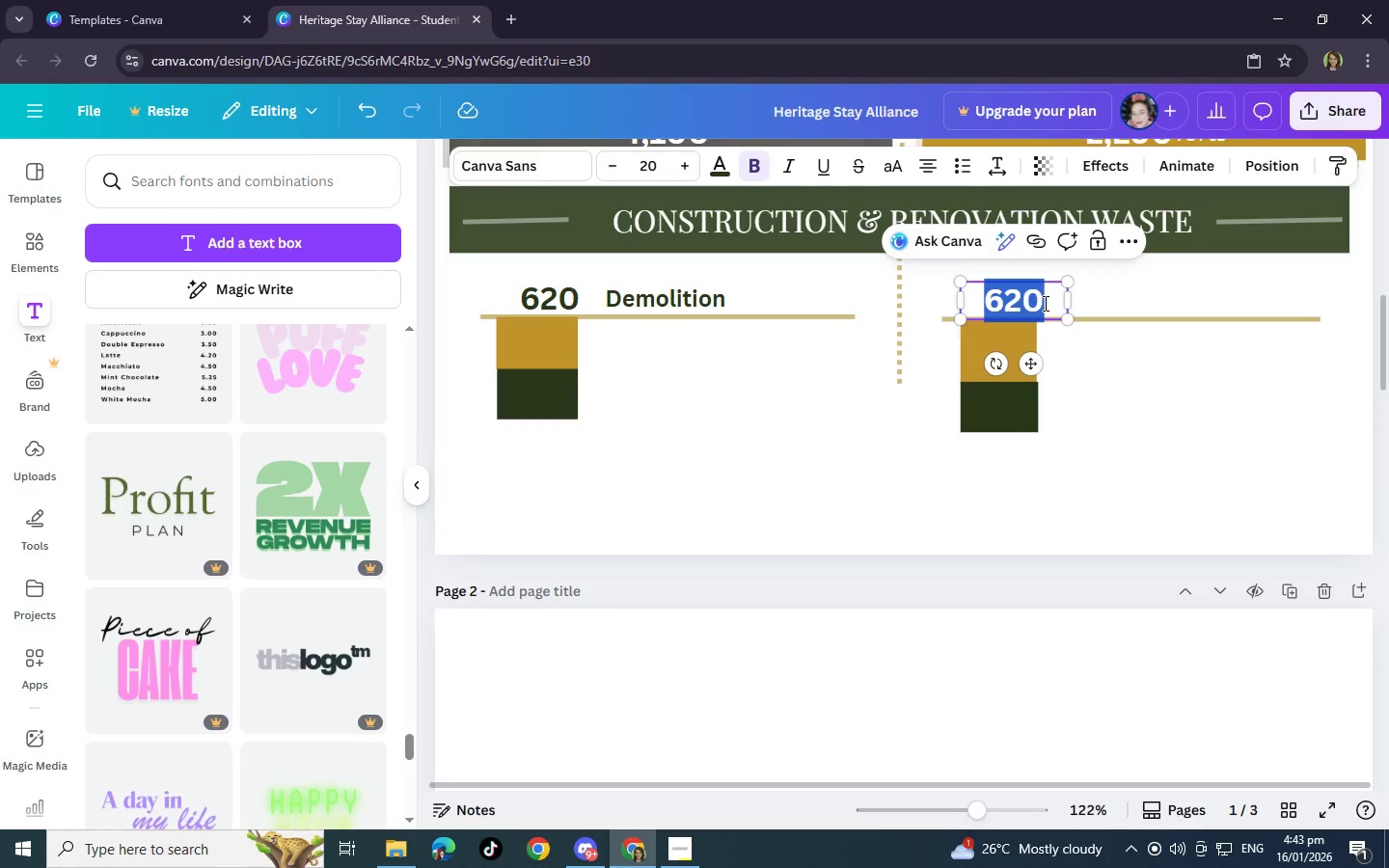 
wait(12.77)
 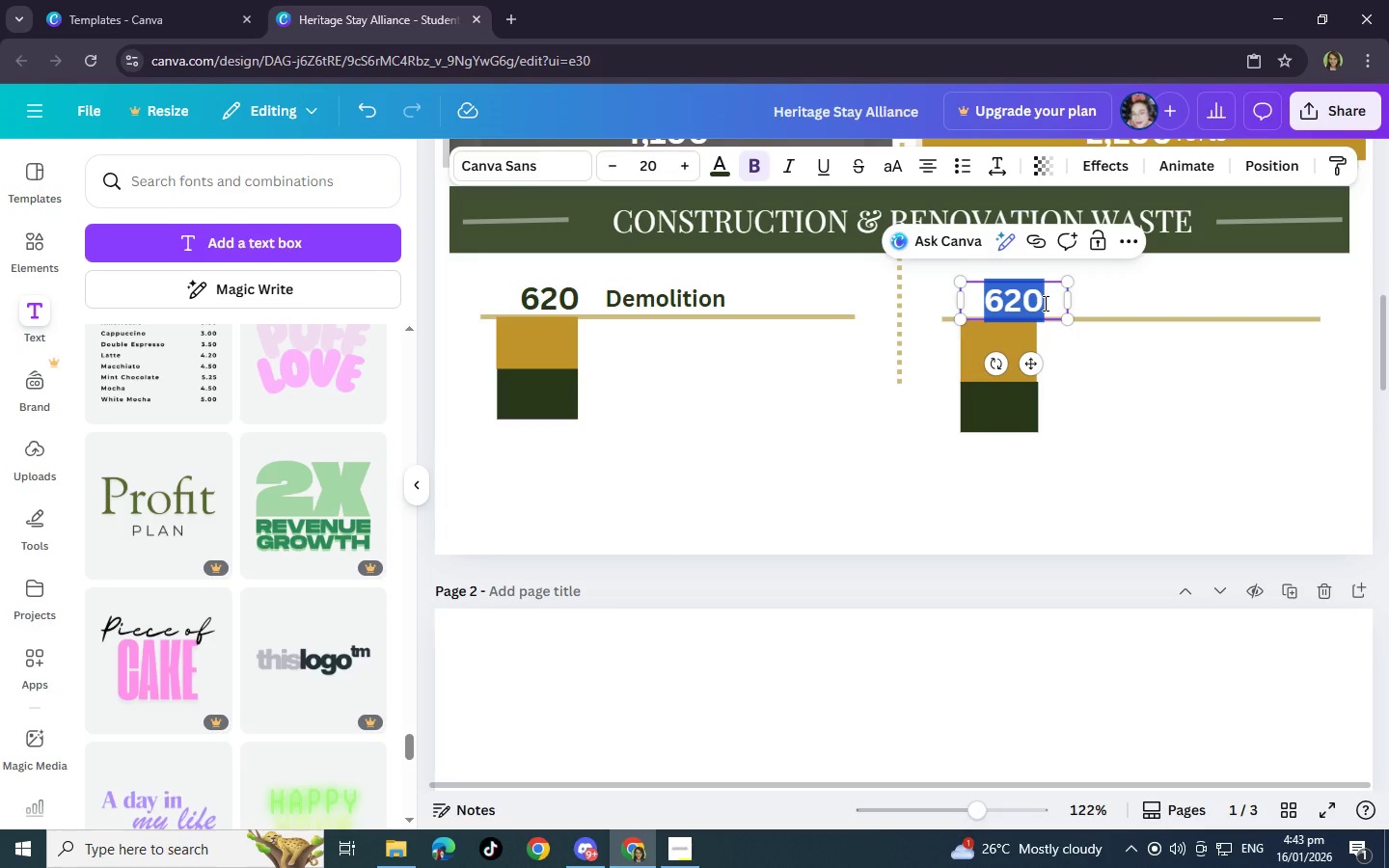 
left_click([1043, 302])
 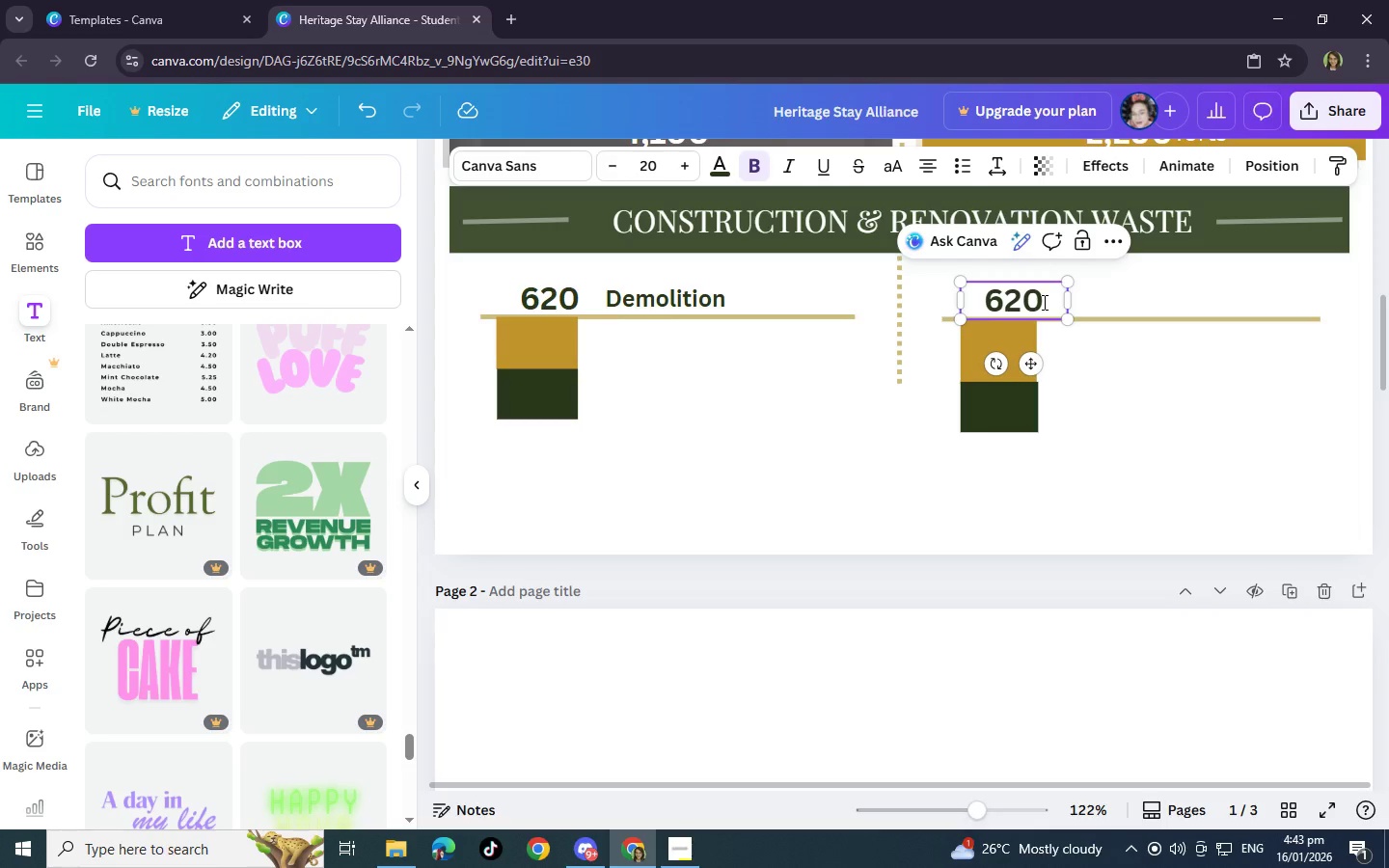 
key(Backspace)
key(Backspace)
key(Backspace)
type(140)
 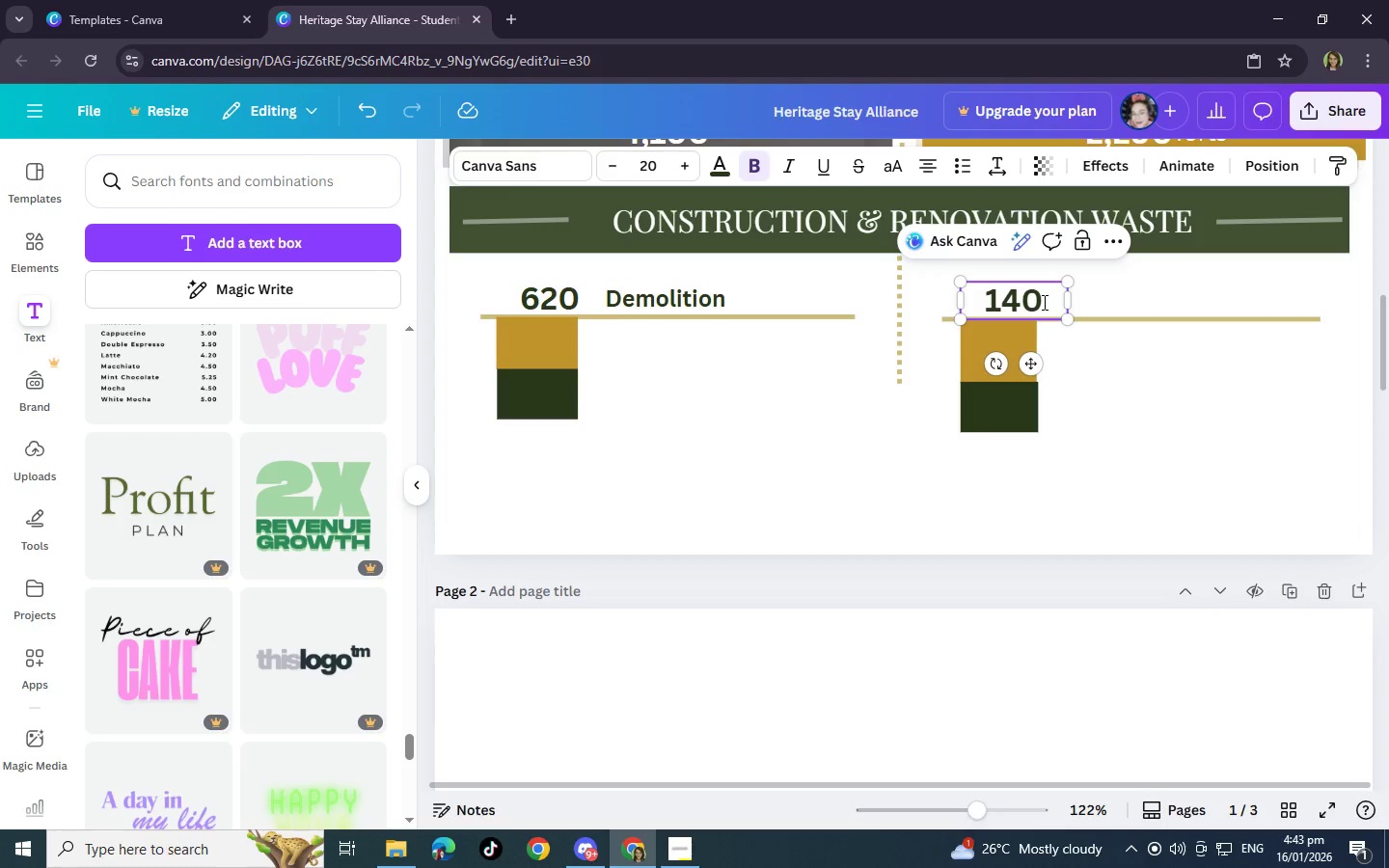 
left_click([1105, 299])
 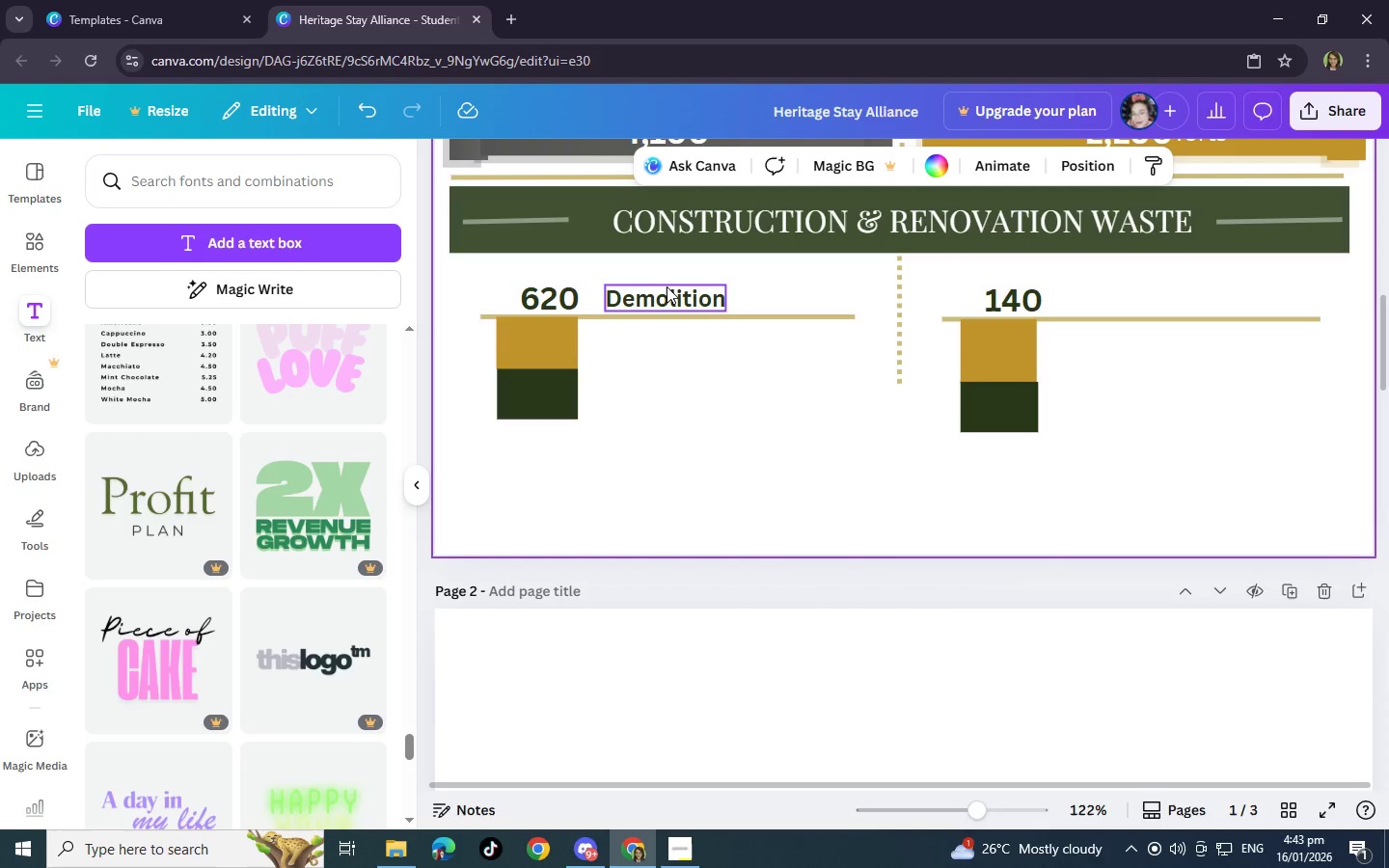 
left_click([672, 290])
 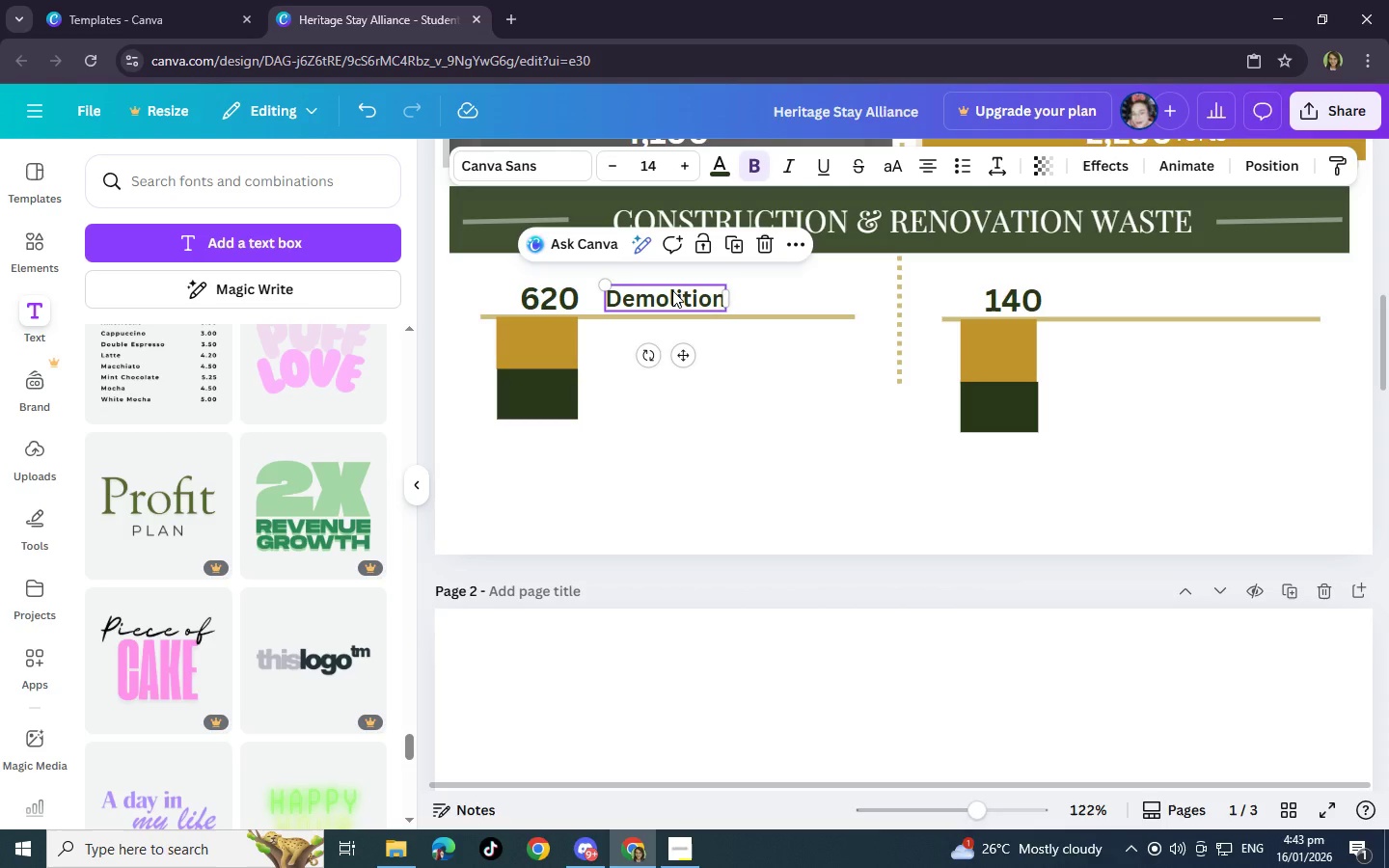 
key(Control+C)
 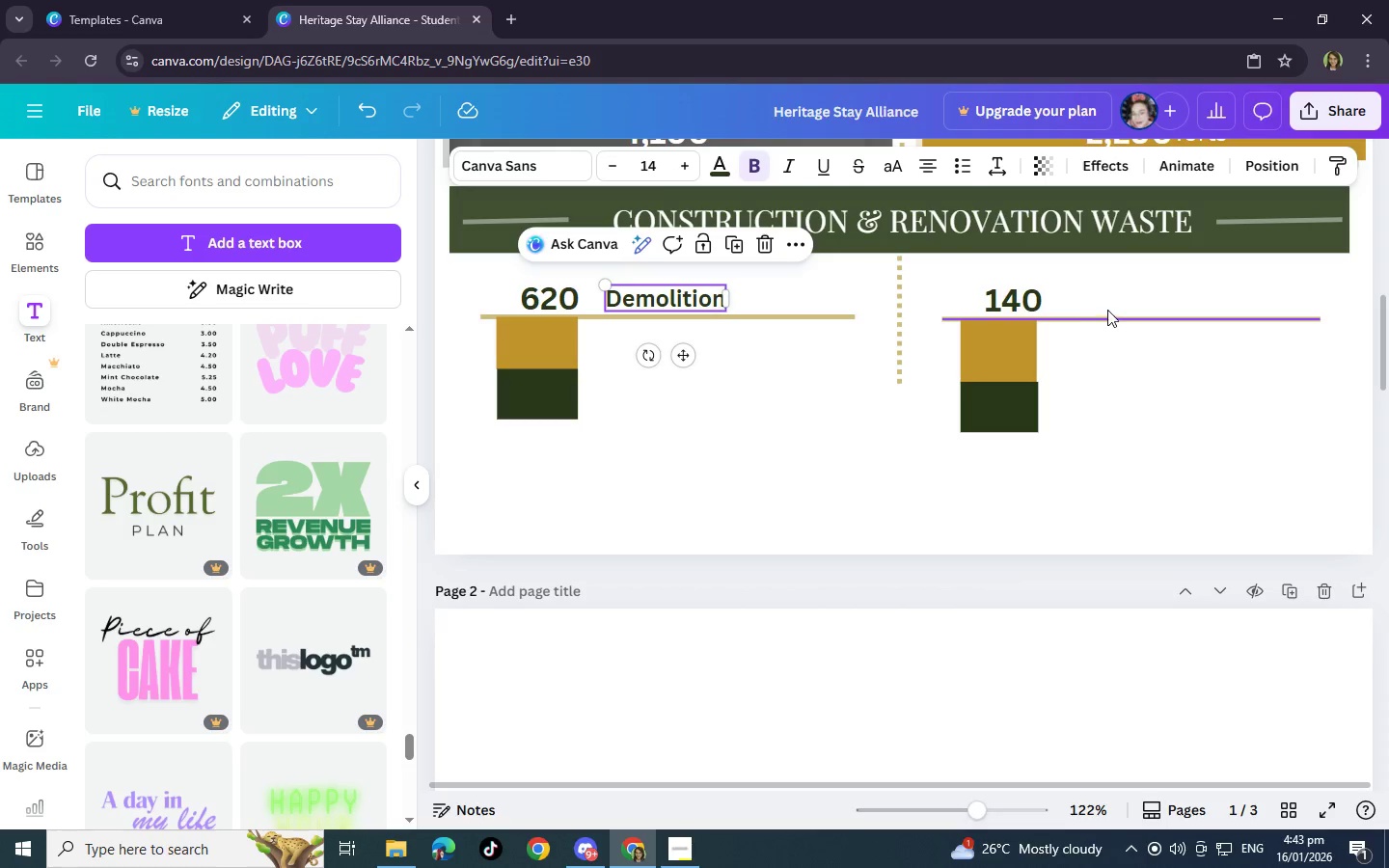 
left_click([1109, 304])
 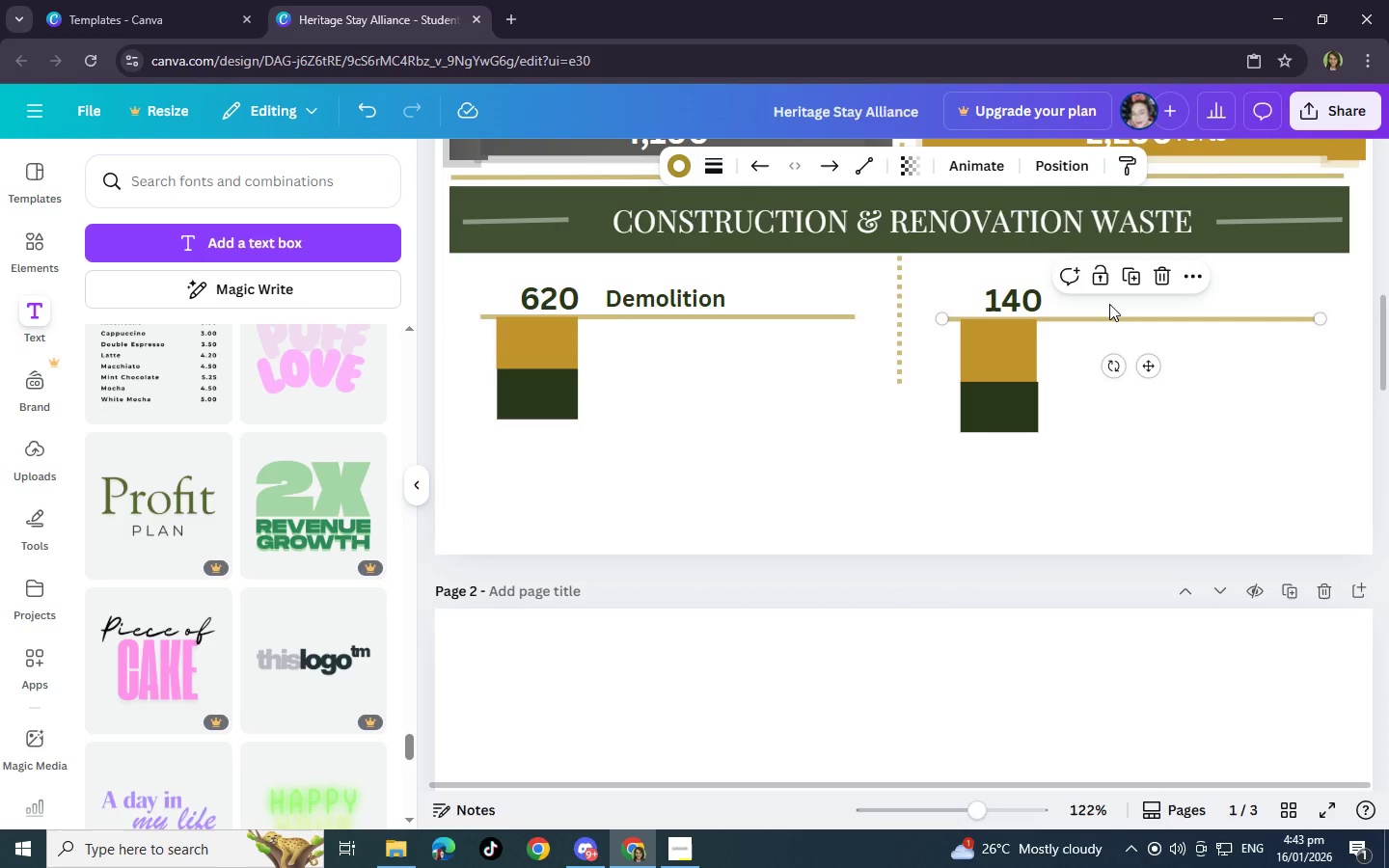 
key(Control+V)
 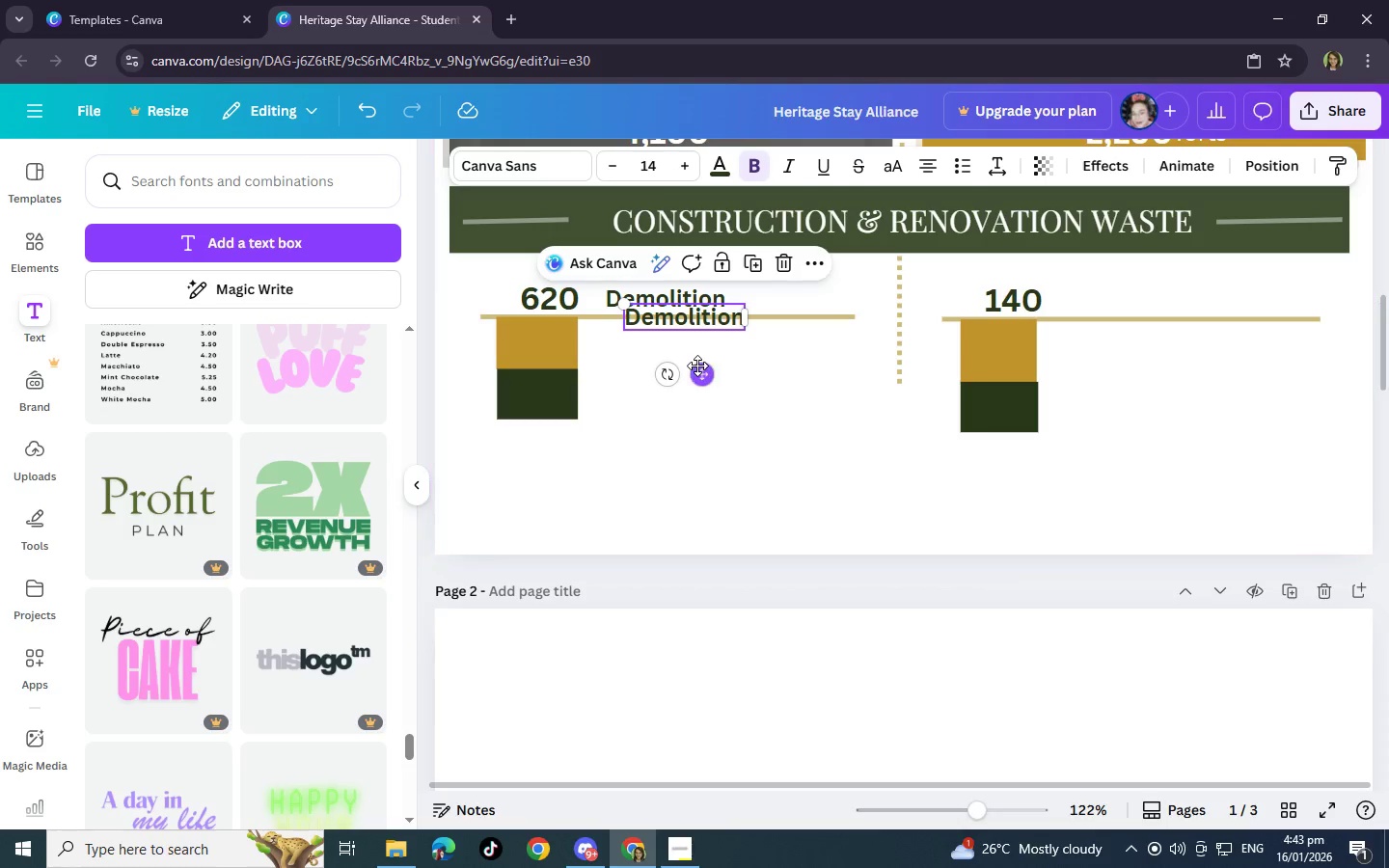 
left_click_drag(start_coordinate=[697, 369], to_coordinate=[1130, 355])
 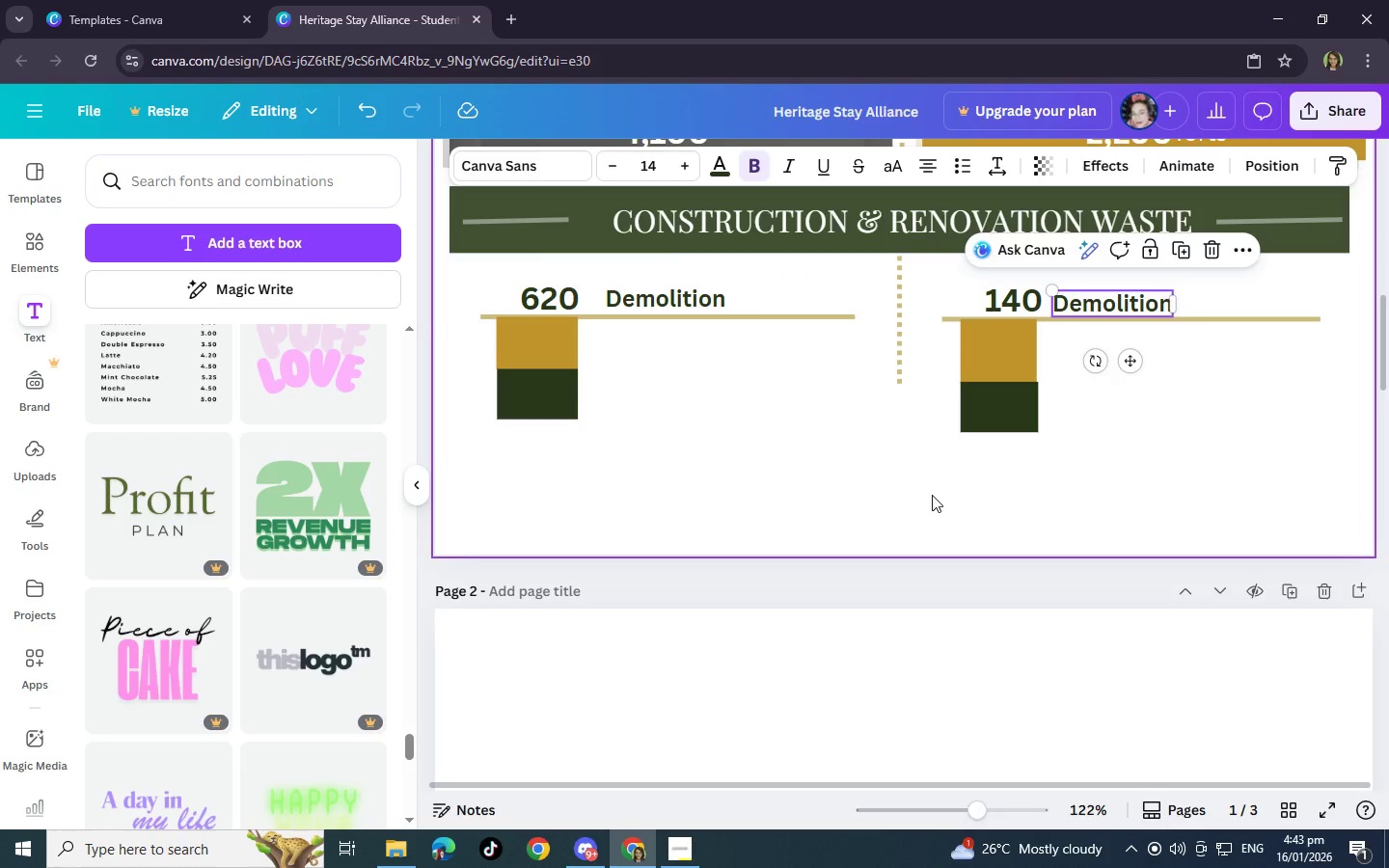 
left_click([932, 495])
 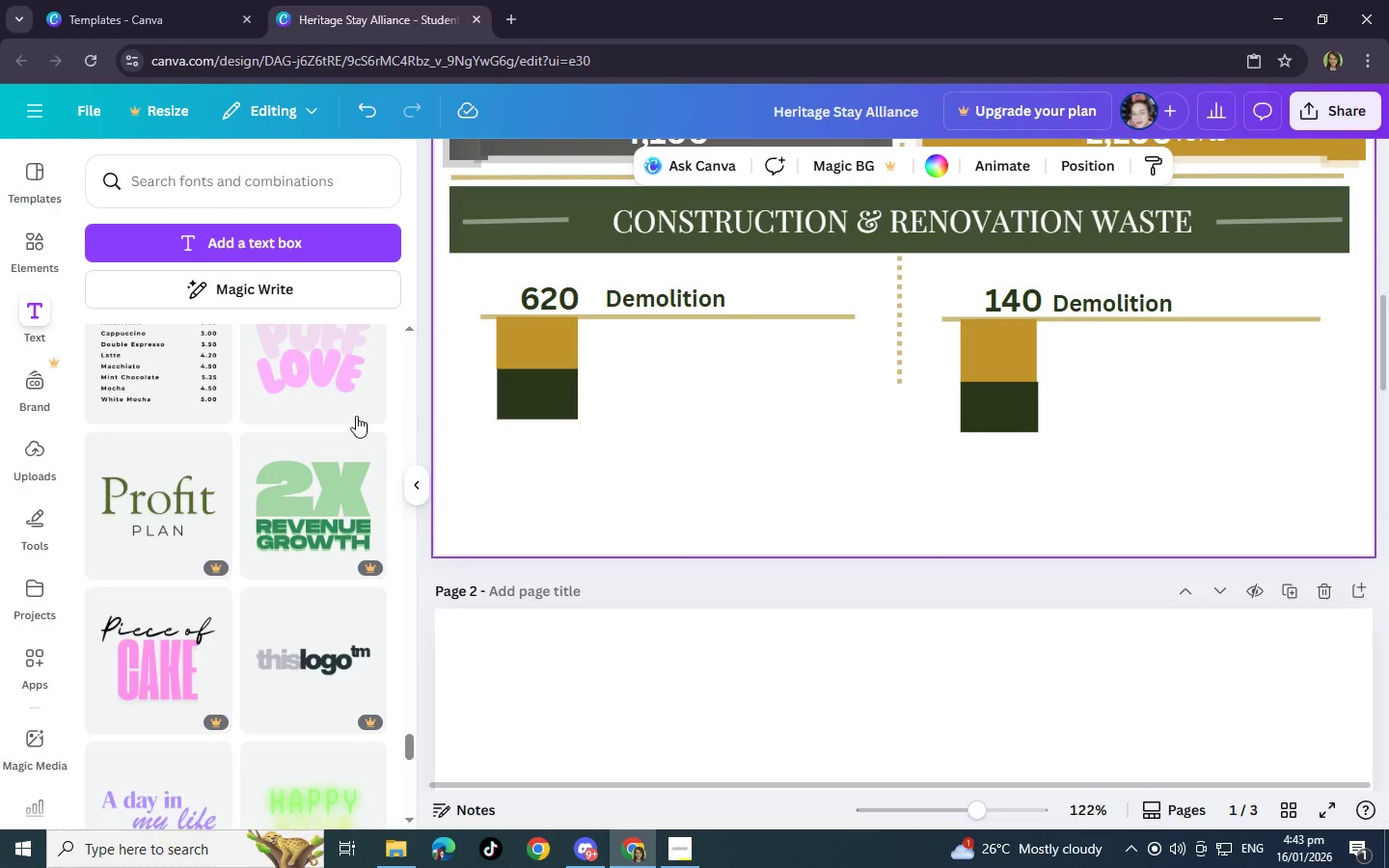 
scroll: coordinate [355, 416], scroll_direction: down, amount: 4.0
 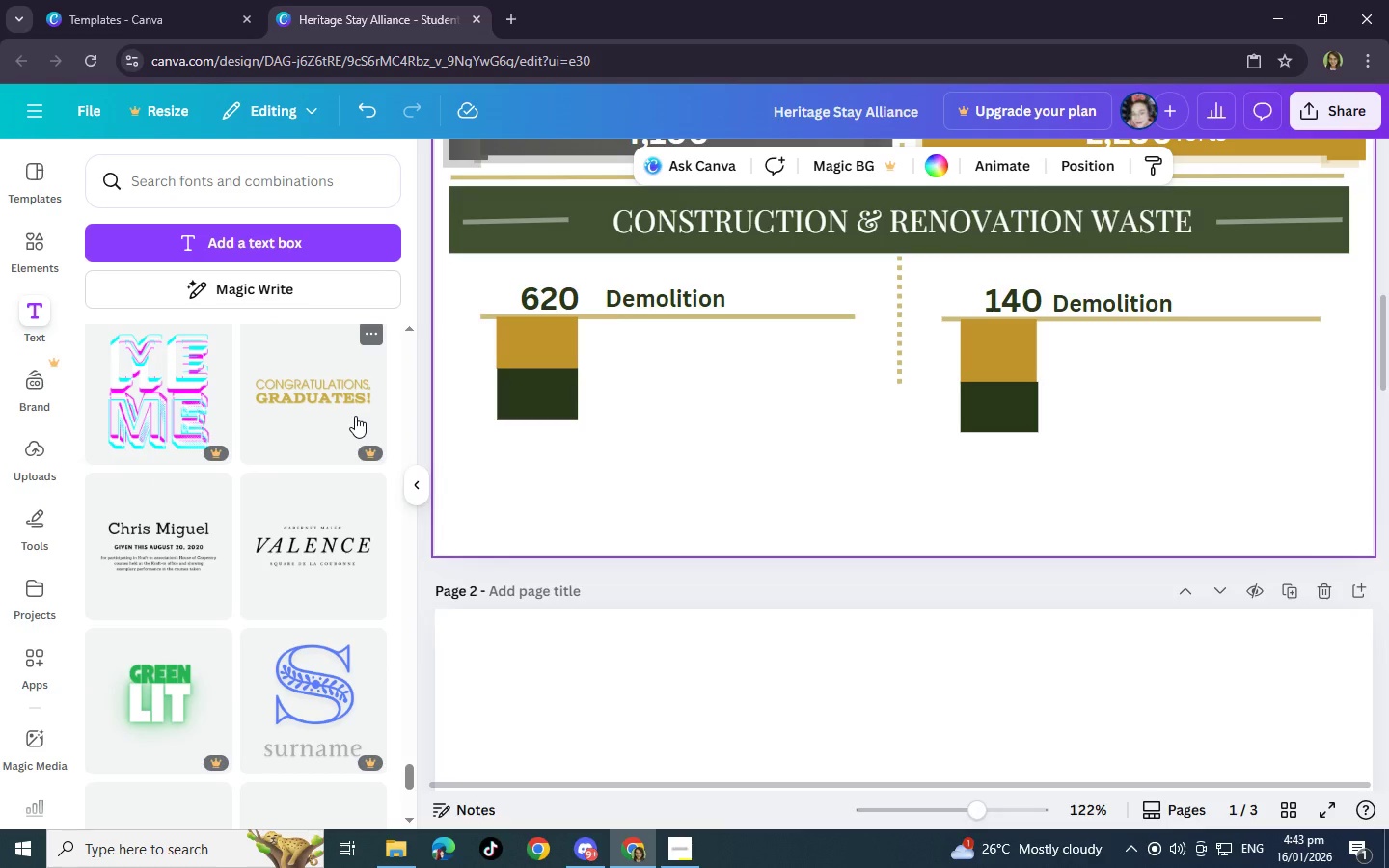 
scroll: coordinate [175, 516], scroll_direction: up, amount: 2.0
 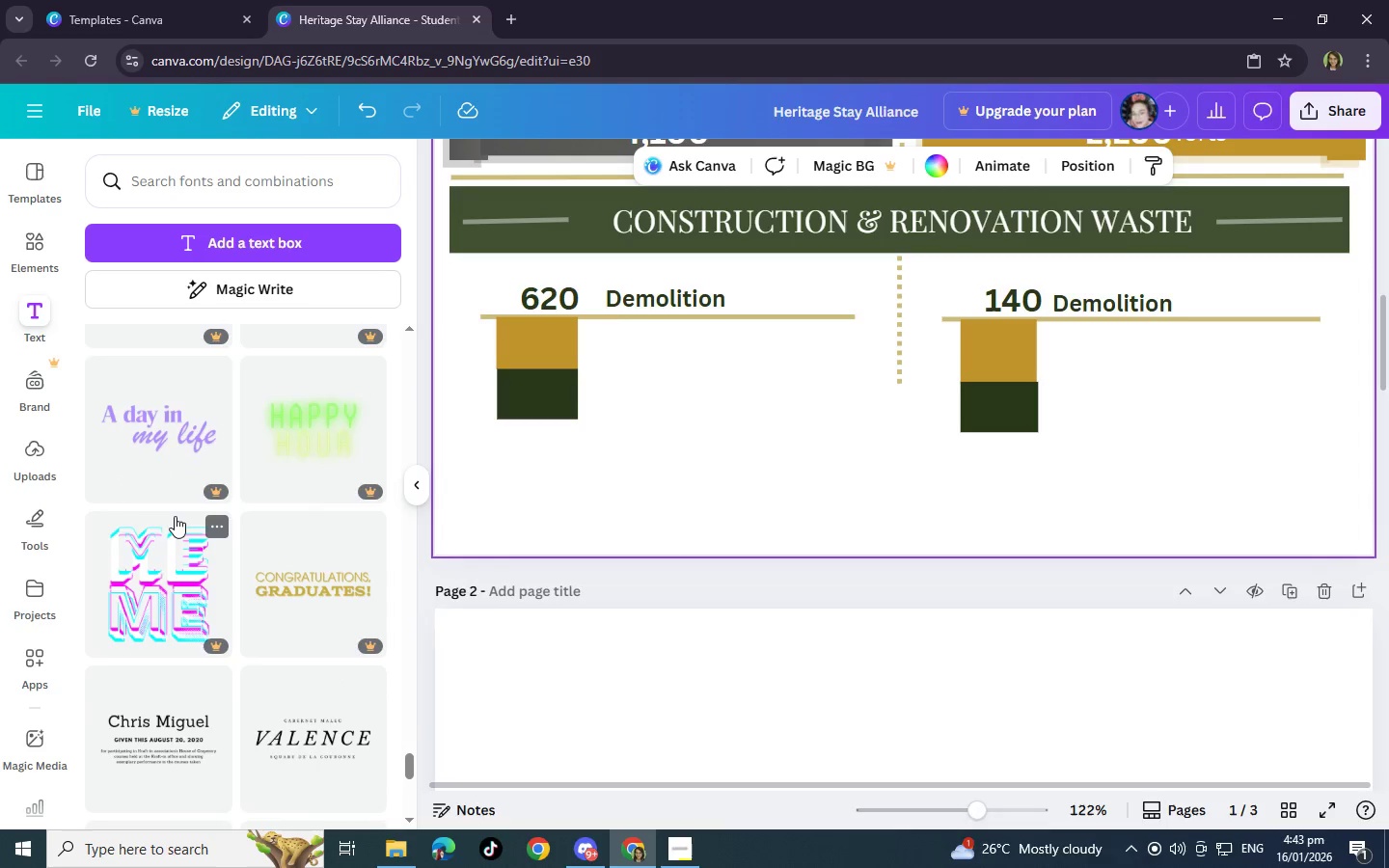 
scroll: coordinate [175, 516], scroll_direction: down, amount: 2.0
 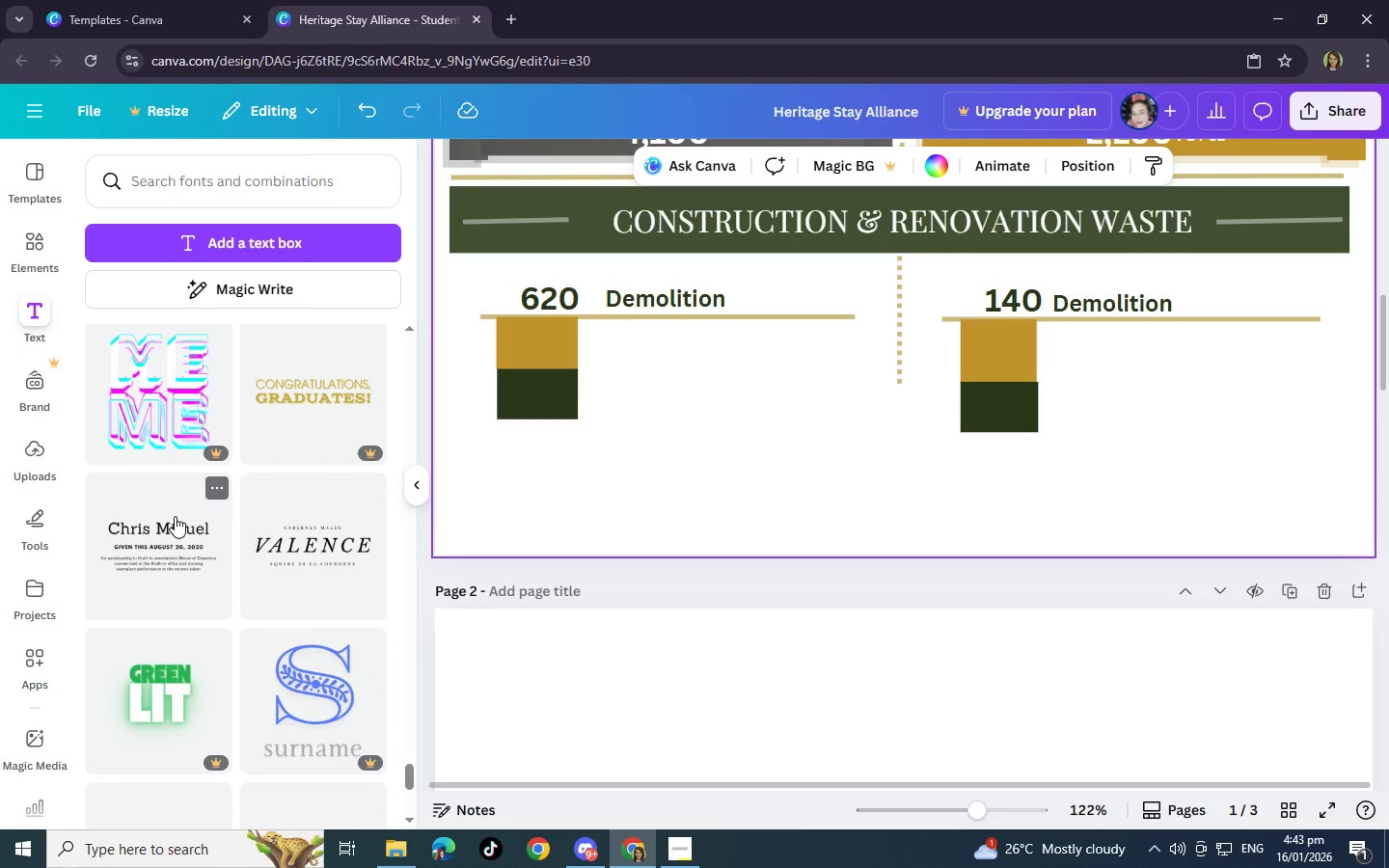 
wait(7.08)
 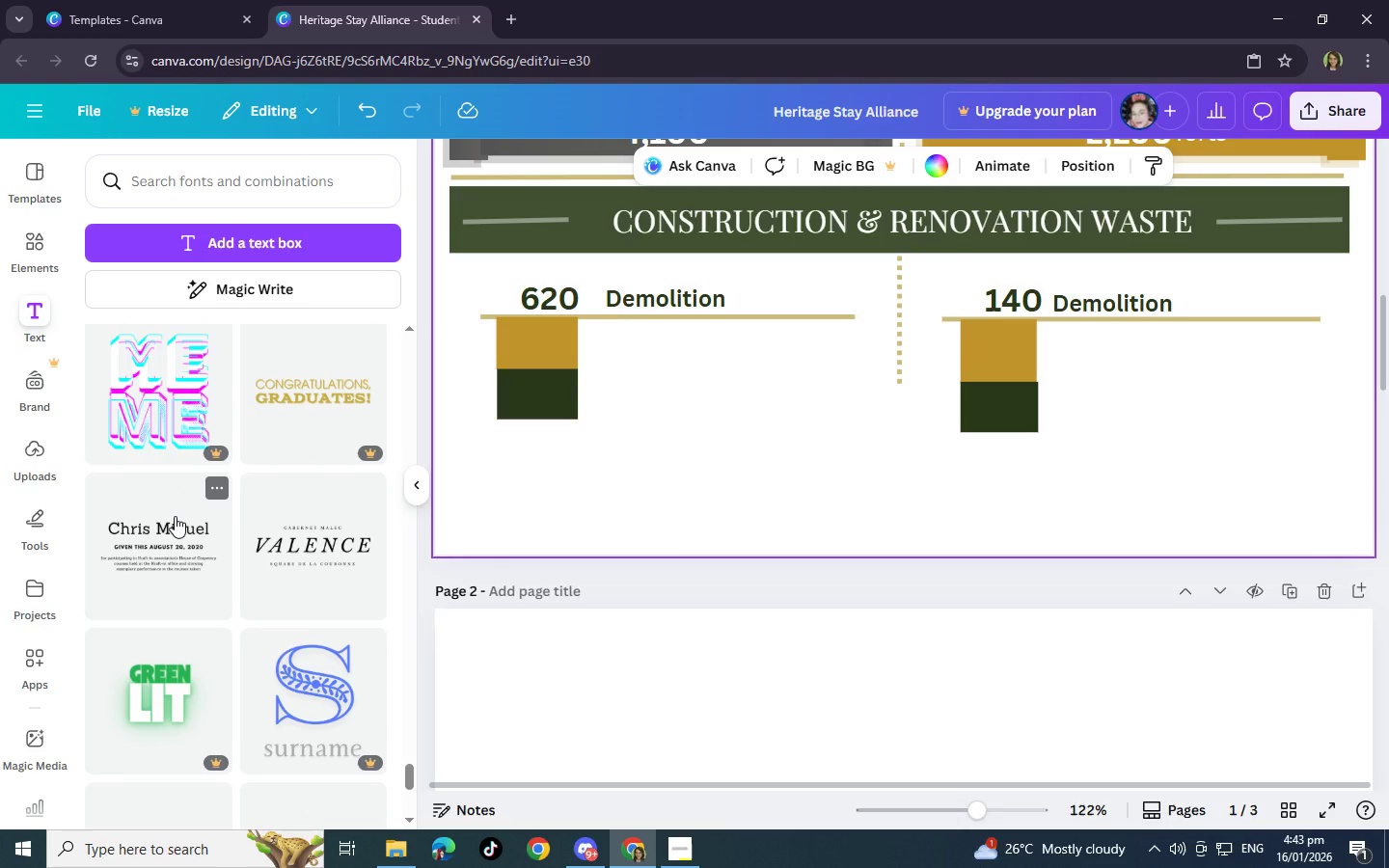 
left_click([644, 301])
 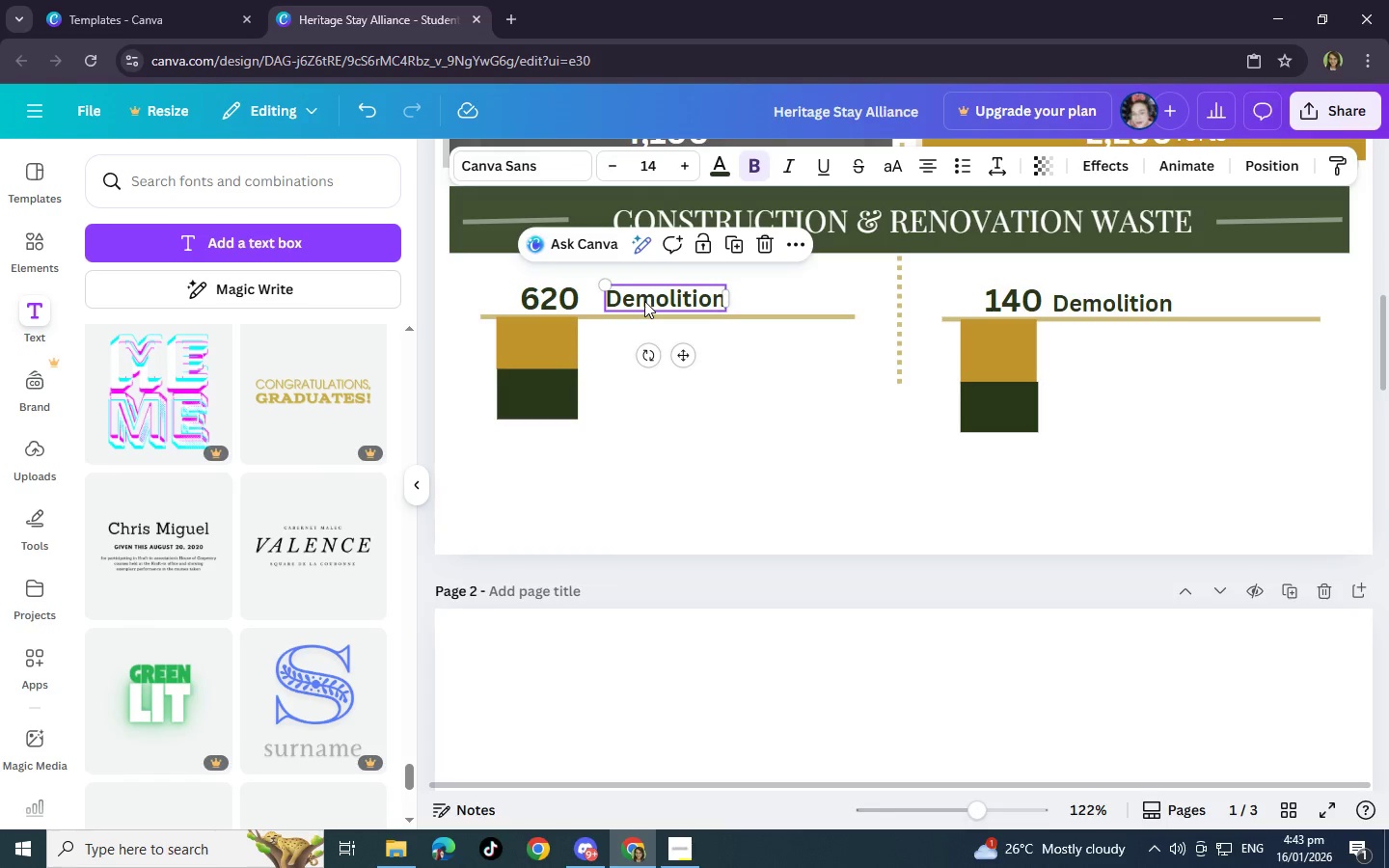 
right_click([644, 301])
 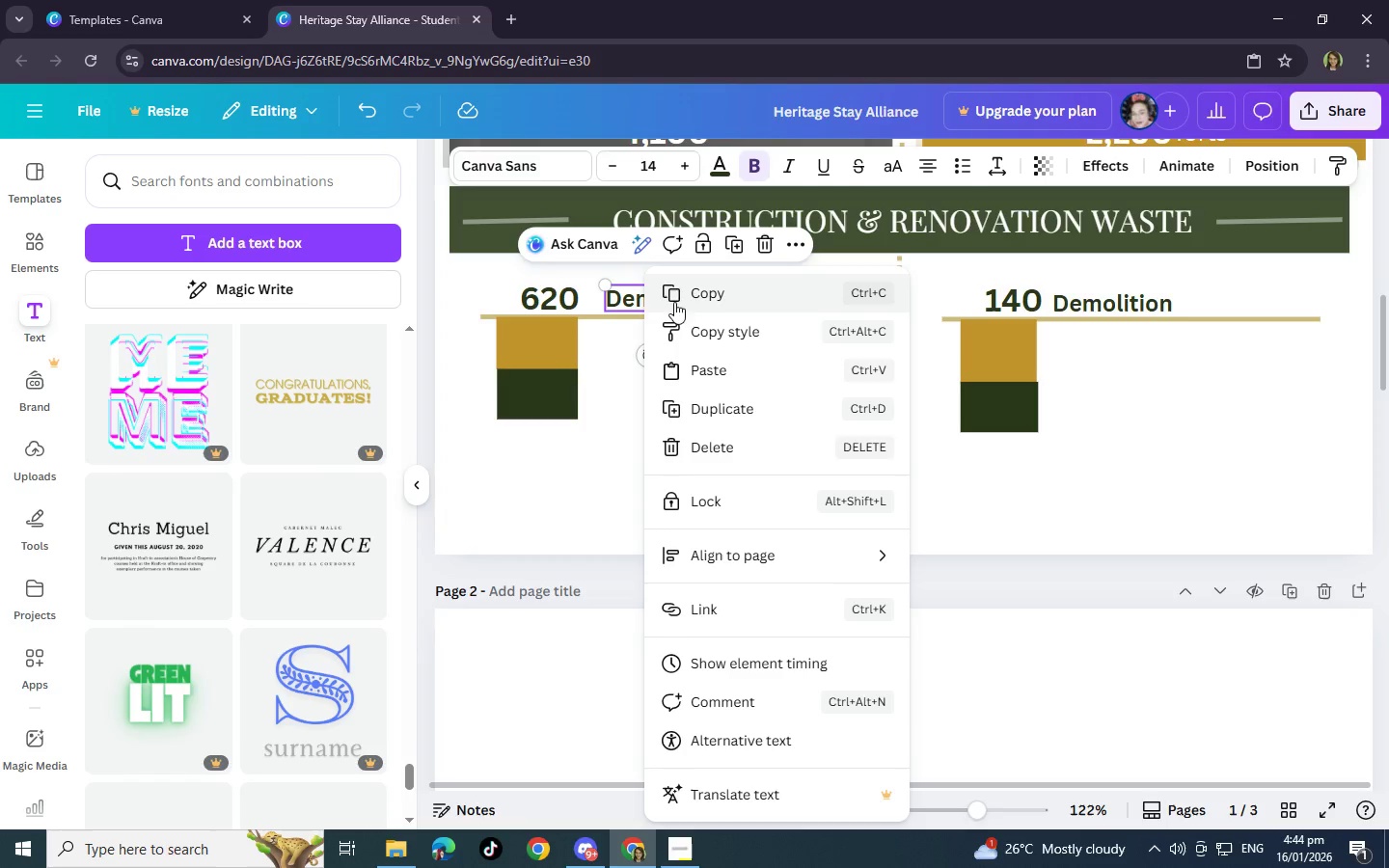 
left_click([694, 302])
 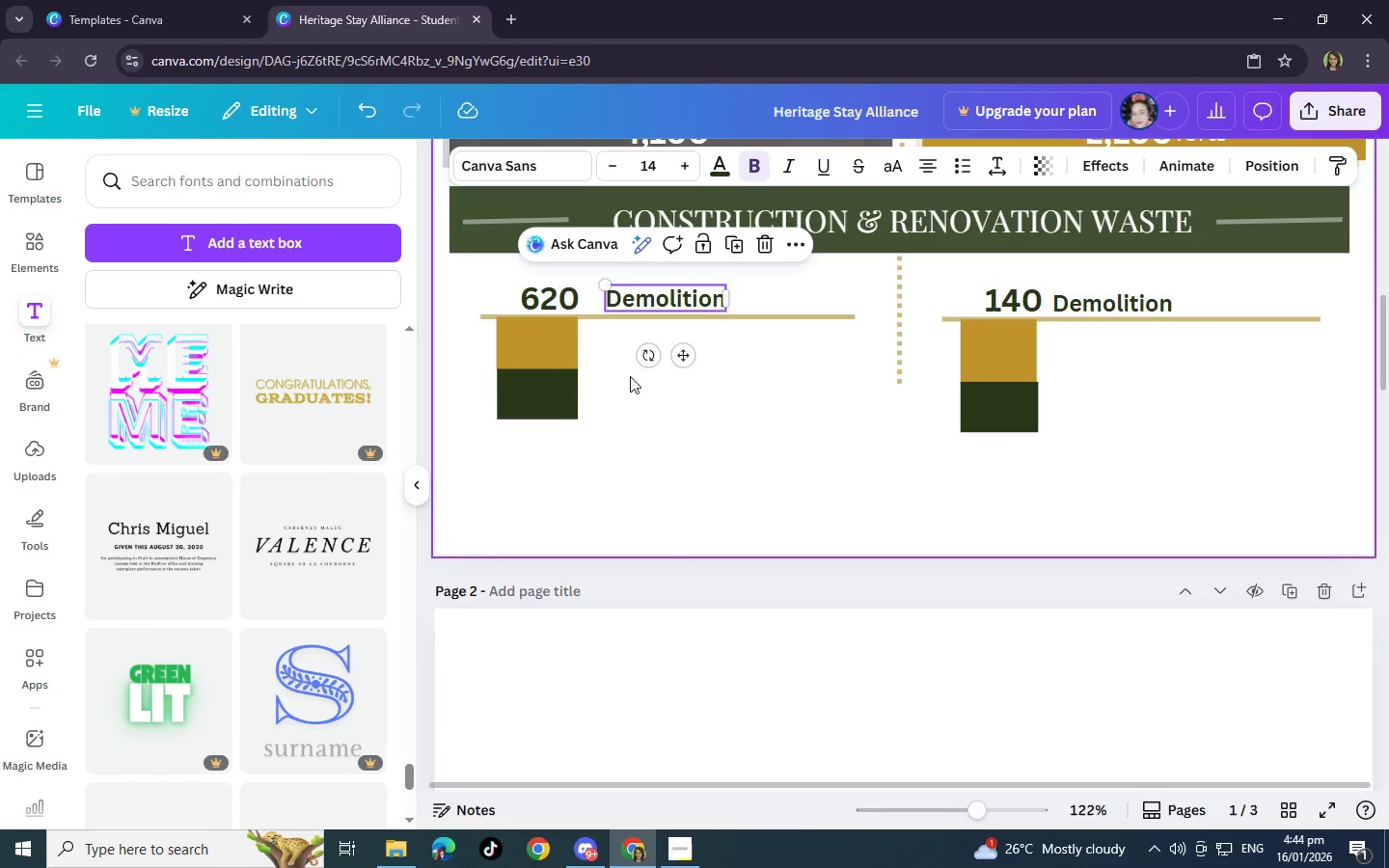 
left_click([613, 358])
 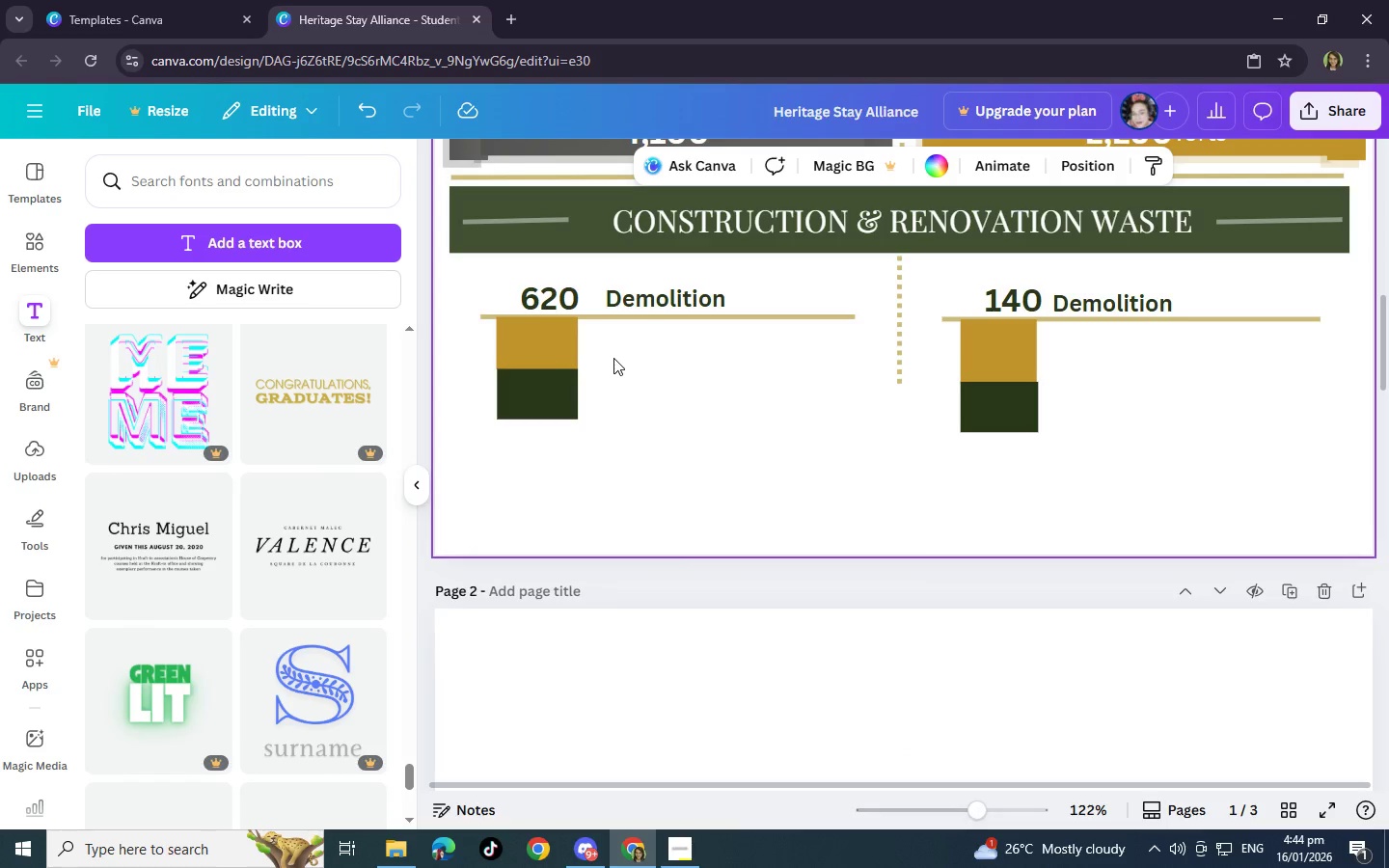 
right_click([613, 358])
 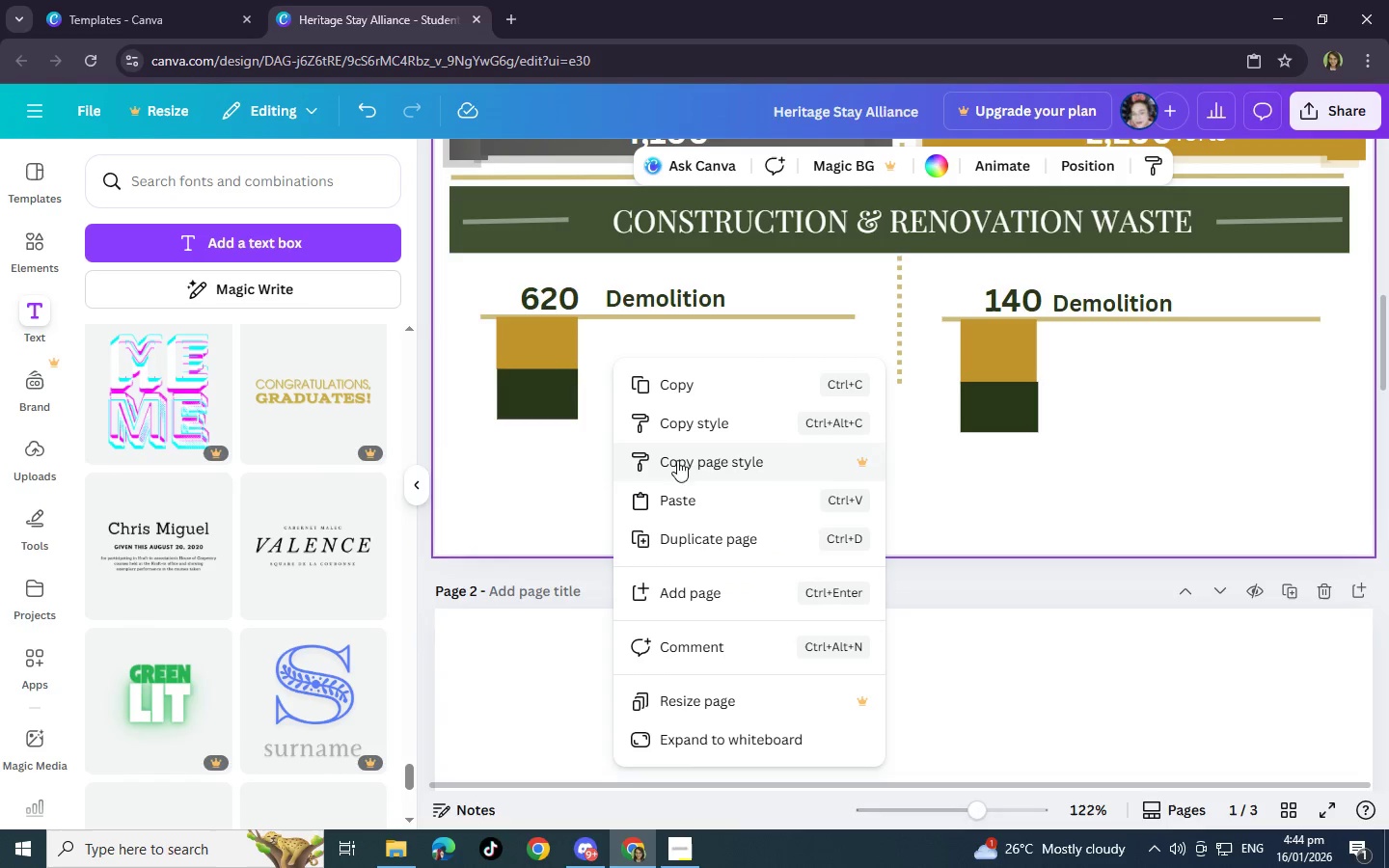 
left_click([675, 502])
 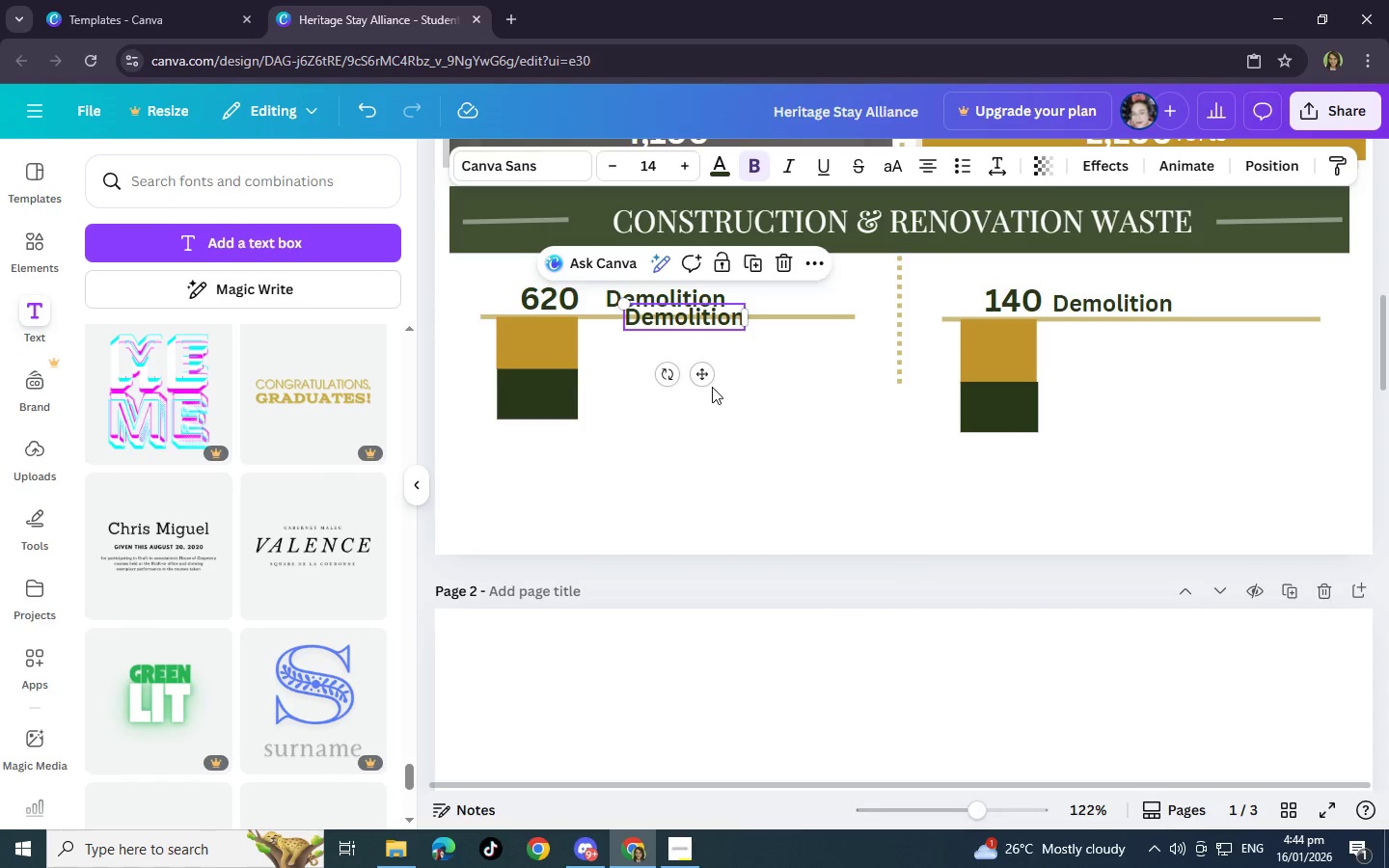 
left_click_drag(start_coordinate=[702, 384], to_coordinate=[680, 418])
 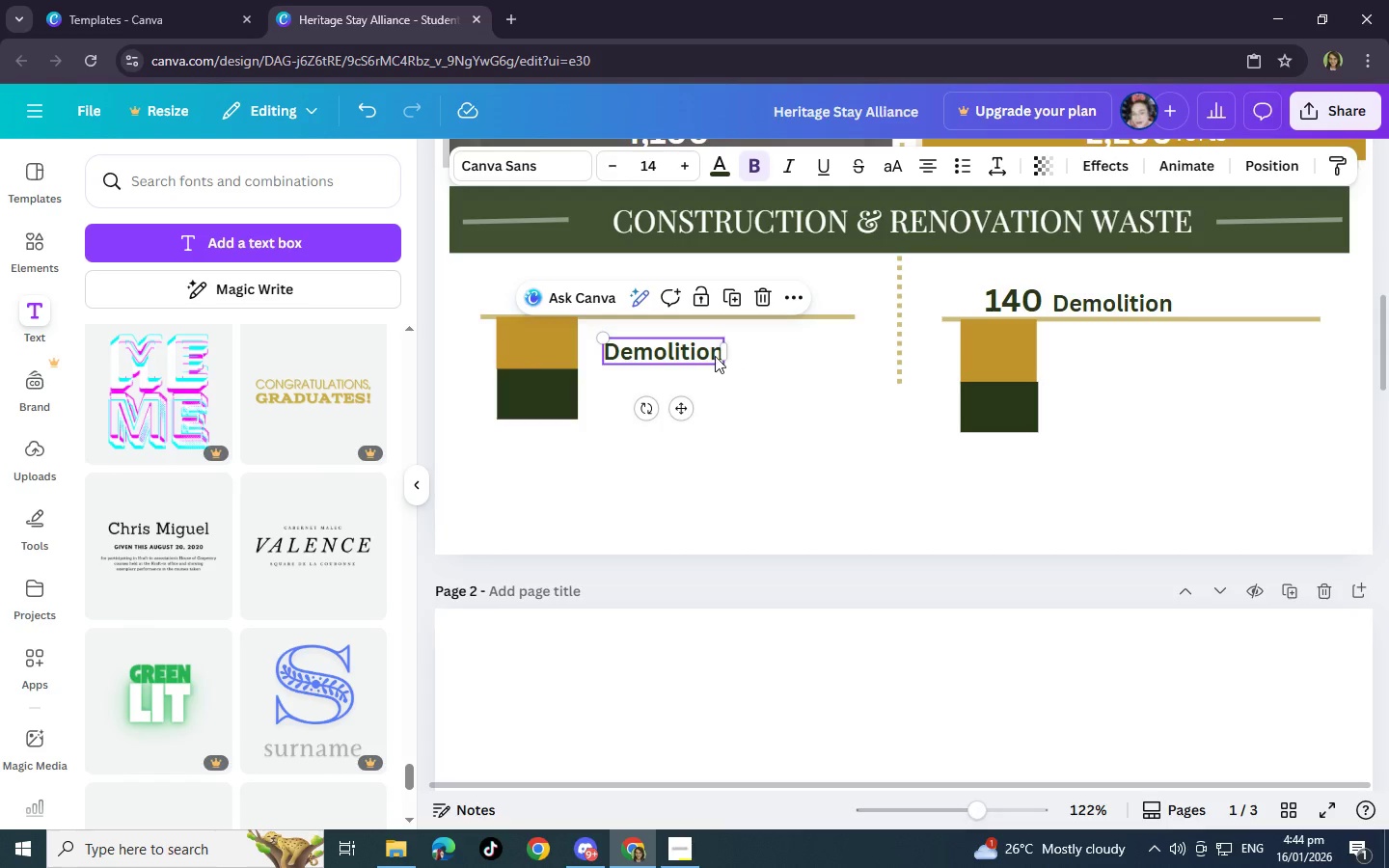 
left_click([716, 355])
 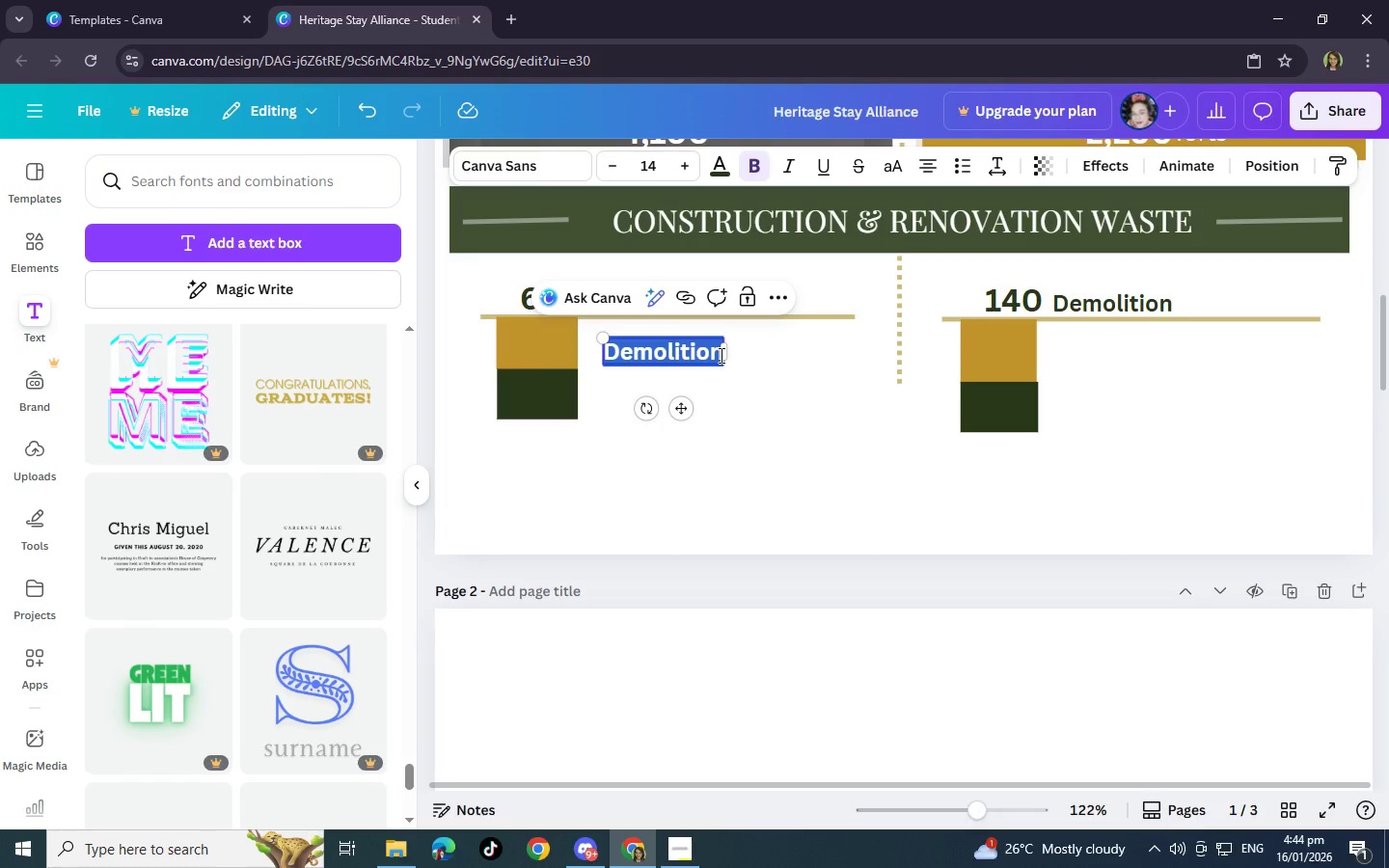 
left_click([720, 355])
 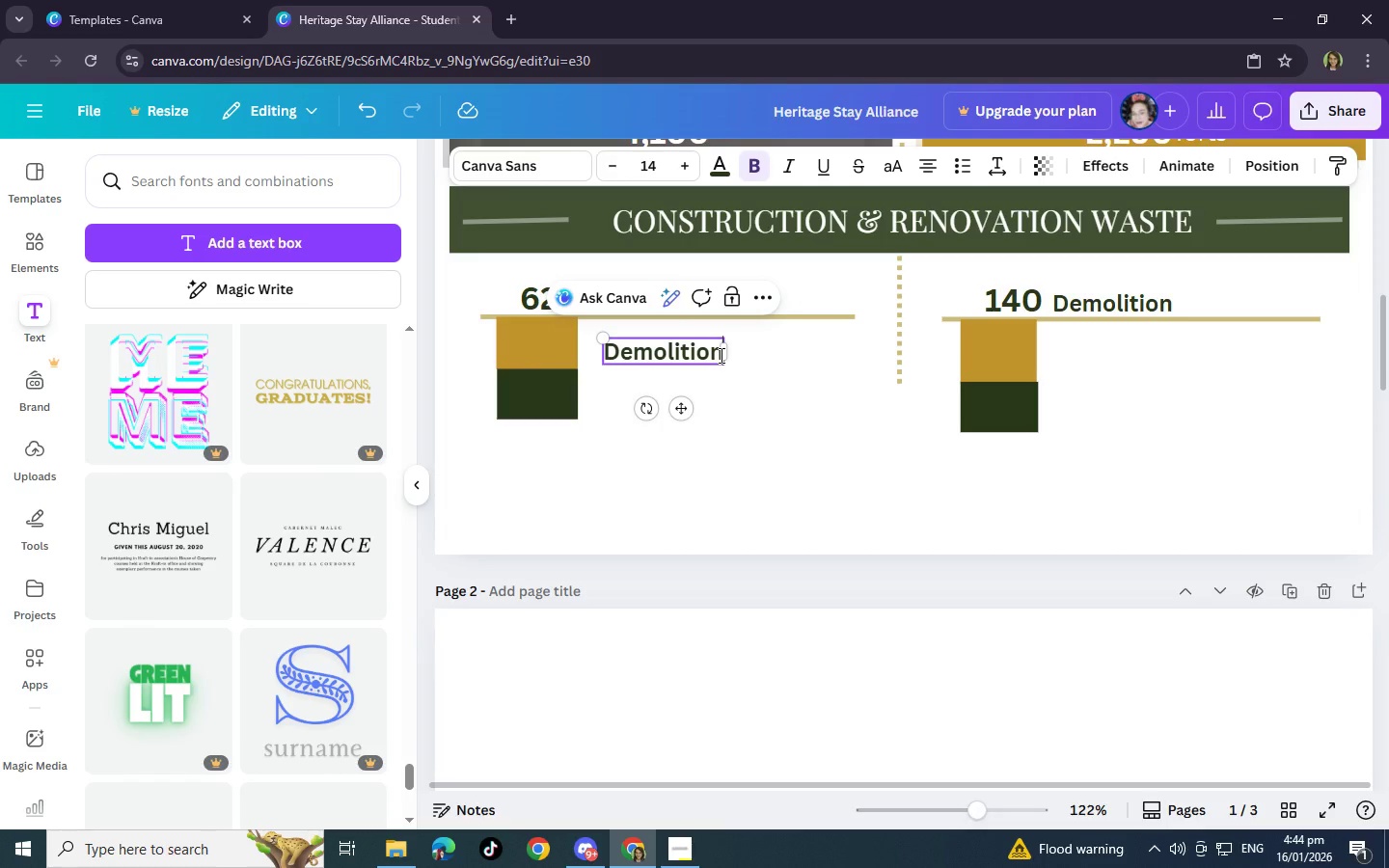 
key(Backspace)
 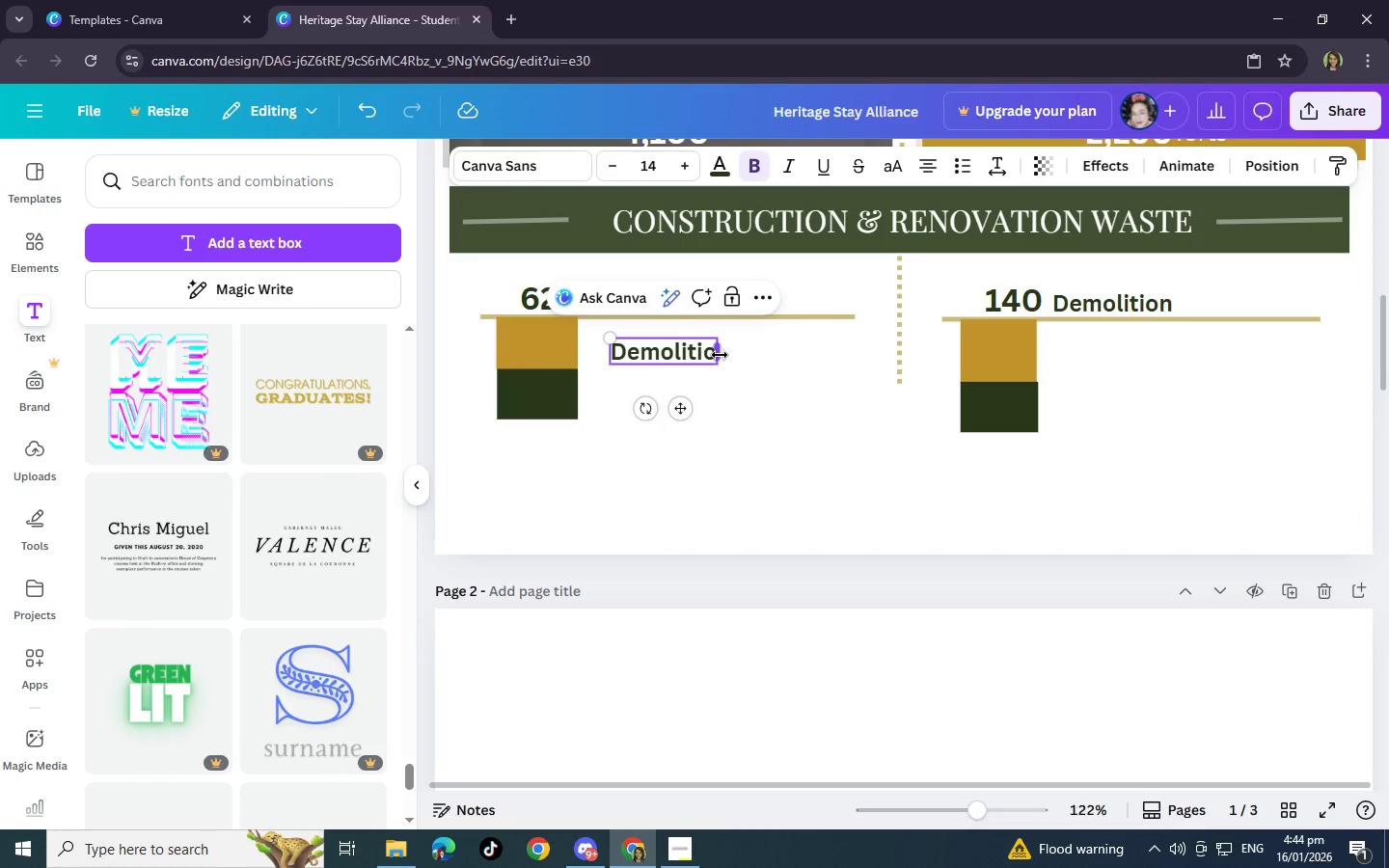 
key(Backspace)
 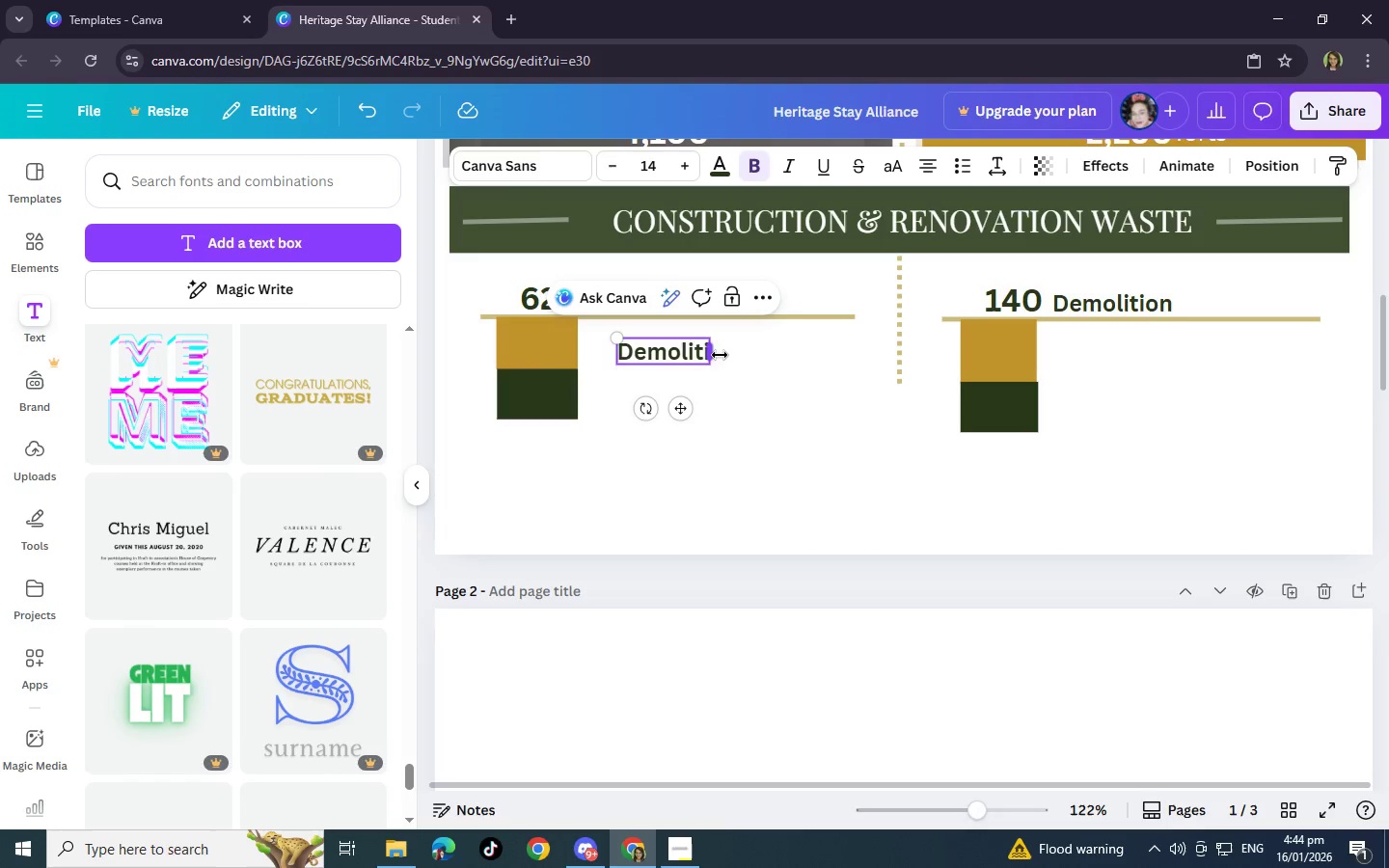 
key(Backspace)
 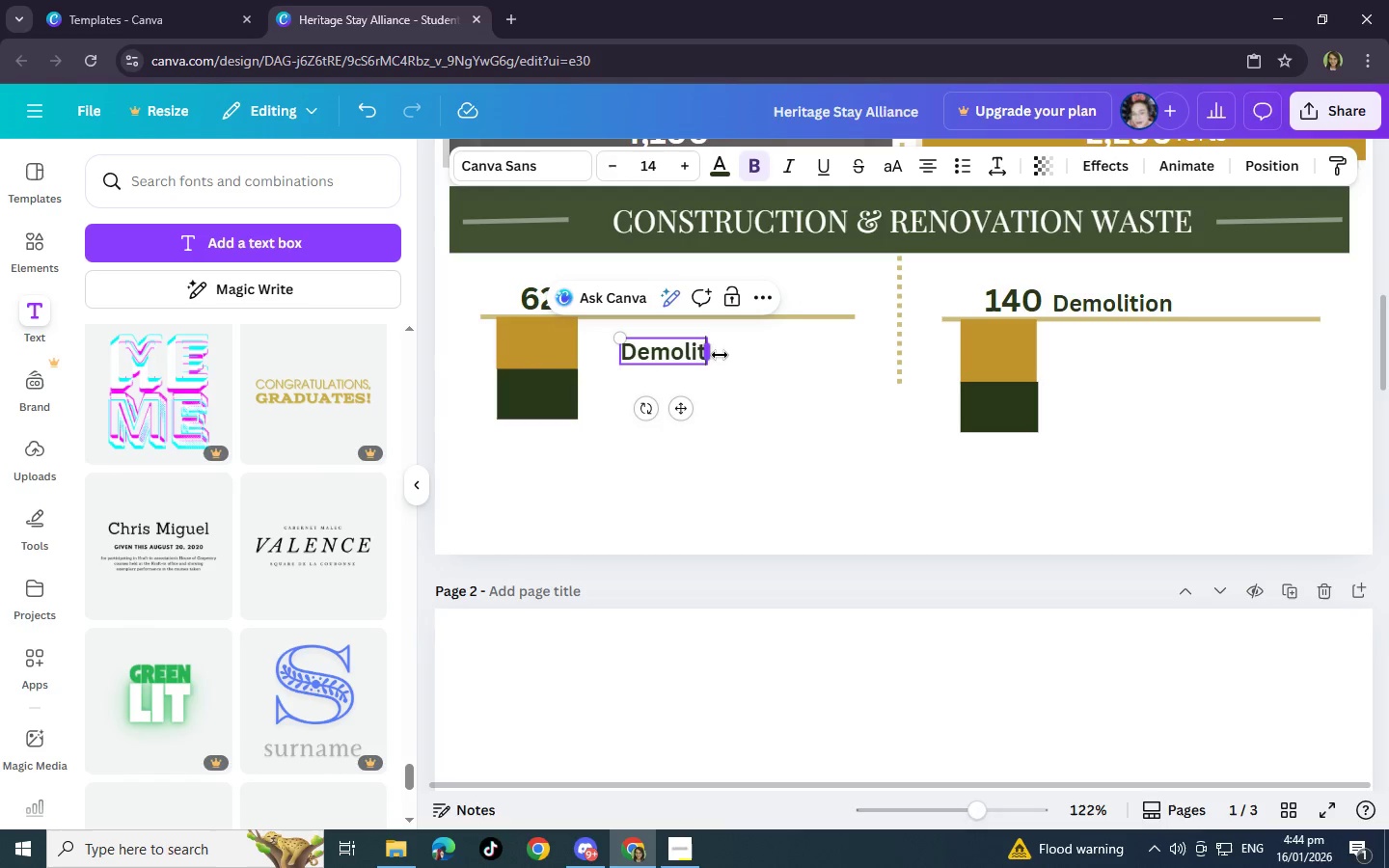 
key(Backspace)
 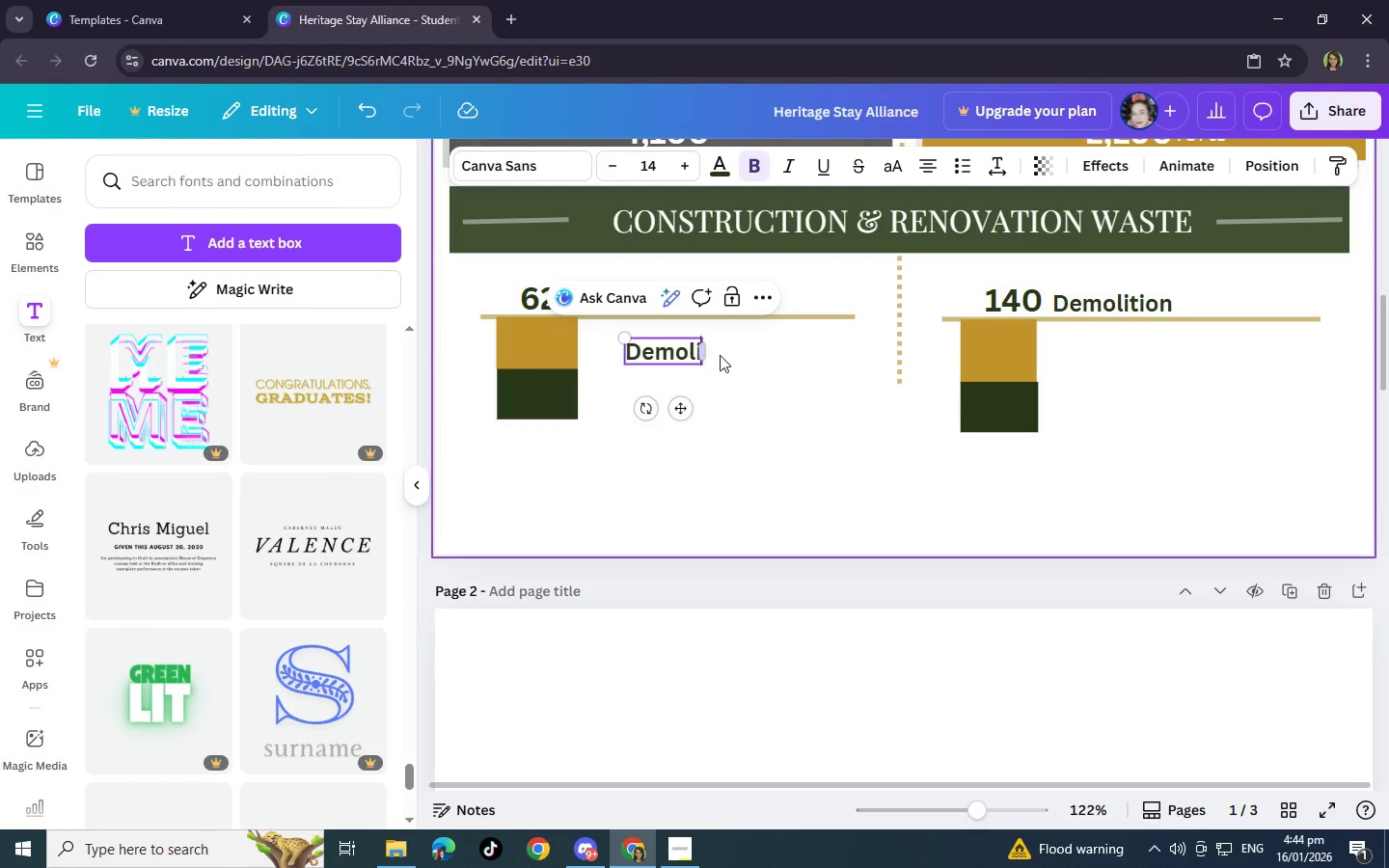 
key(Backspace)
 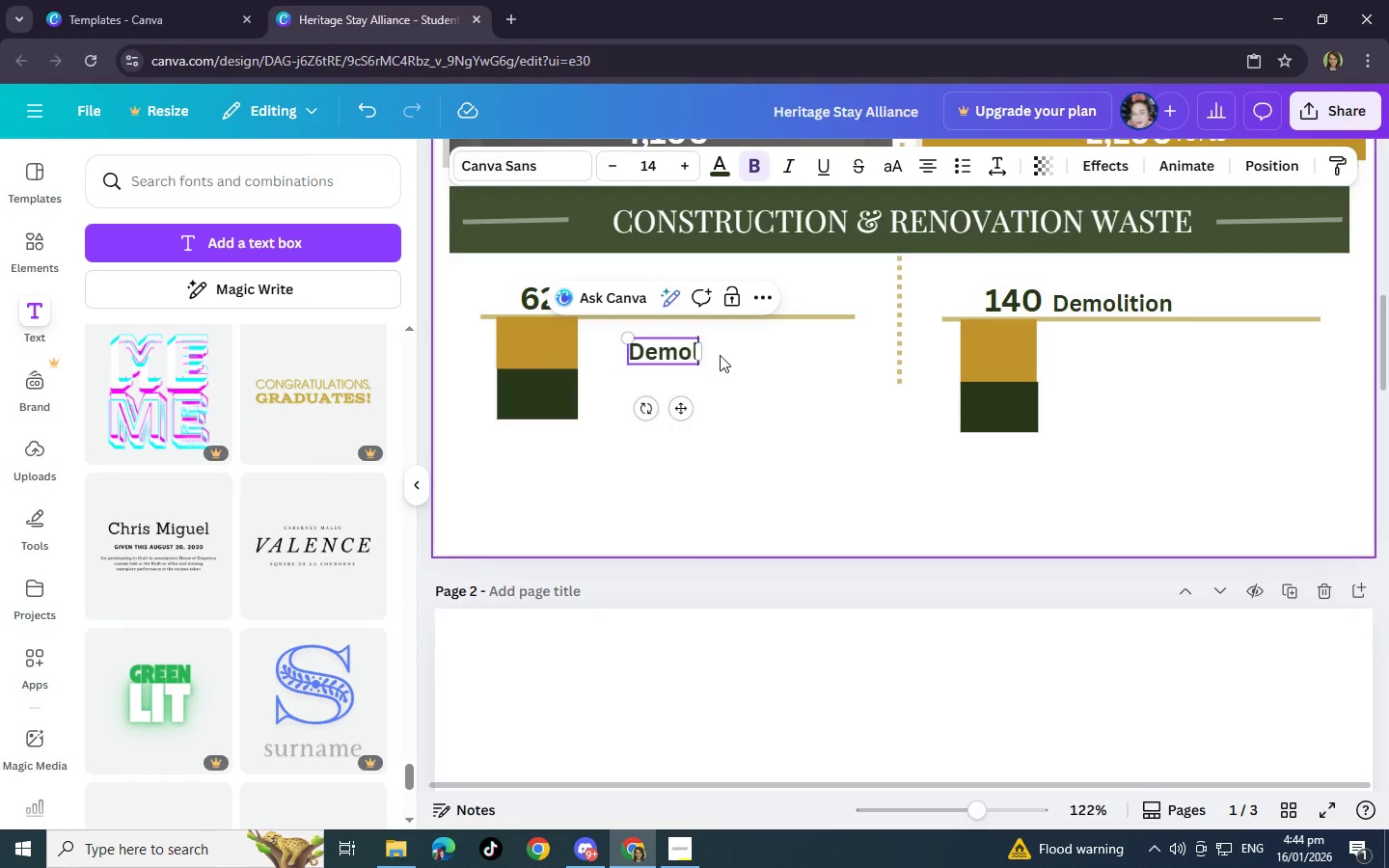 
key(Backspace)
 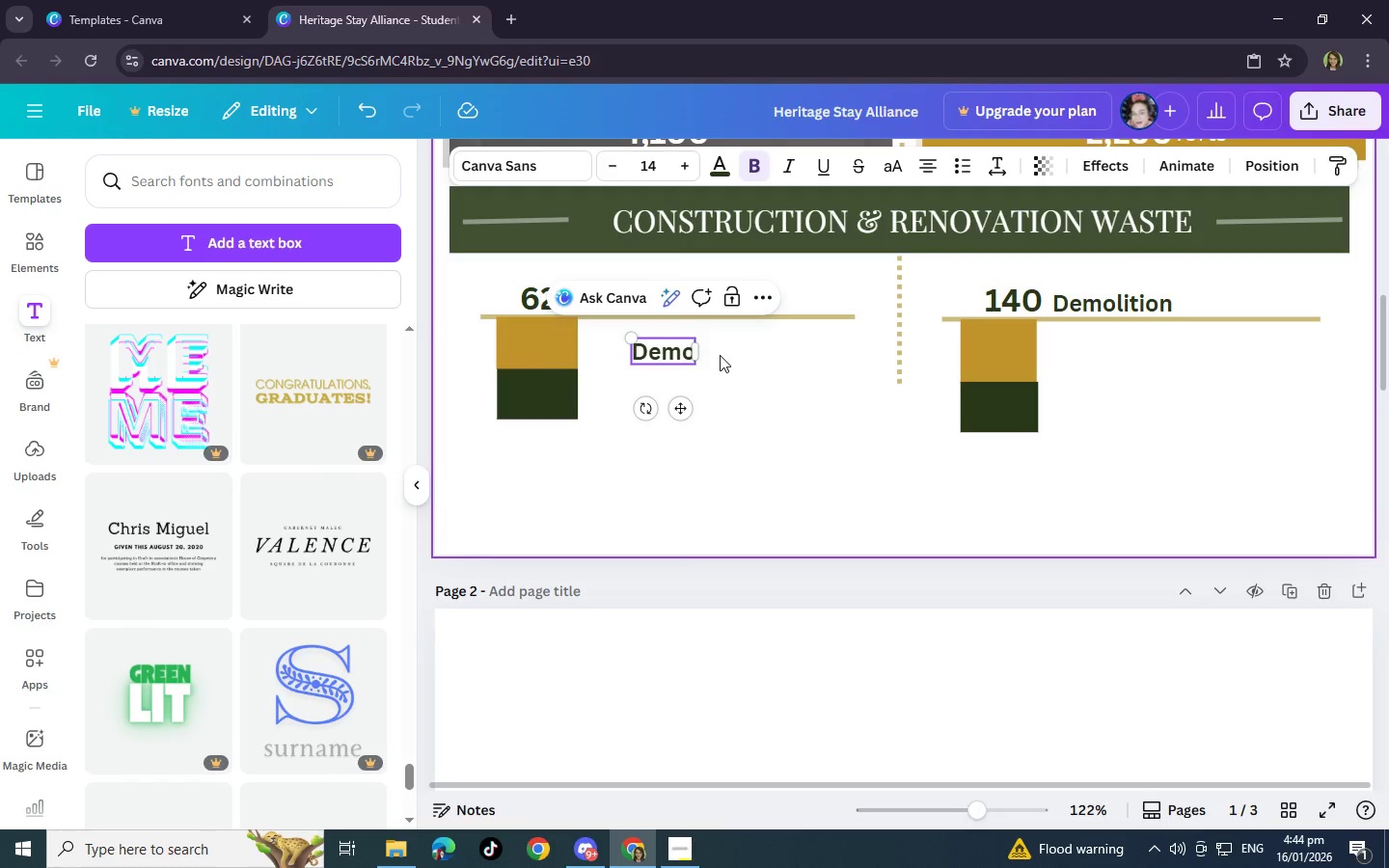 
key(Backspace)
 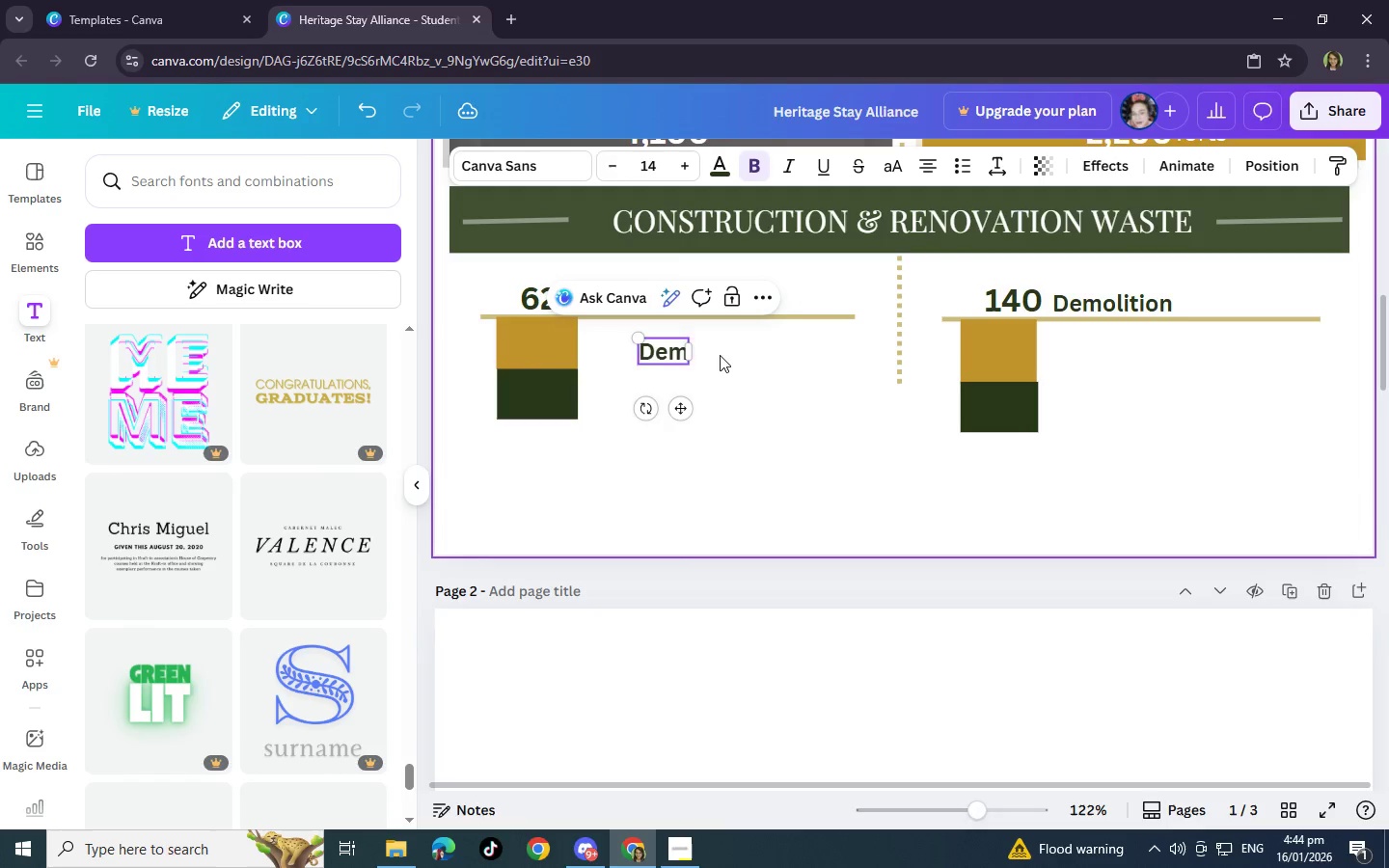 
key(Backspace)
 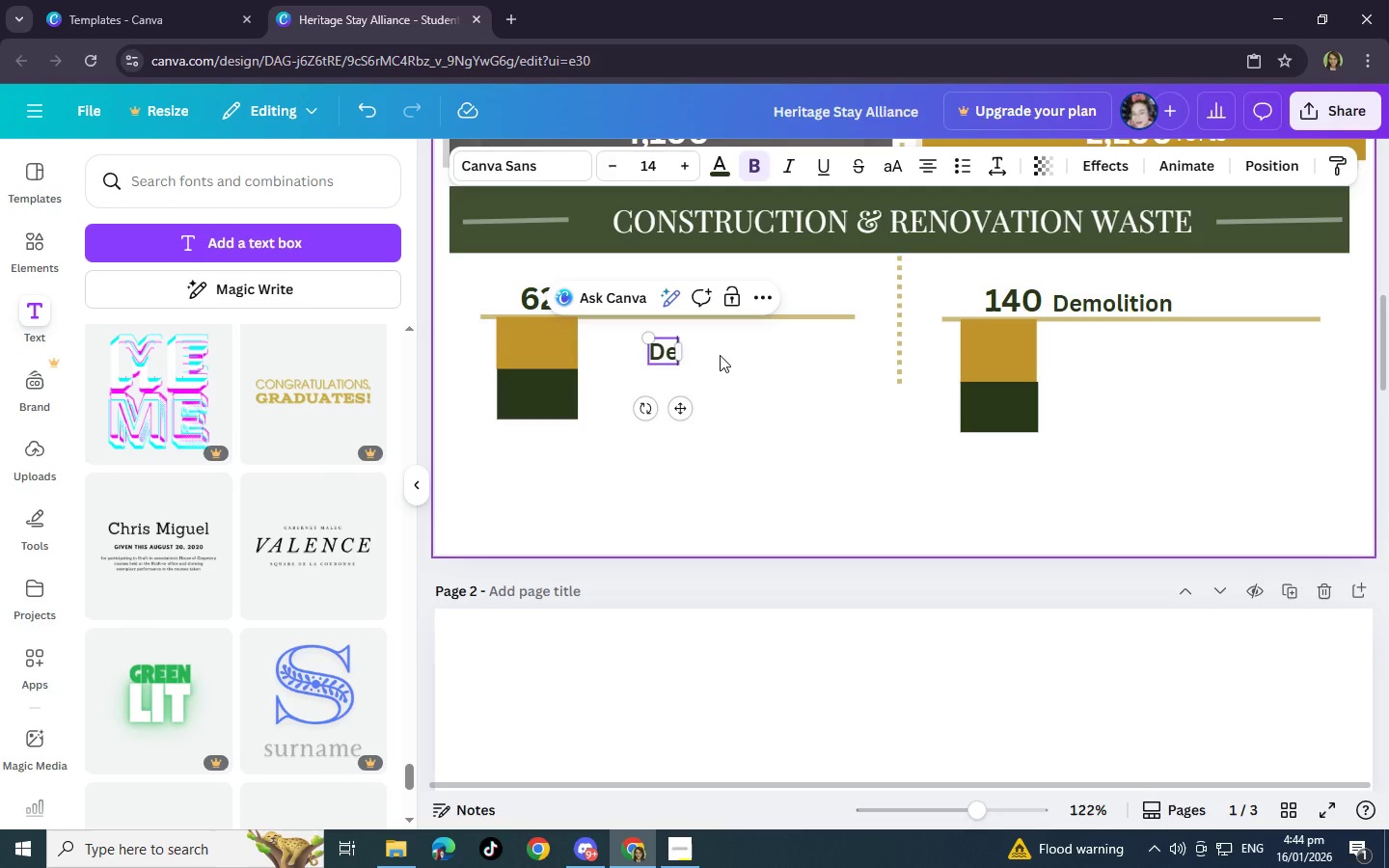 
key(Backspace)
key(Backspace)
type(Construction)
 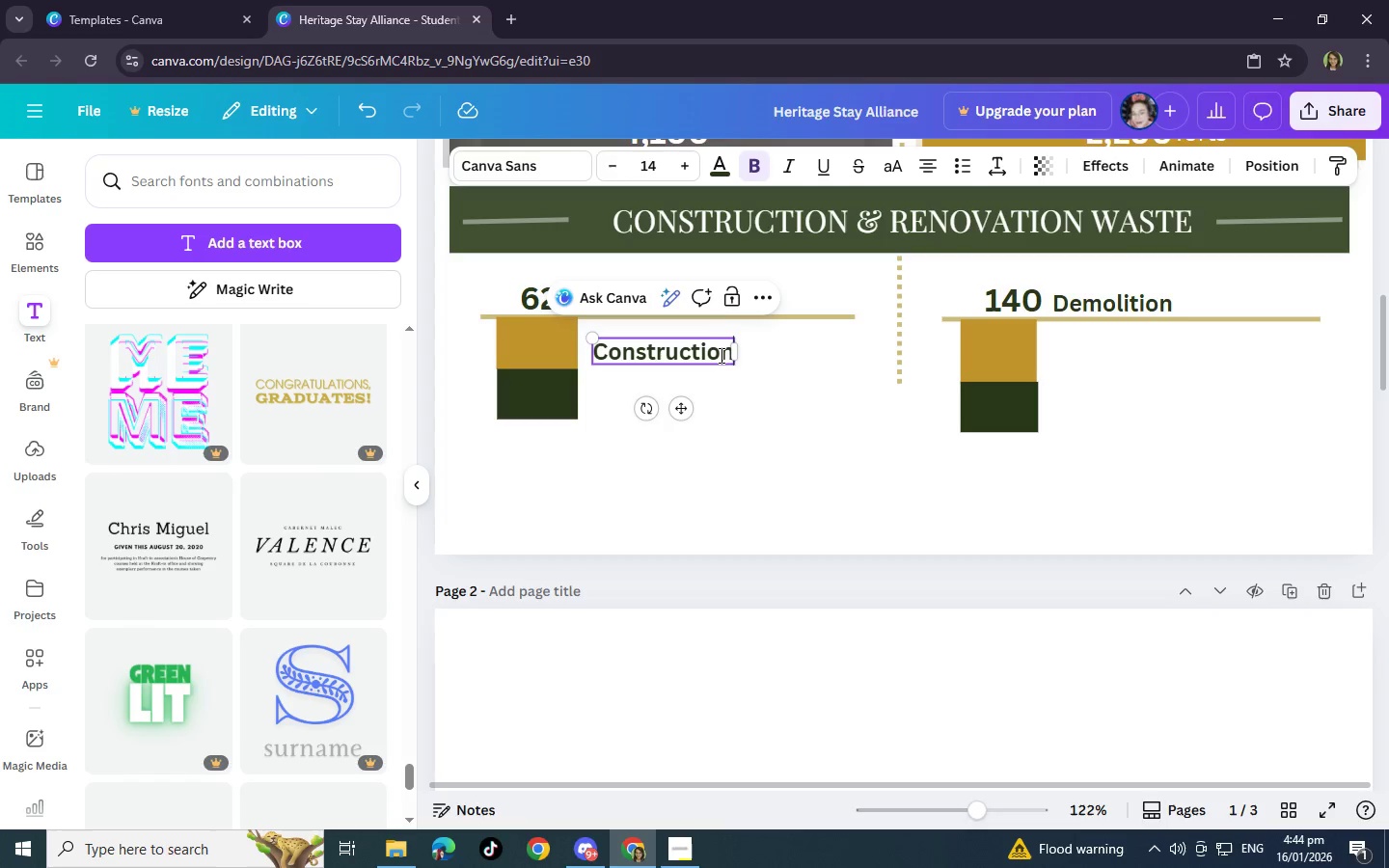 
left_click([767, 391])
 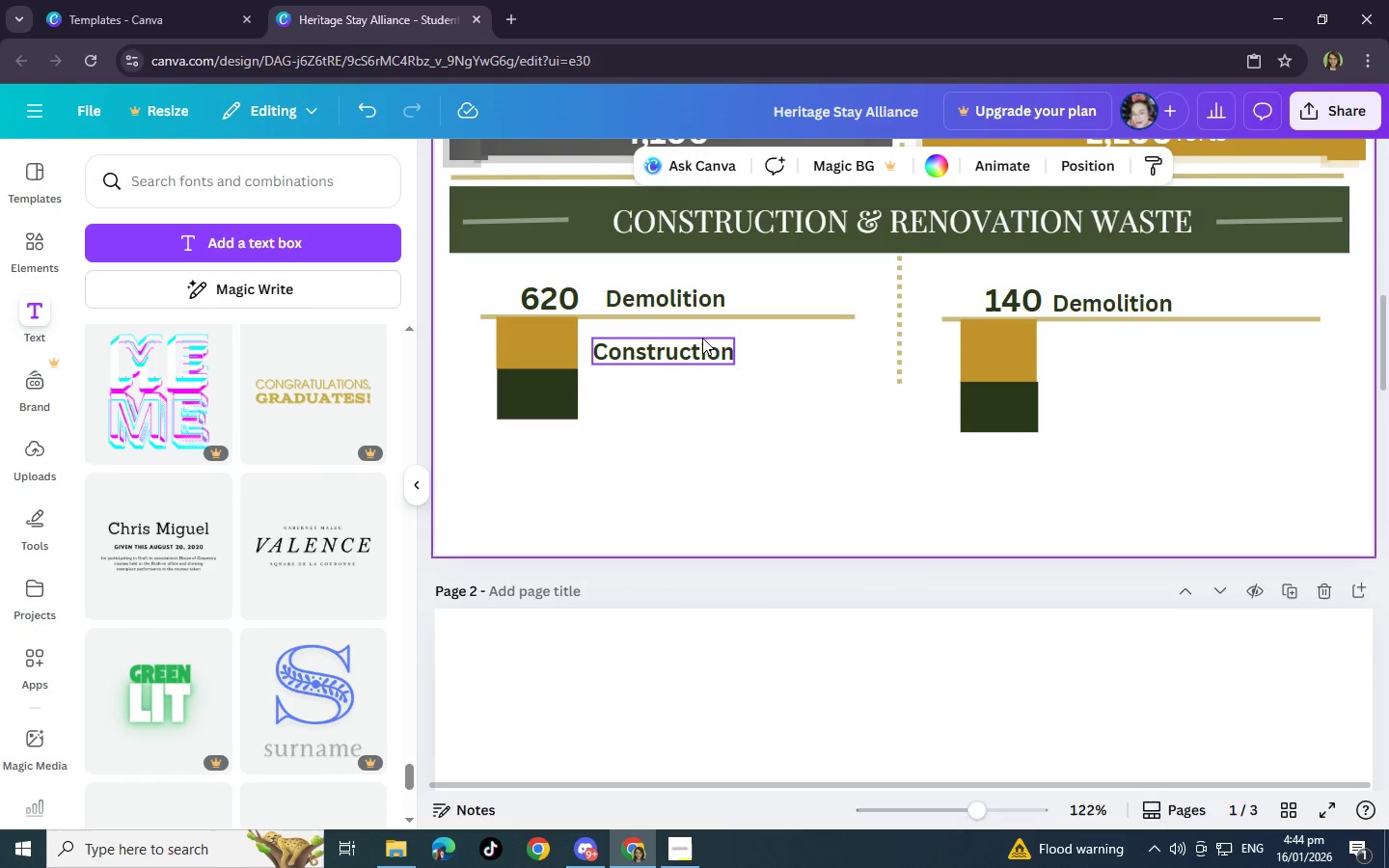 
left_click([702, 338])
 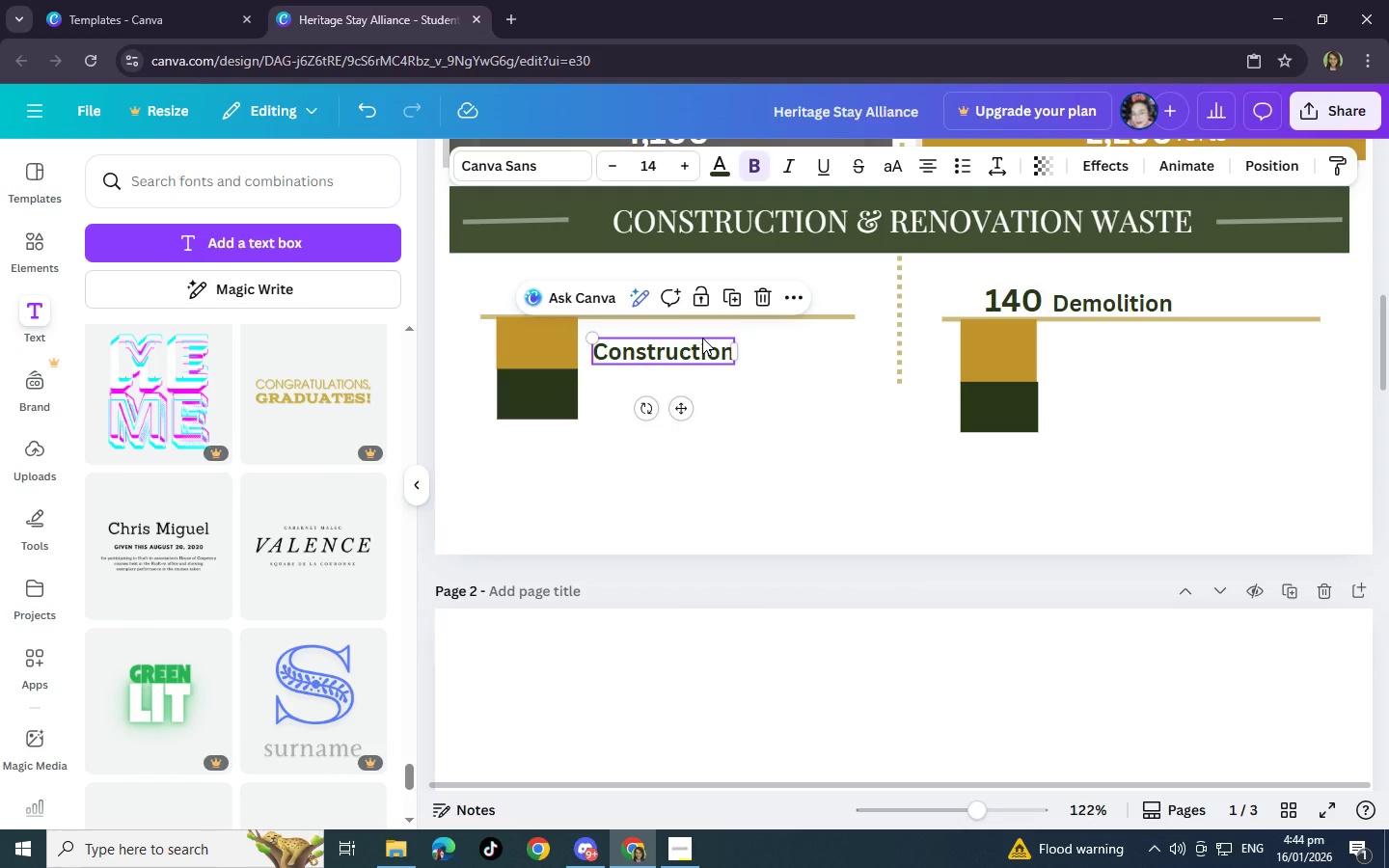 
key(Control+C)
 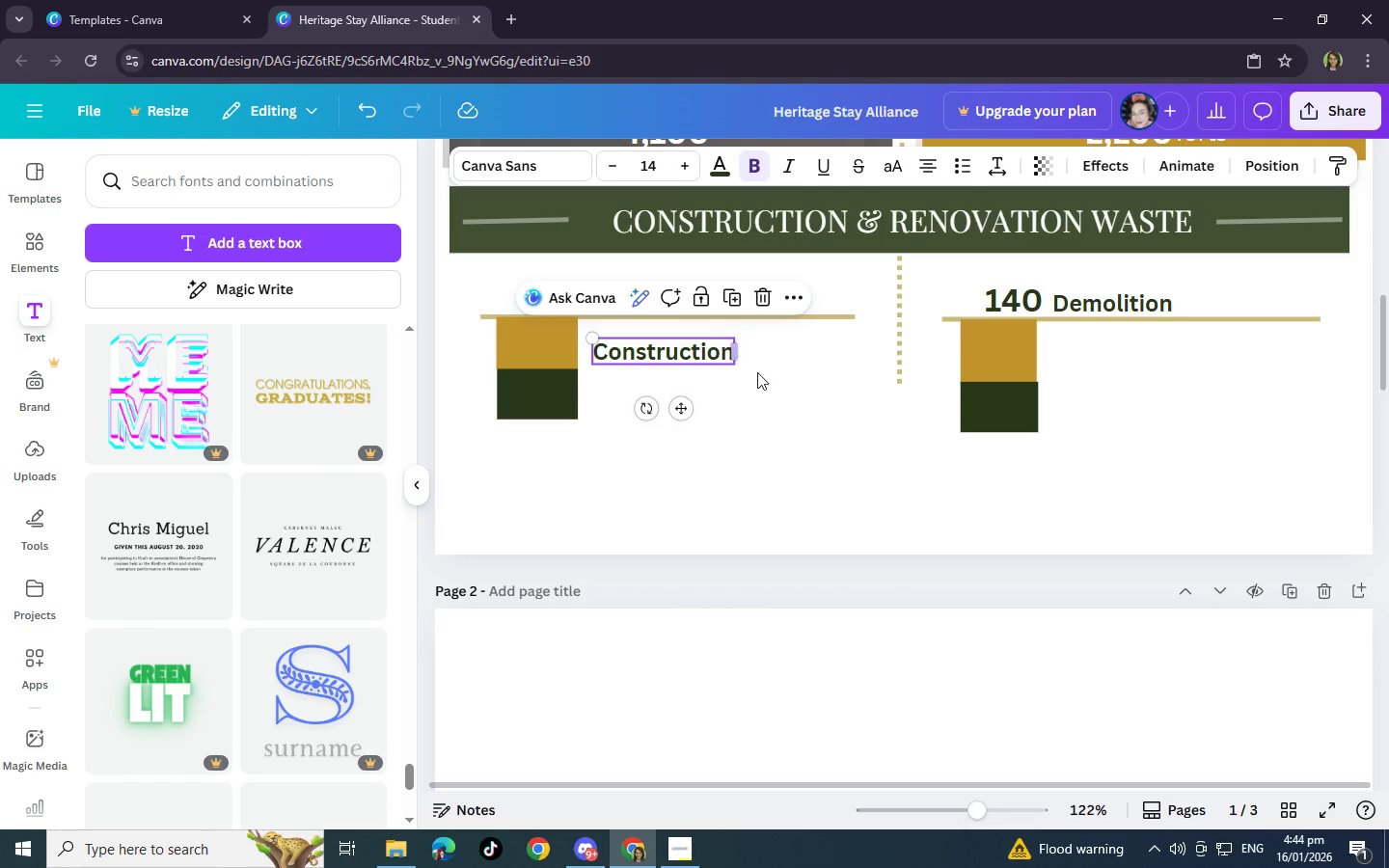 
left_click([783, 397])
 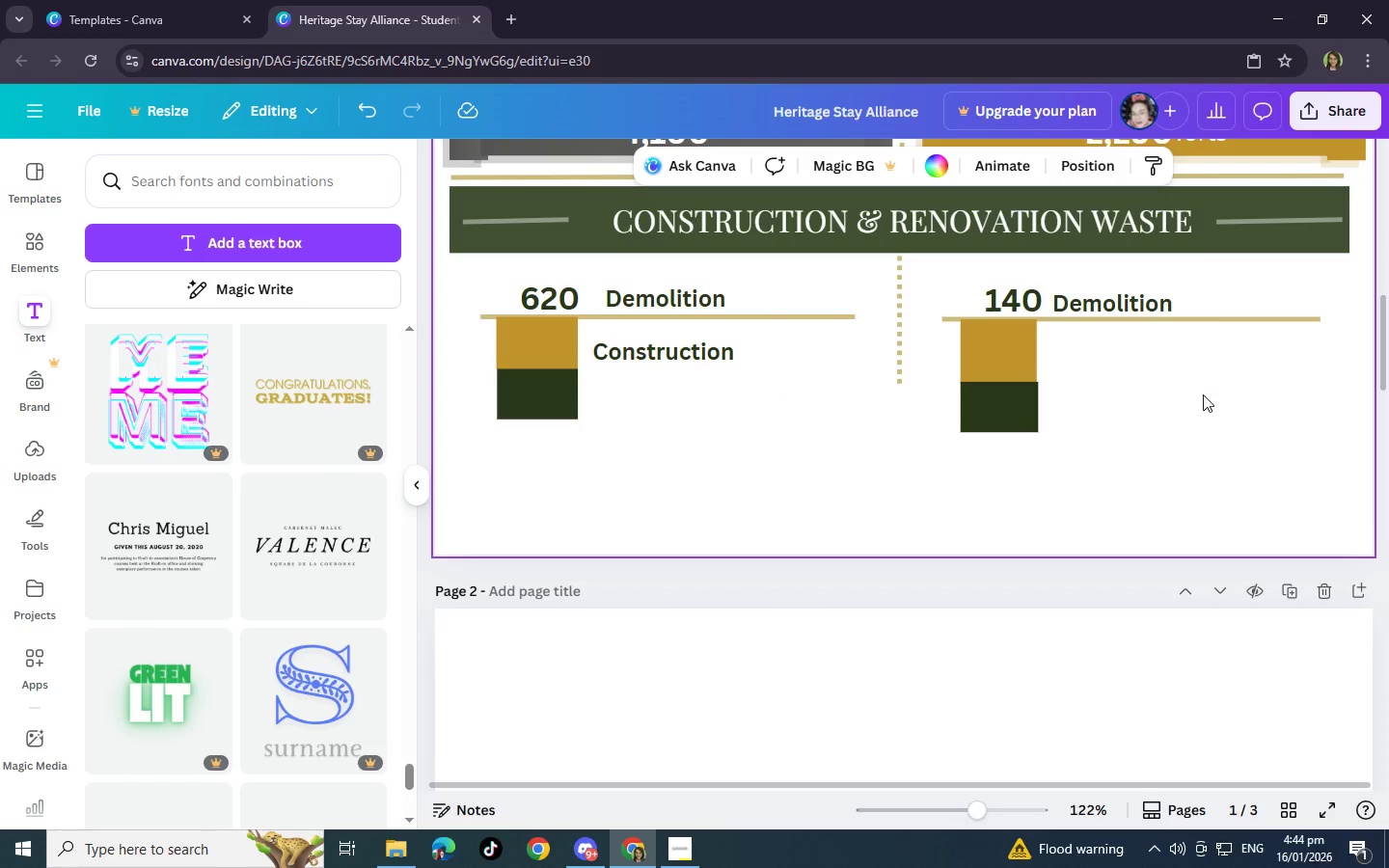 
left_click([1107, 384])
 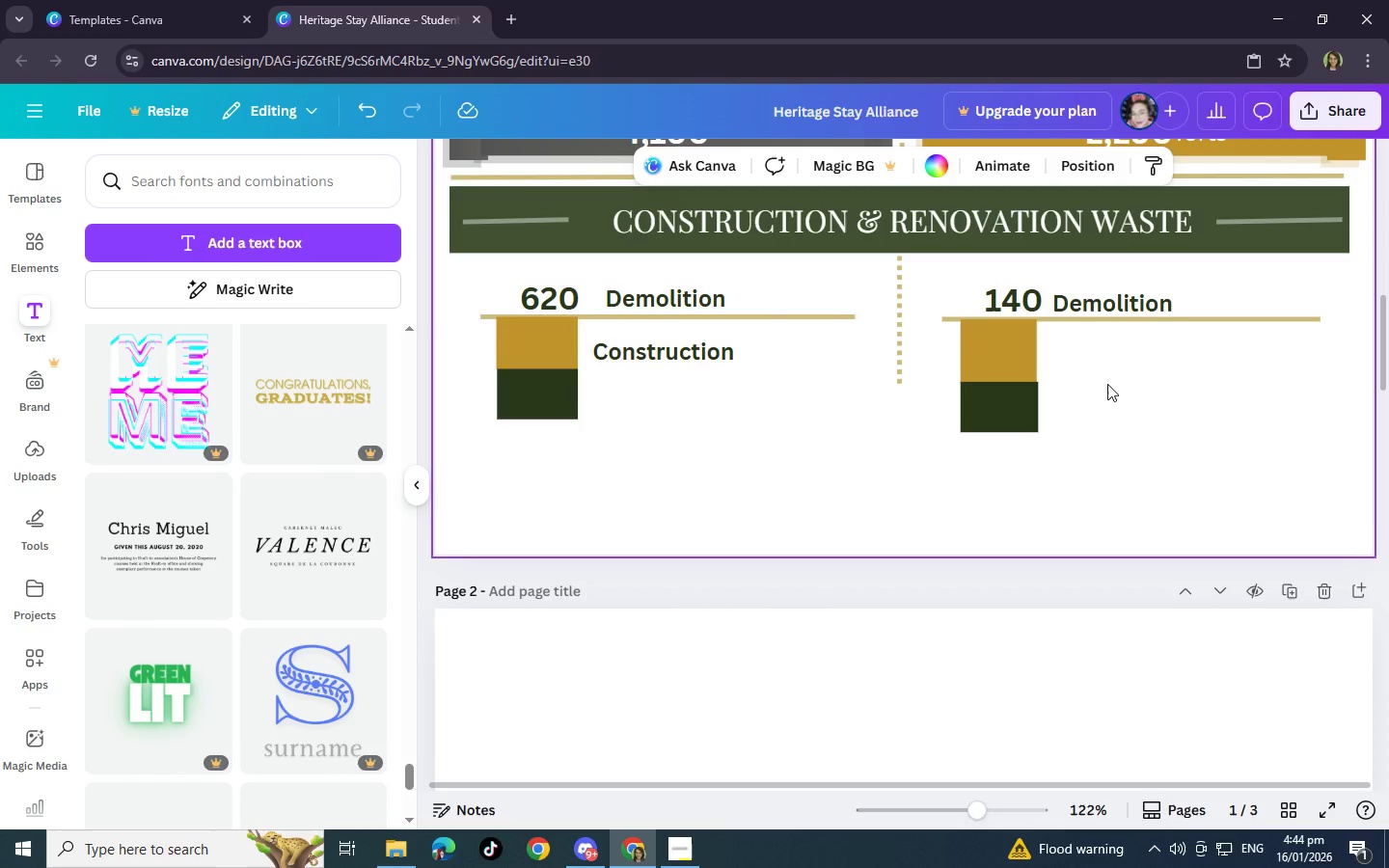 
key(Control+V)
 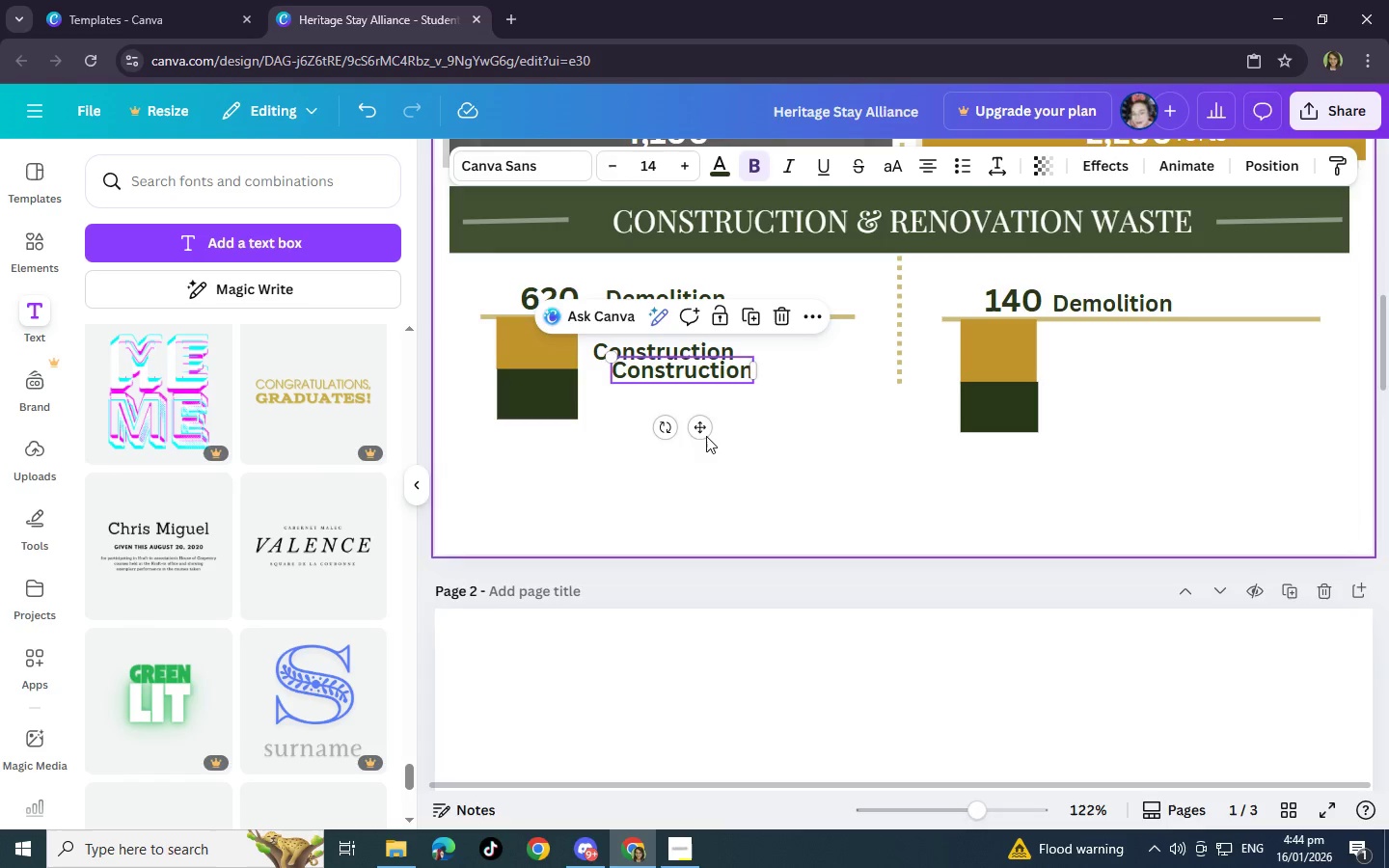 
left_click_drag(start_coordinate=[707, 434], to_coordinate=[1159, 426])
 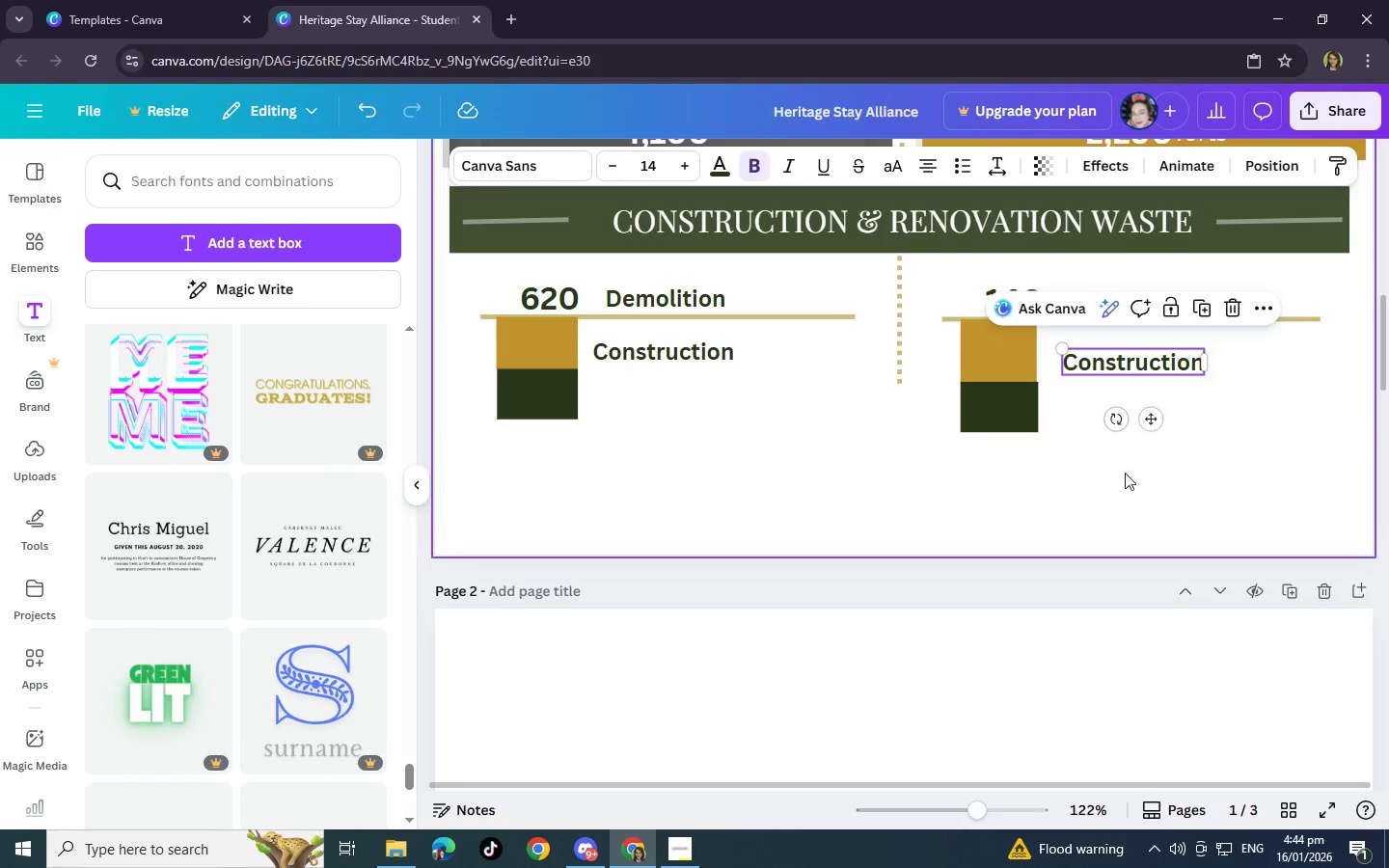 
left_click([1125, 473])
 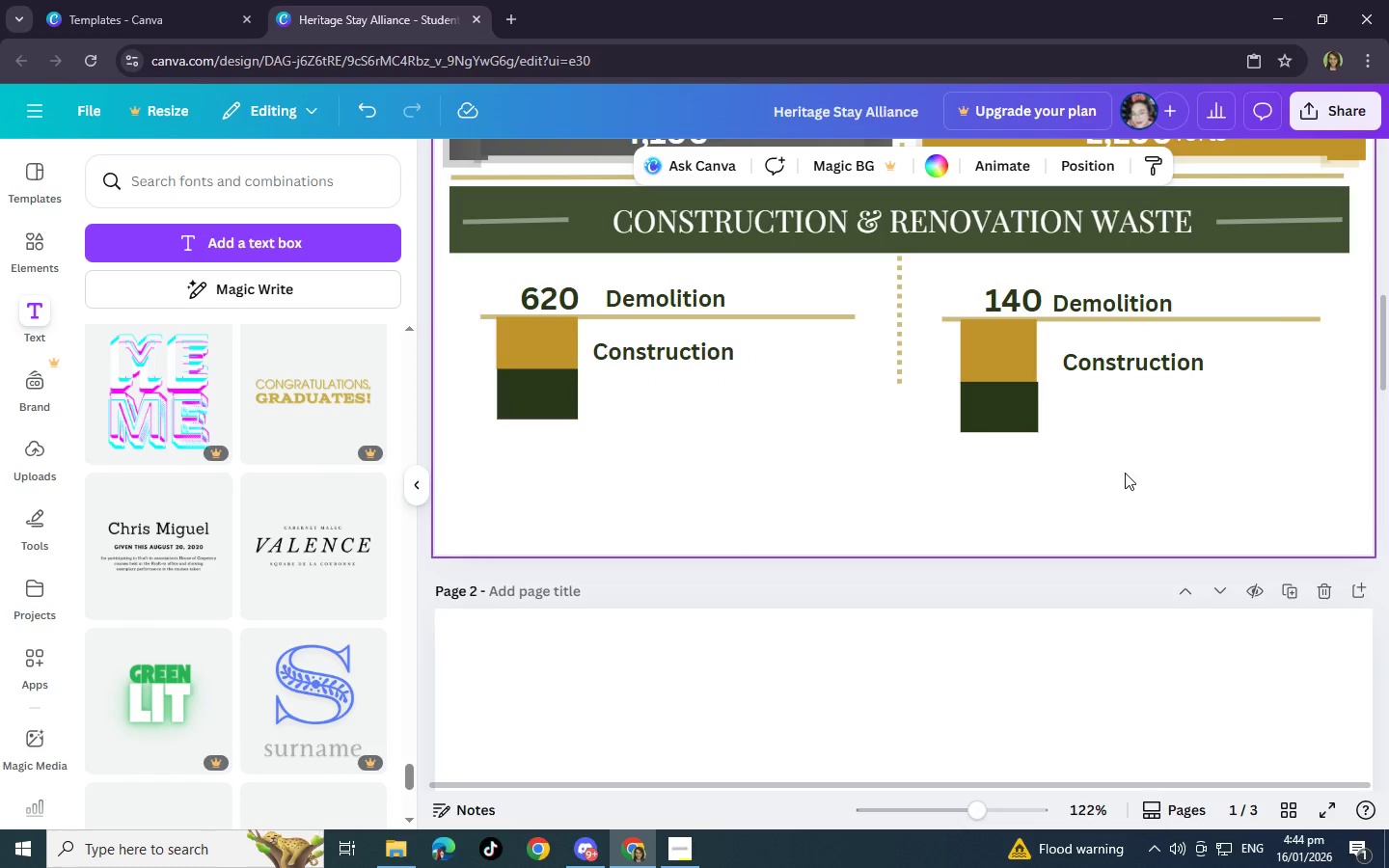 
left_click([819, 309])
 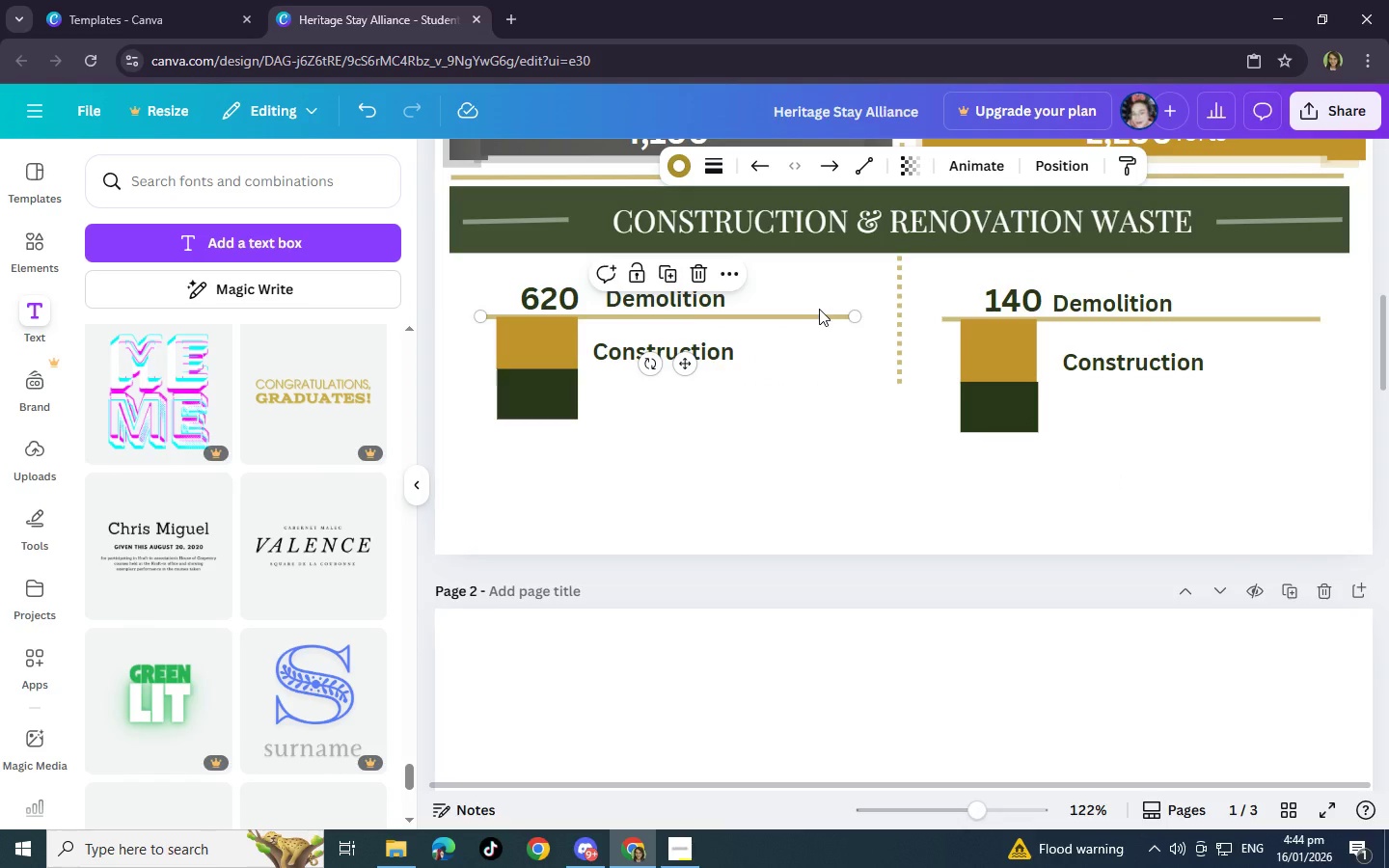 
key(Control+C)
 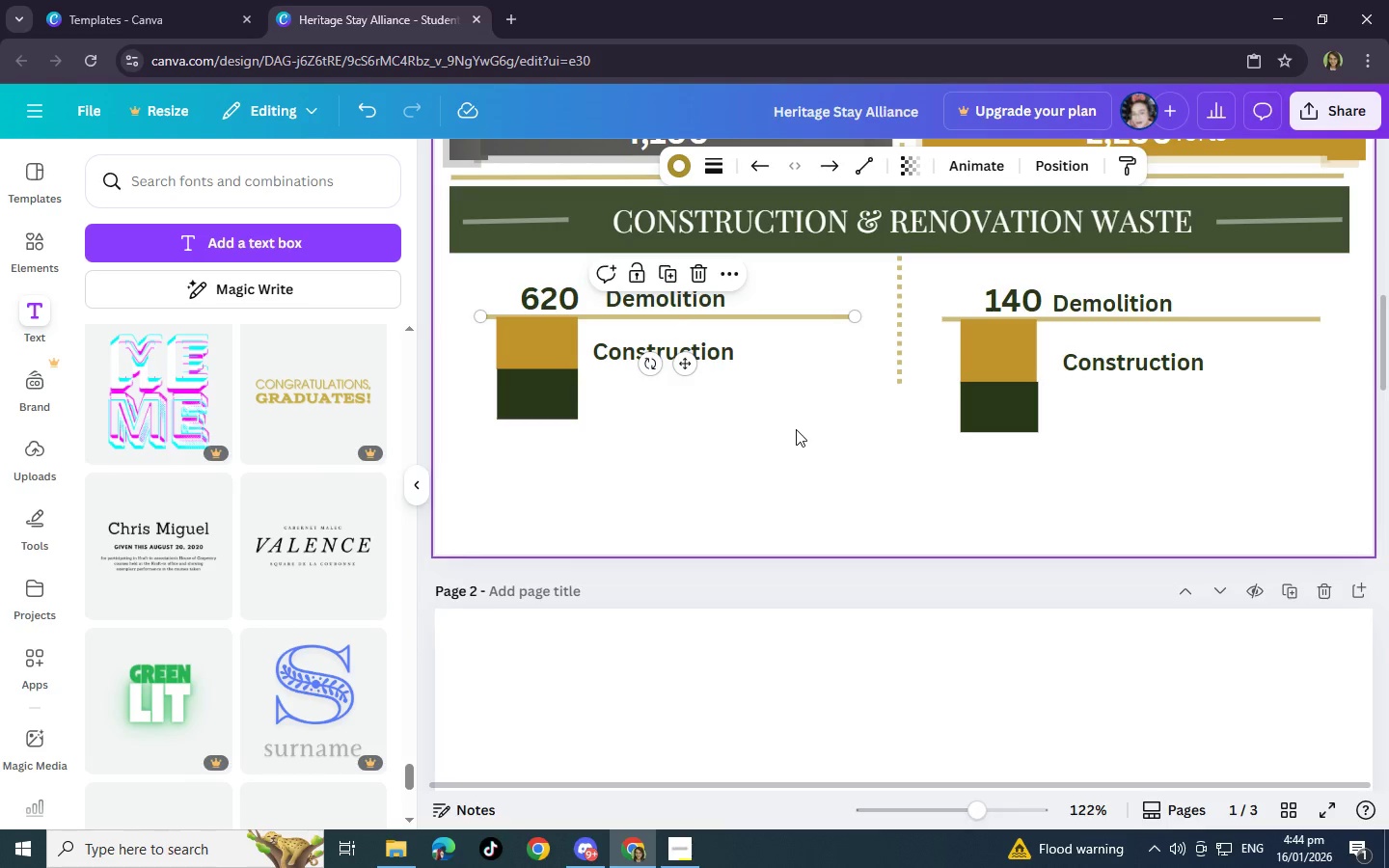 
left_click([796, 429])
 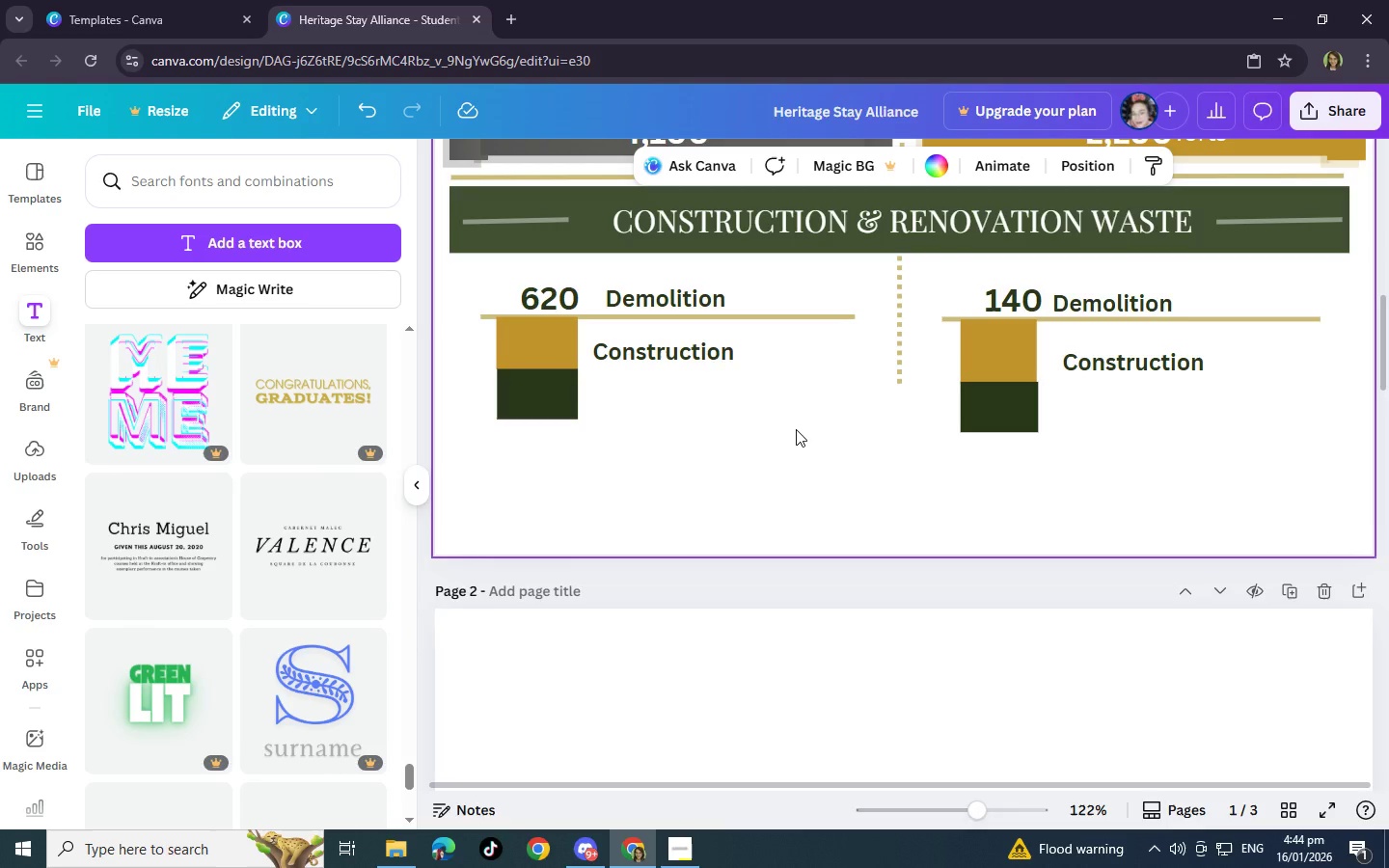 
key(Control+V)
 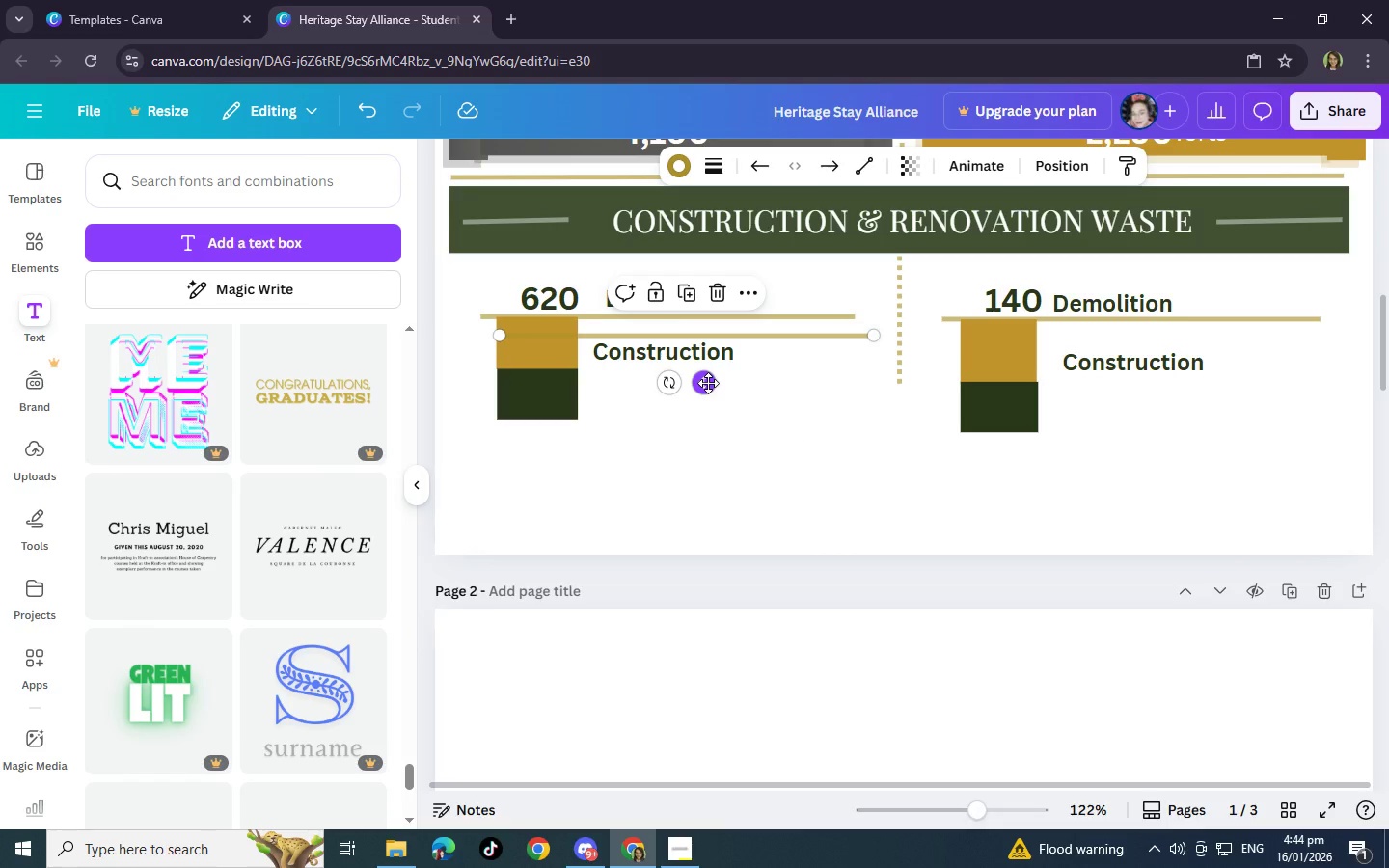 
left_click_drag(start_coordinate=[708, 383], to_coordinate=[694, 469])
 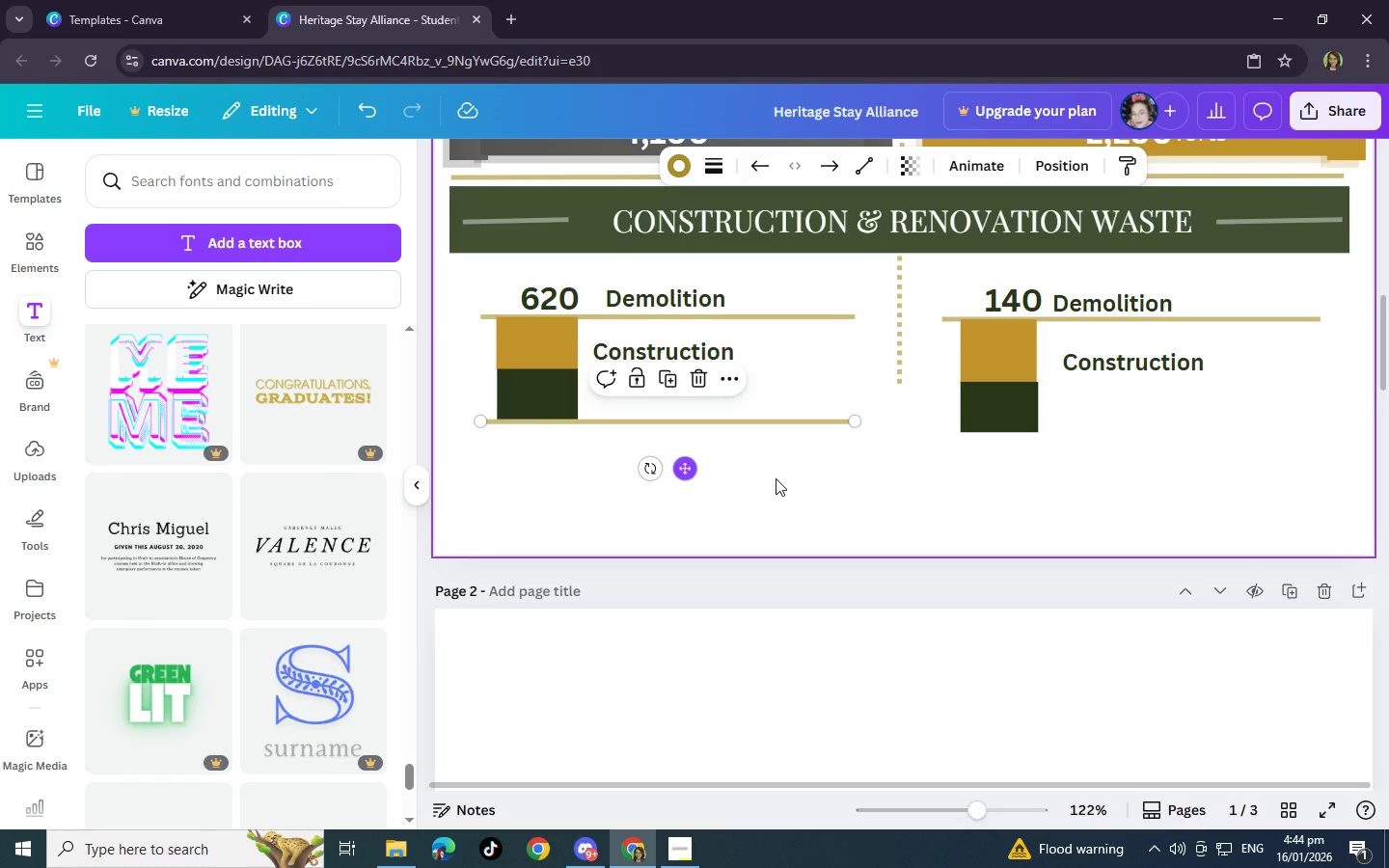 
left_click([786, 480])
 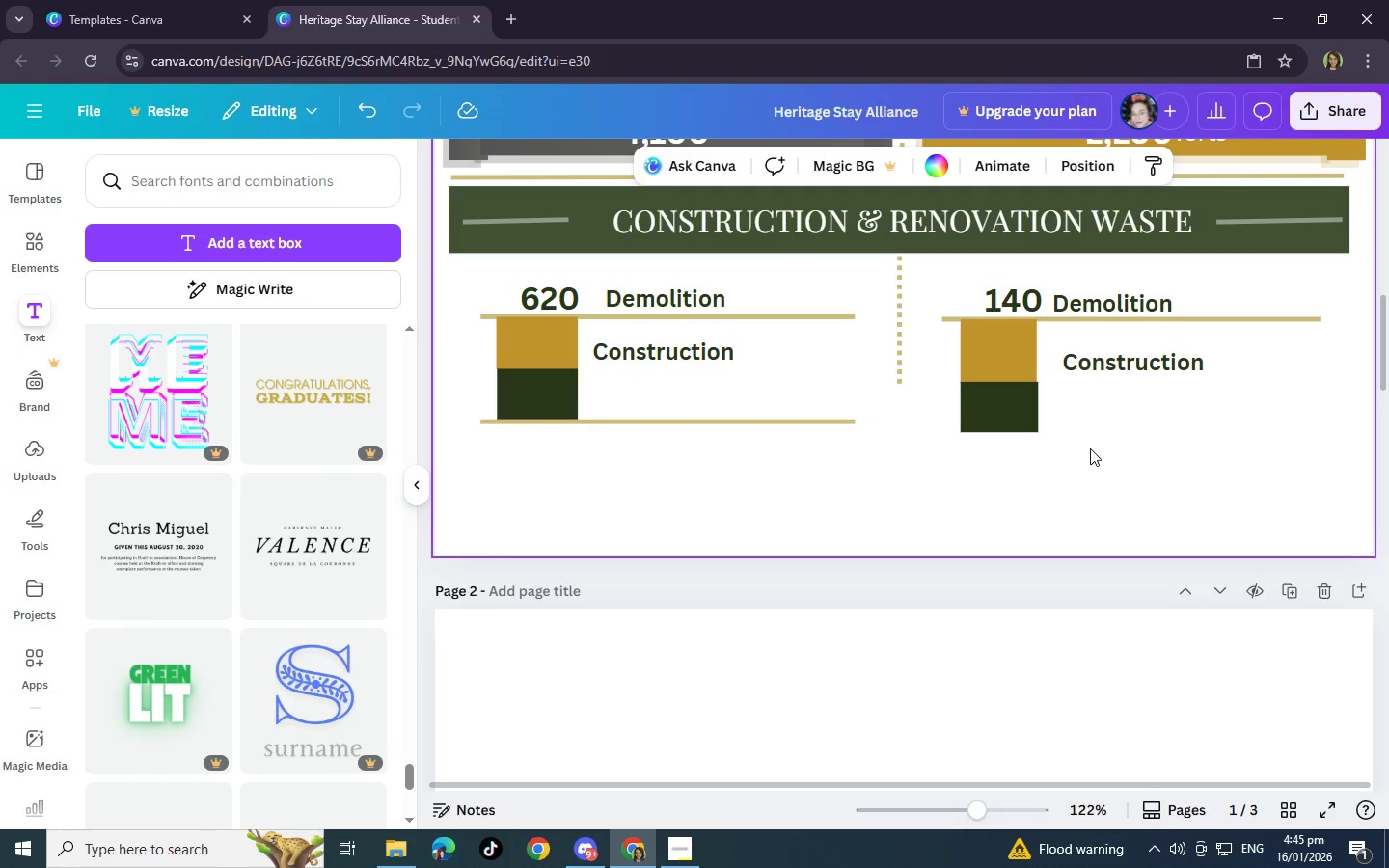 
key(Control+V)
 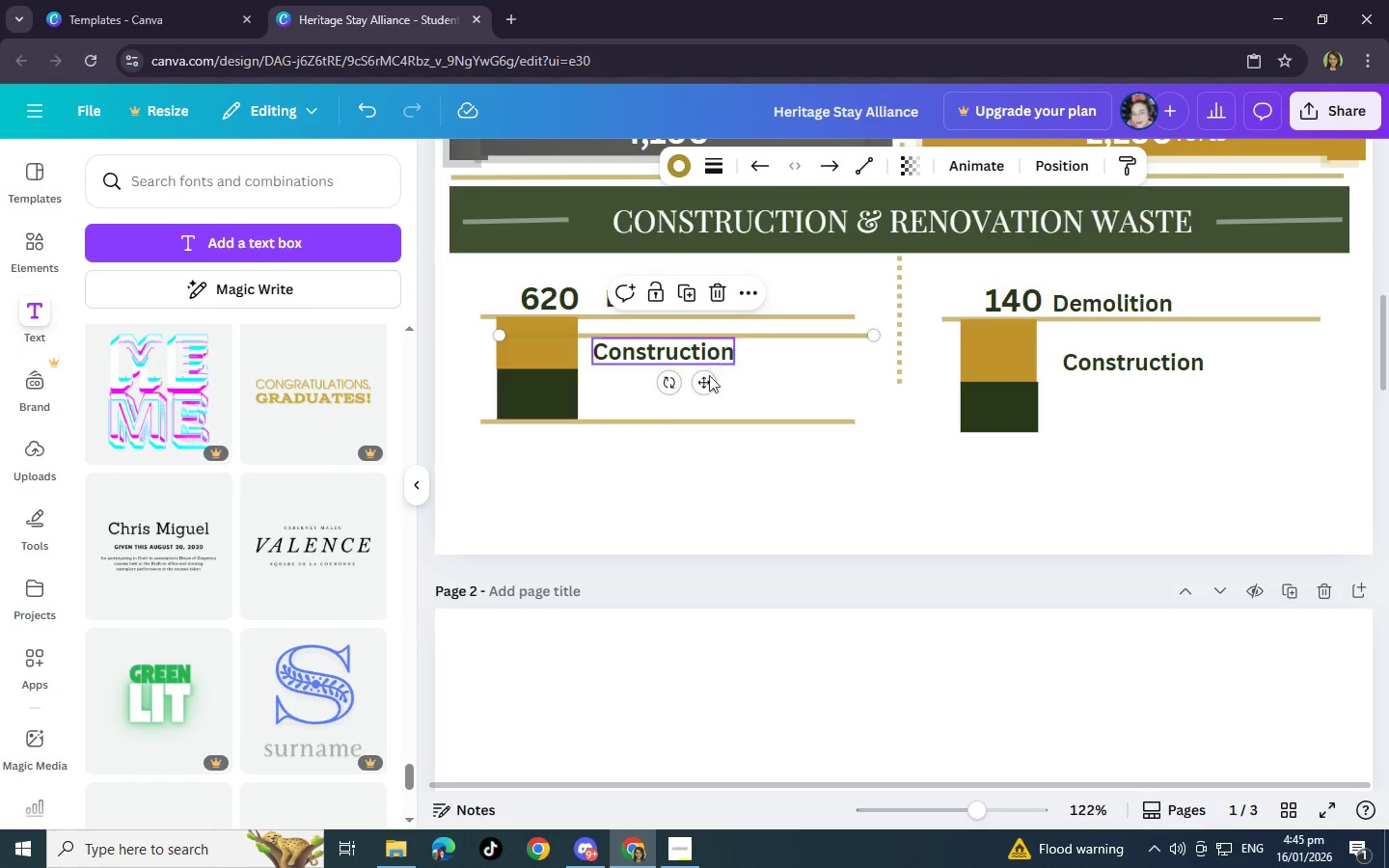 
left_click_drag(start_coordinate=[708, 385], to_coordinate=[1133, 484])
 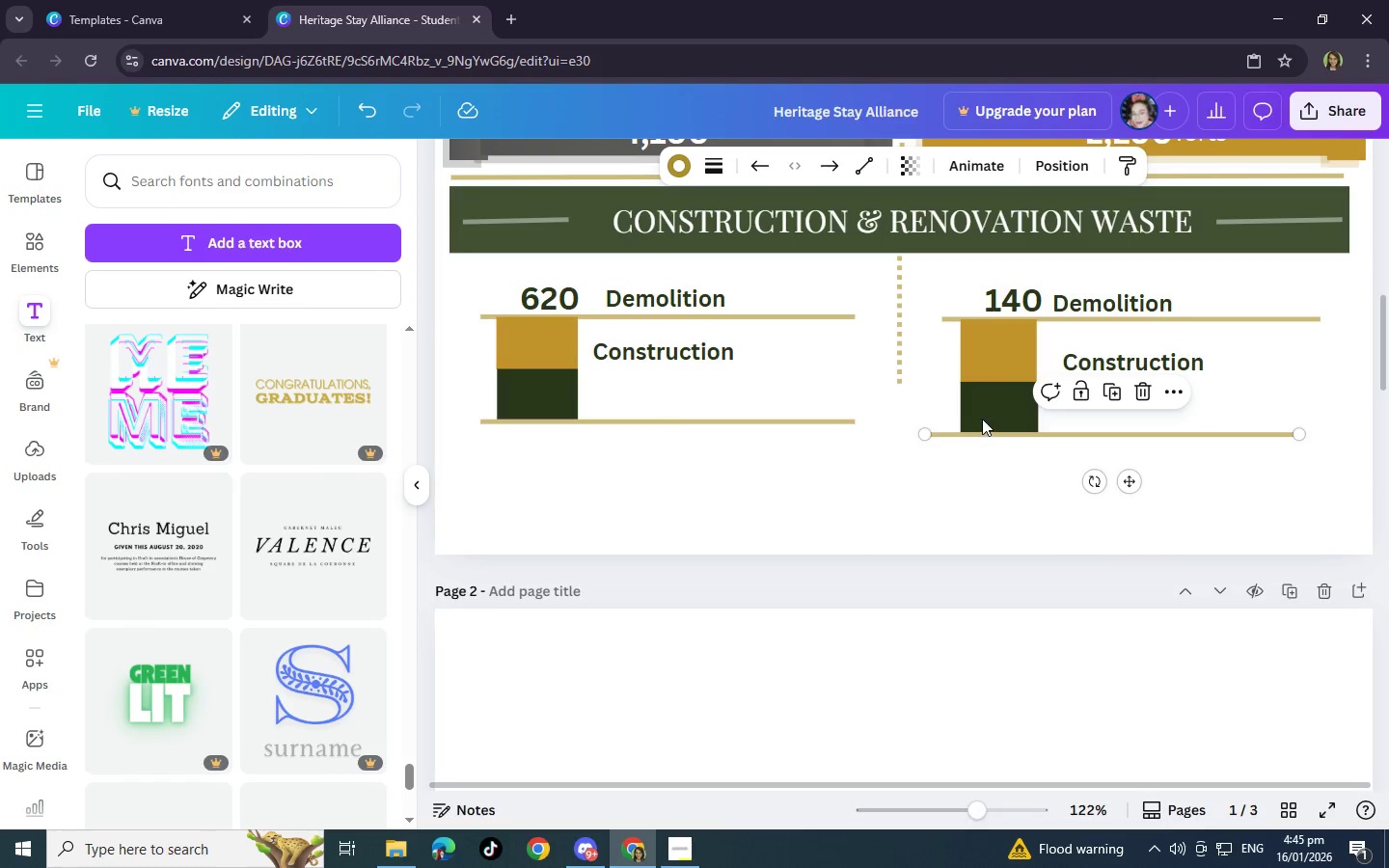 
left_click([988, 416])
 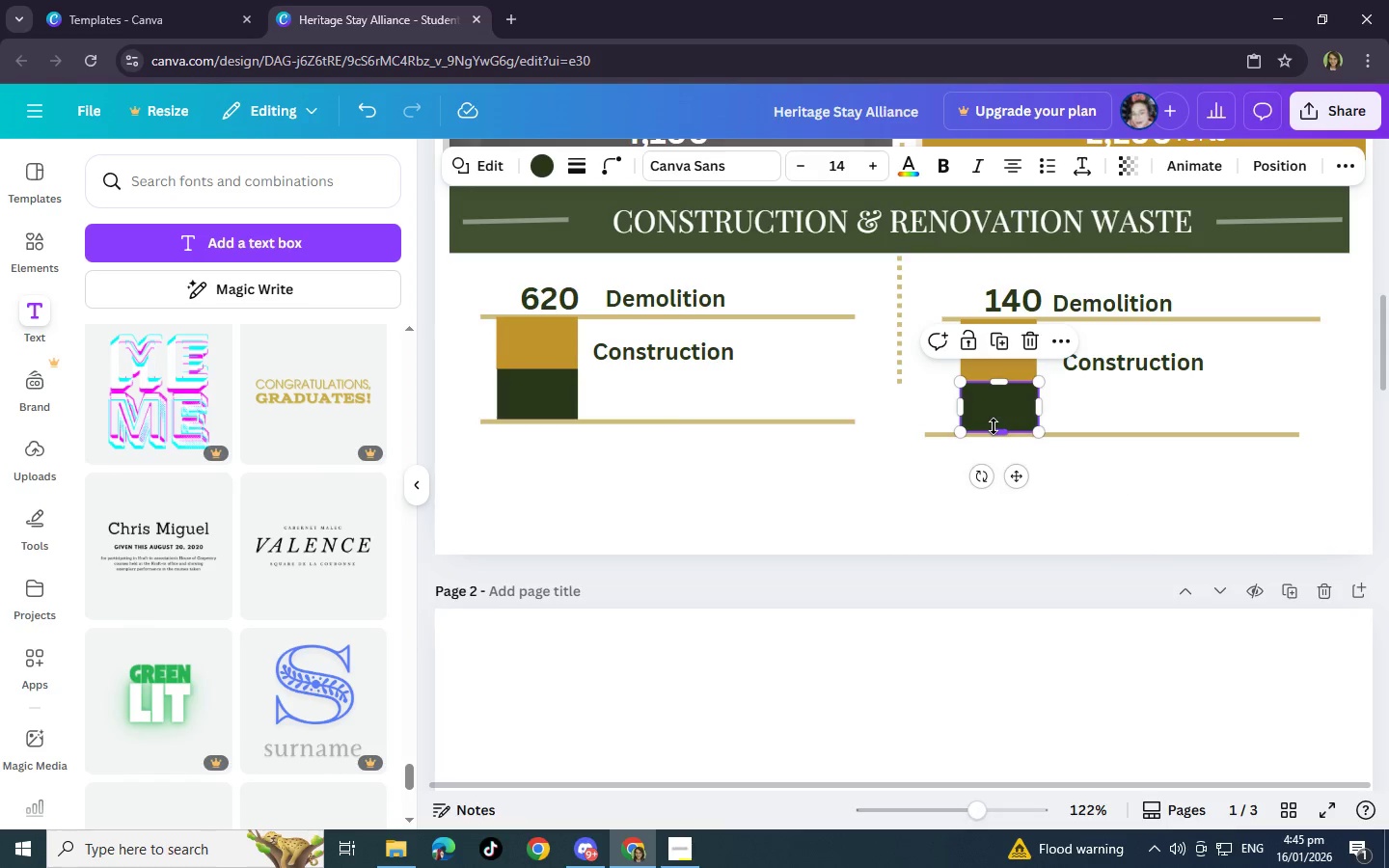 
left_click_drag(start_coordinate=[994, 426], to_coordinate=[994, 420])
 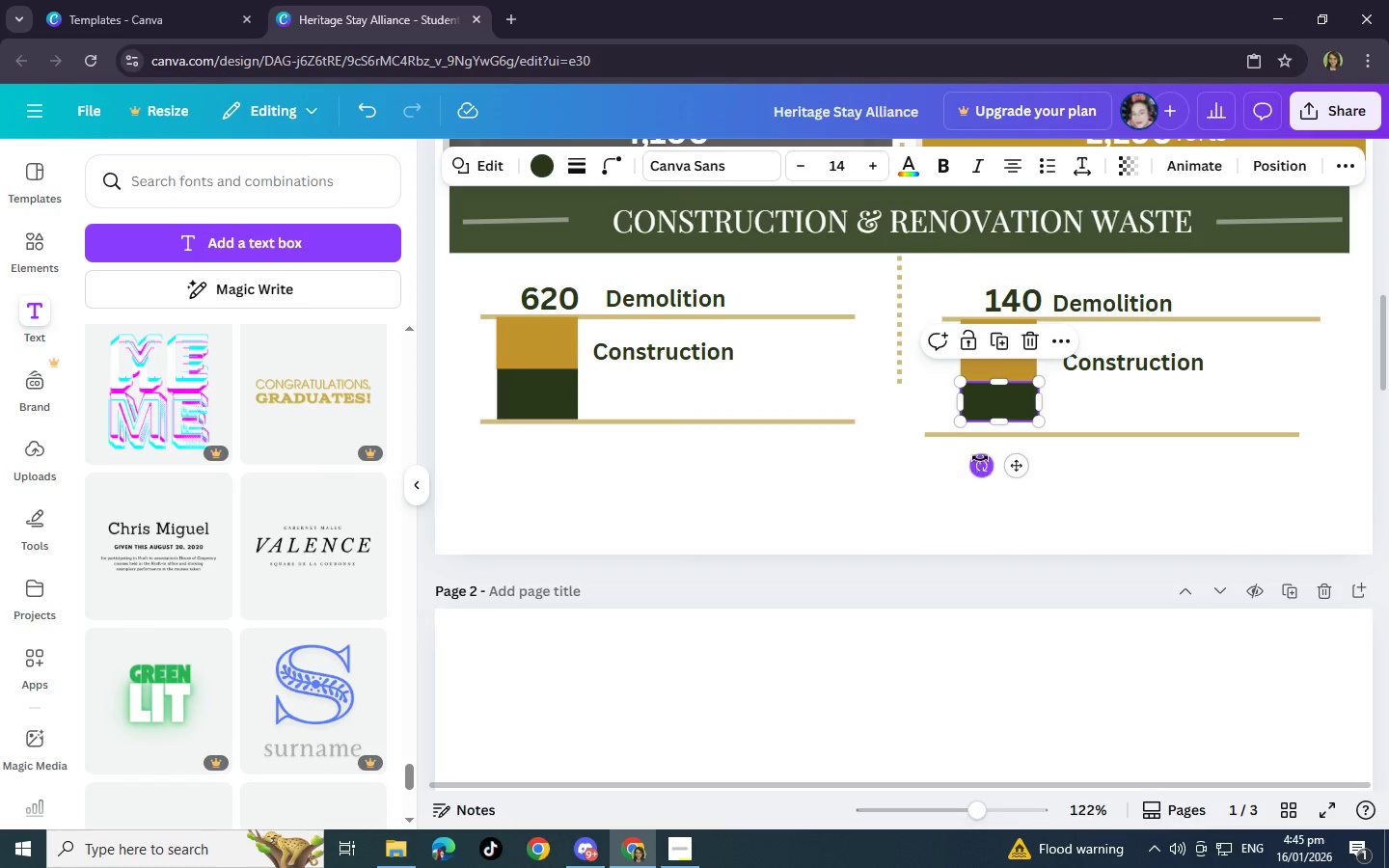 
left_click([938, 460])
 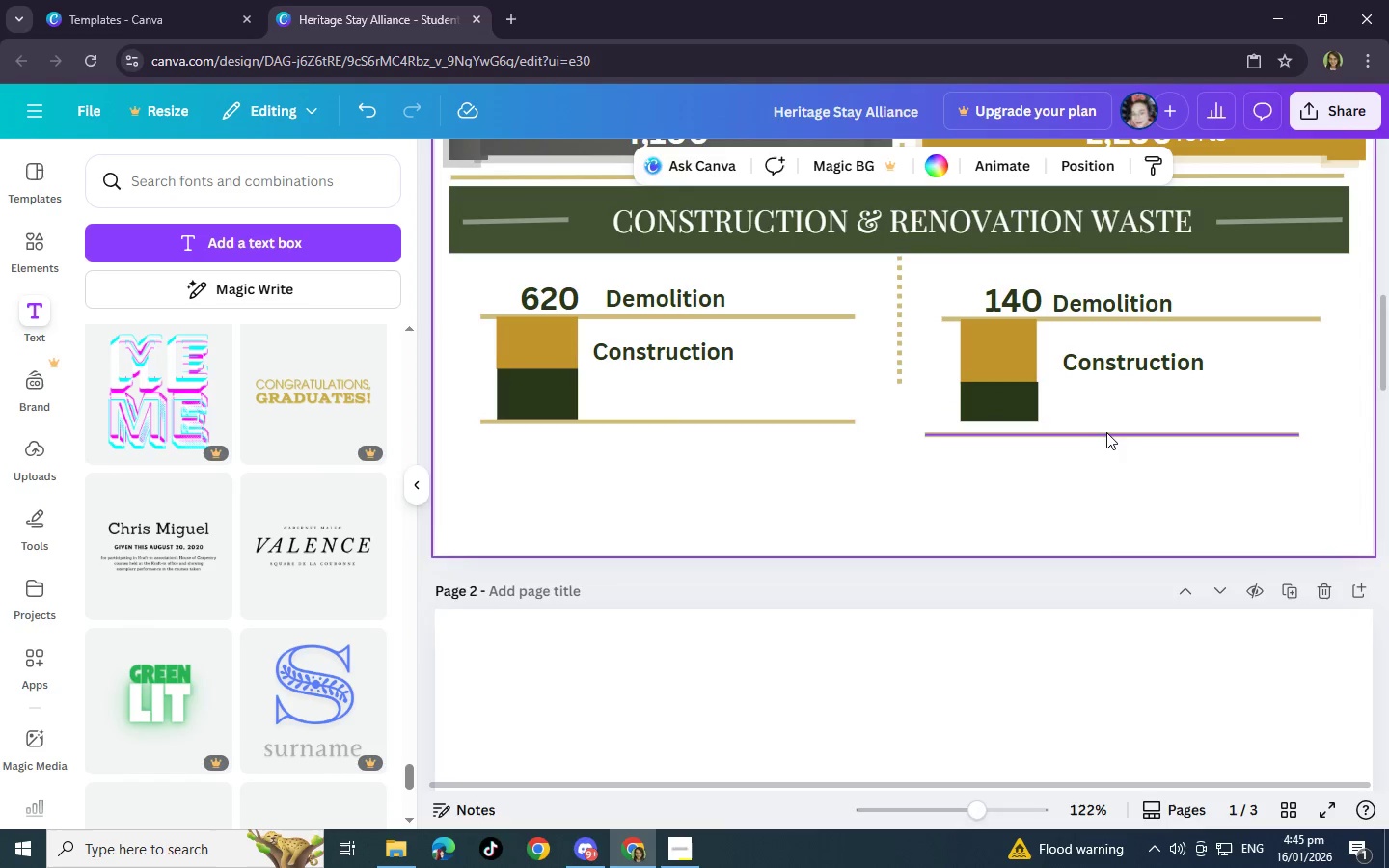 
left_click_drag(start_coordinate=[1105, 432], to_coordinate=[1099, 421])
 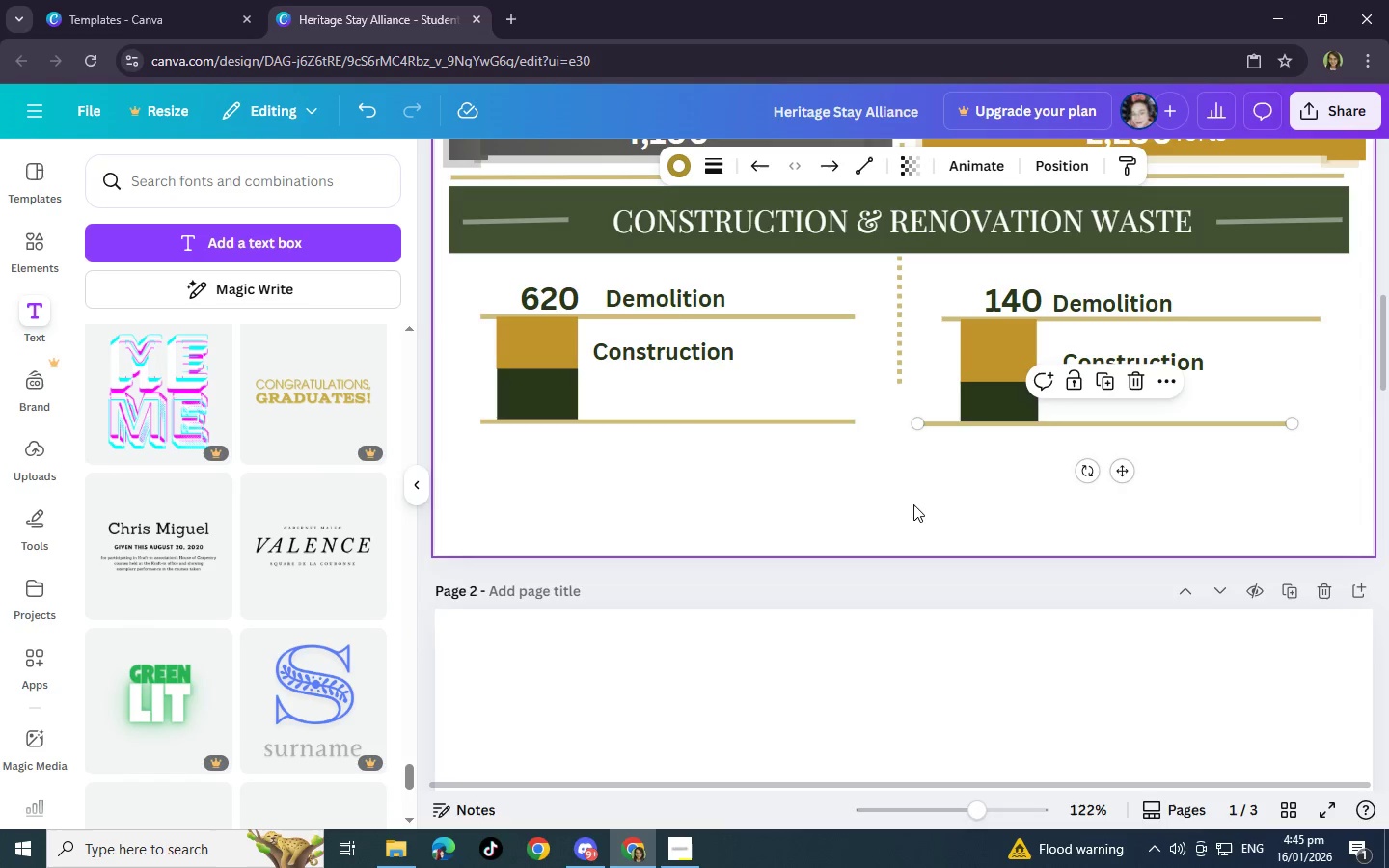 
left_click([890, 503])
 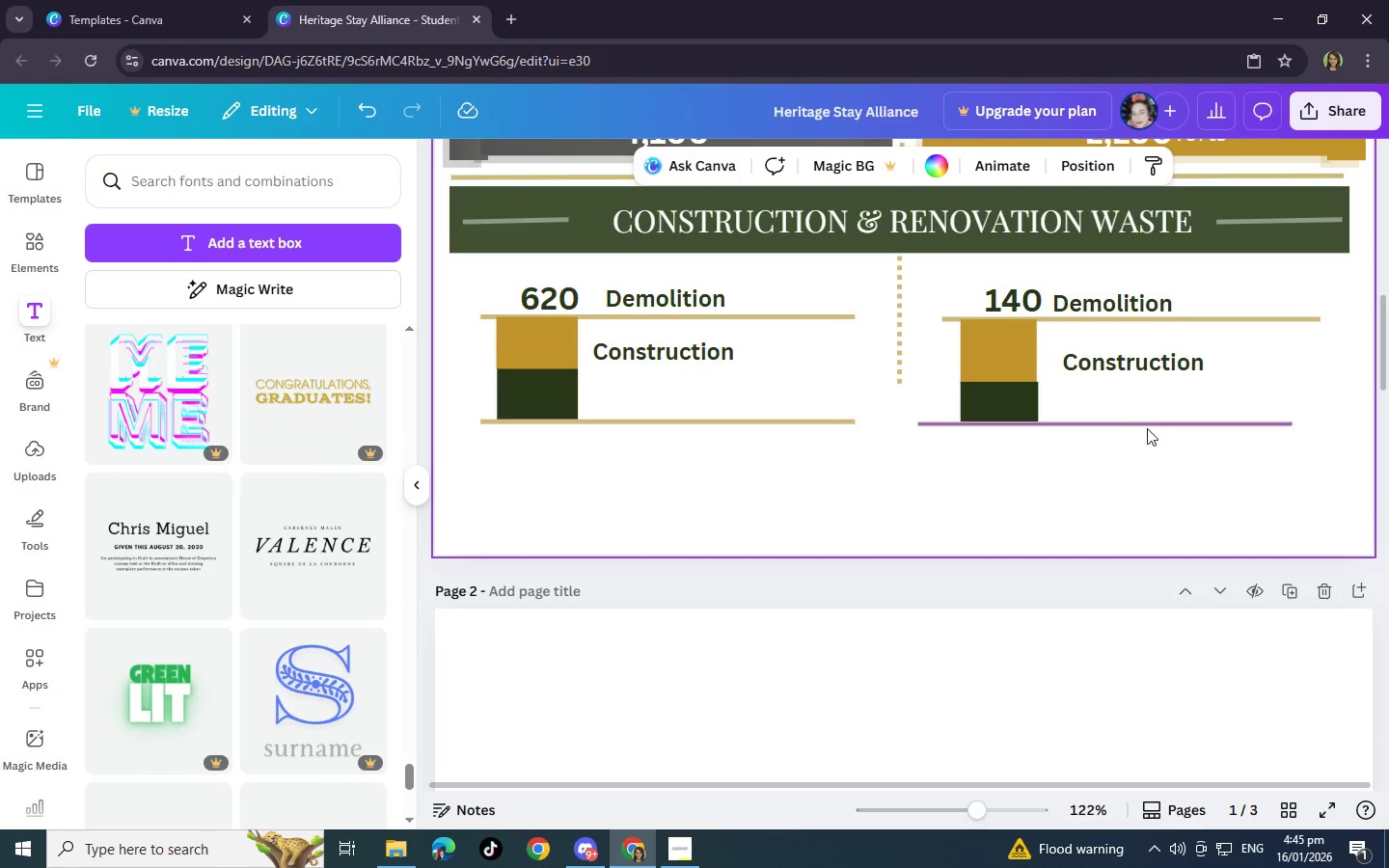 
left_click_drag(start_coordinate=[1150, 427], to_coordinate=[1174, 425])
 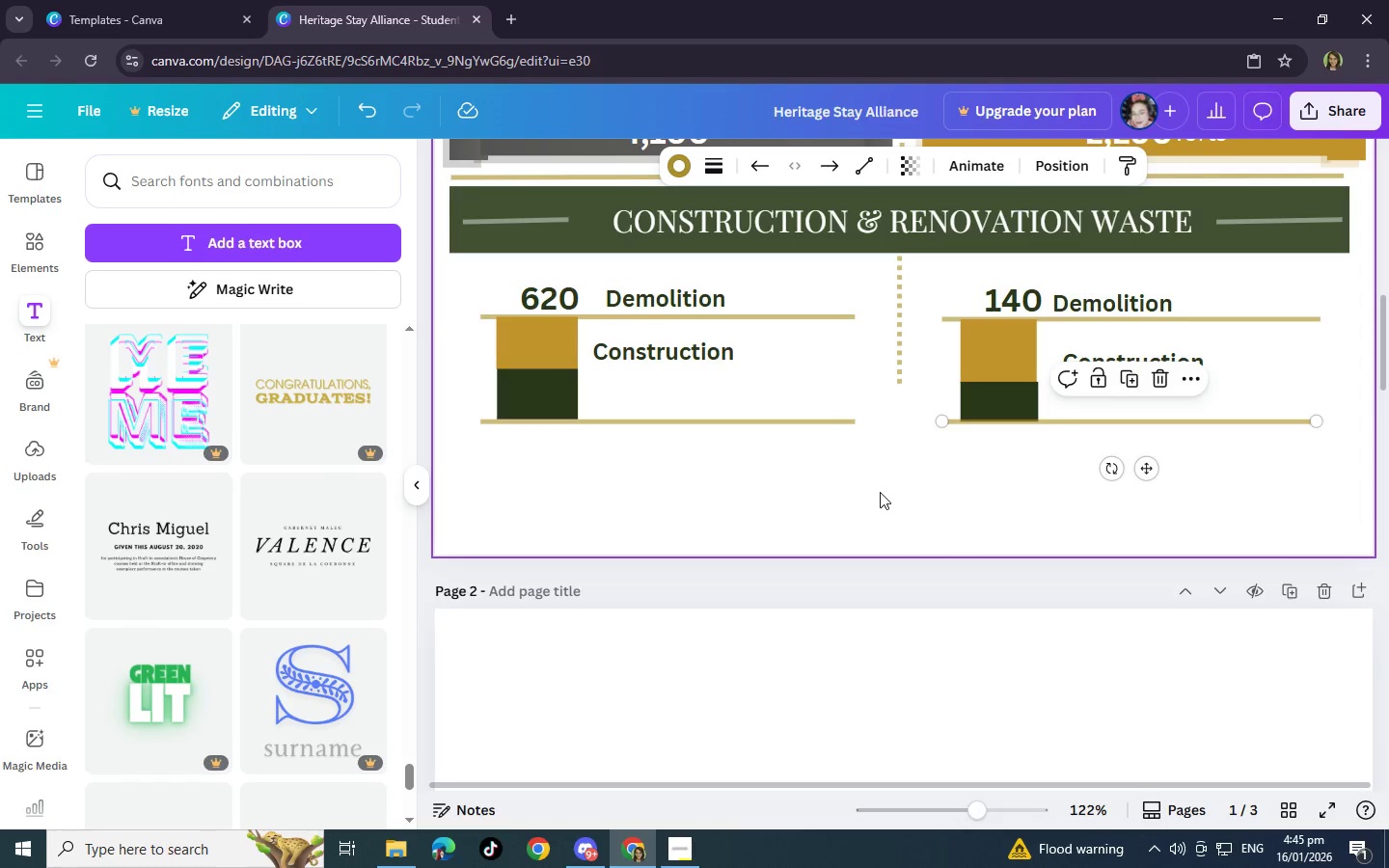 
left_click([880, 492])
 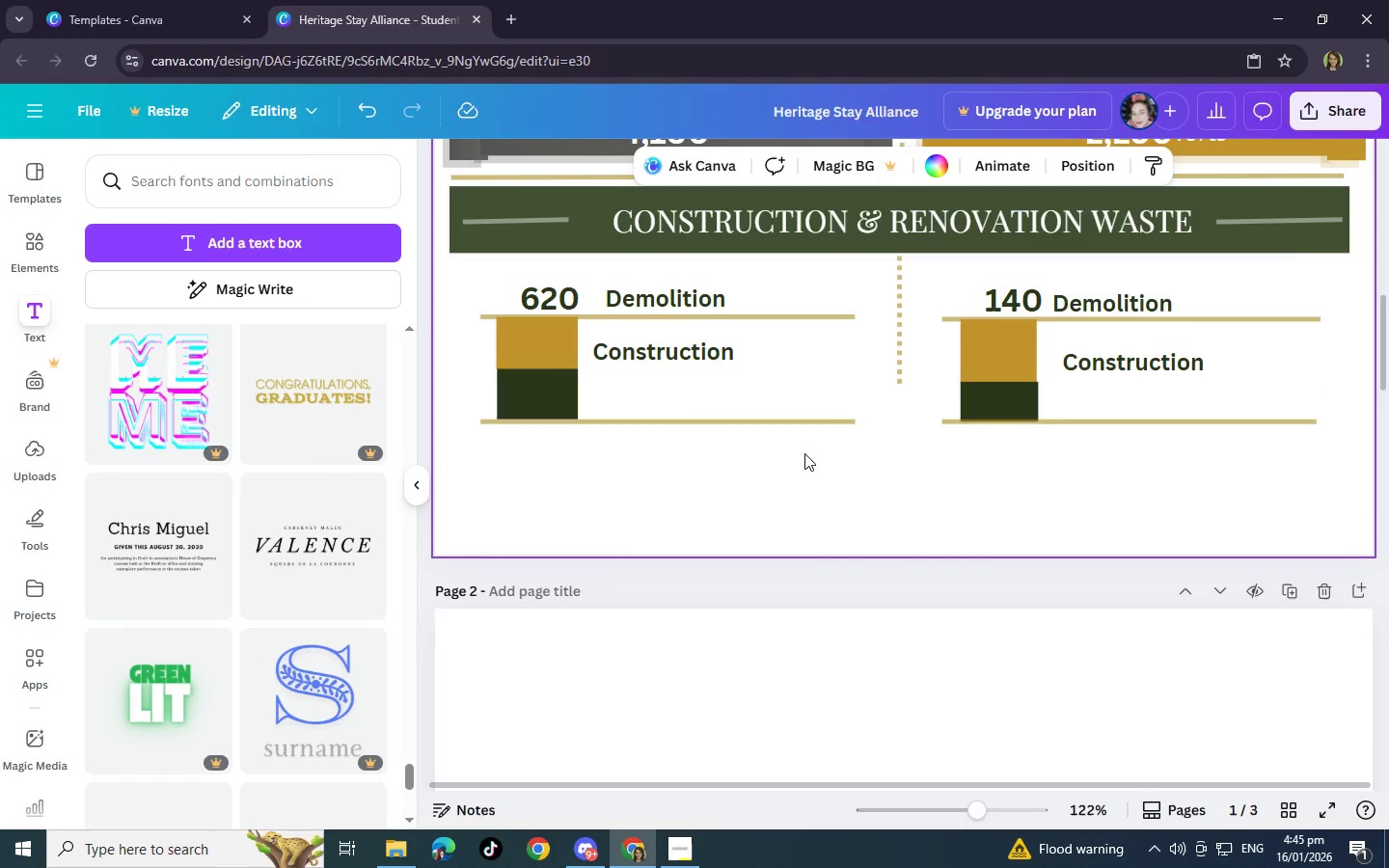 
wait(7.0)
 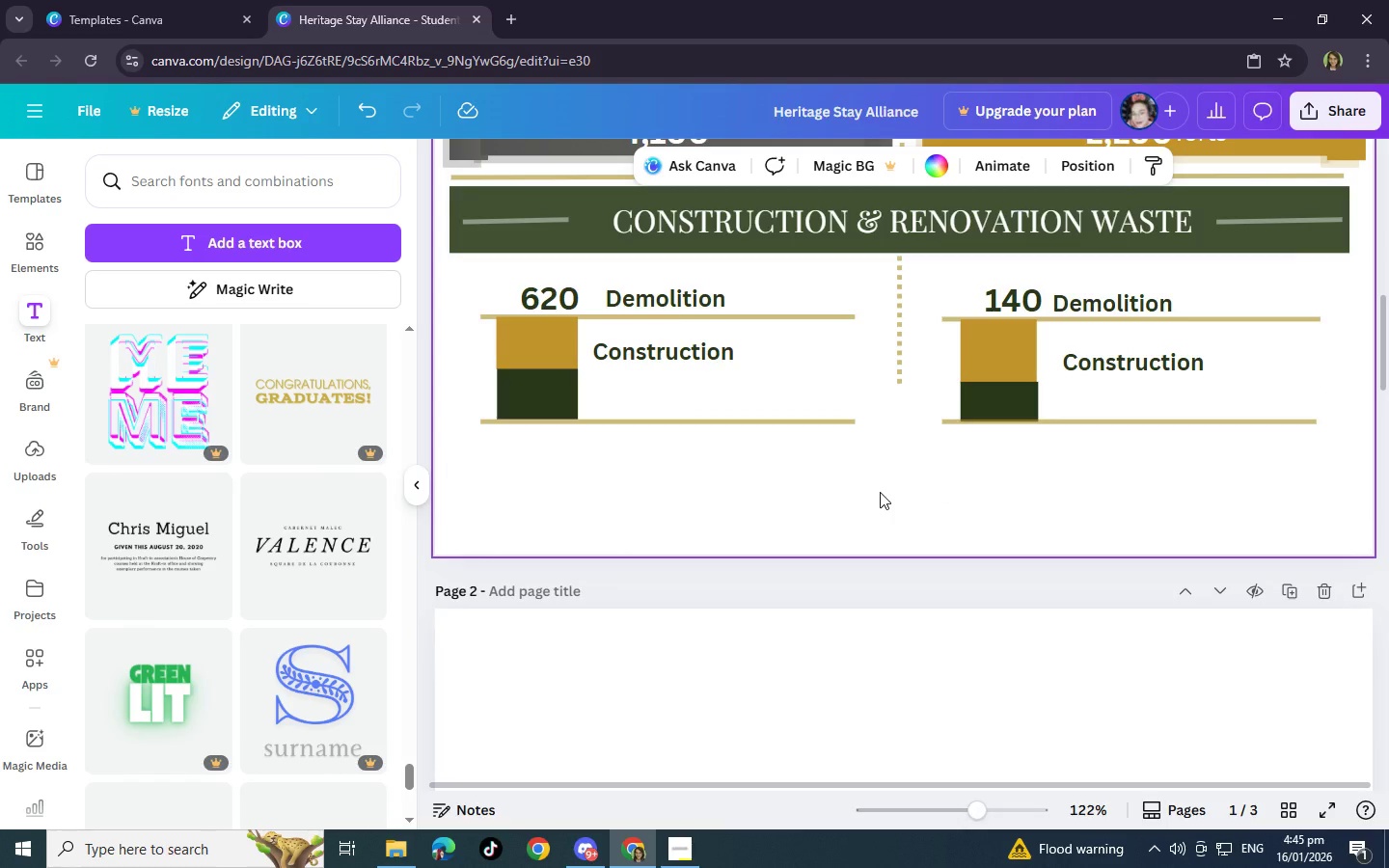 
left_click([567, 397])
 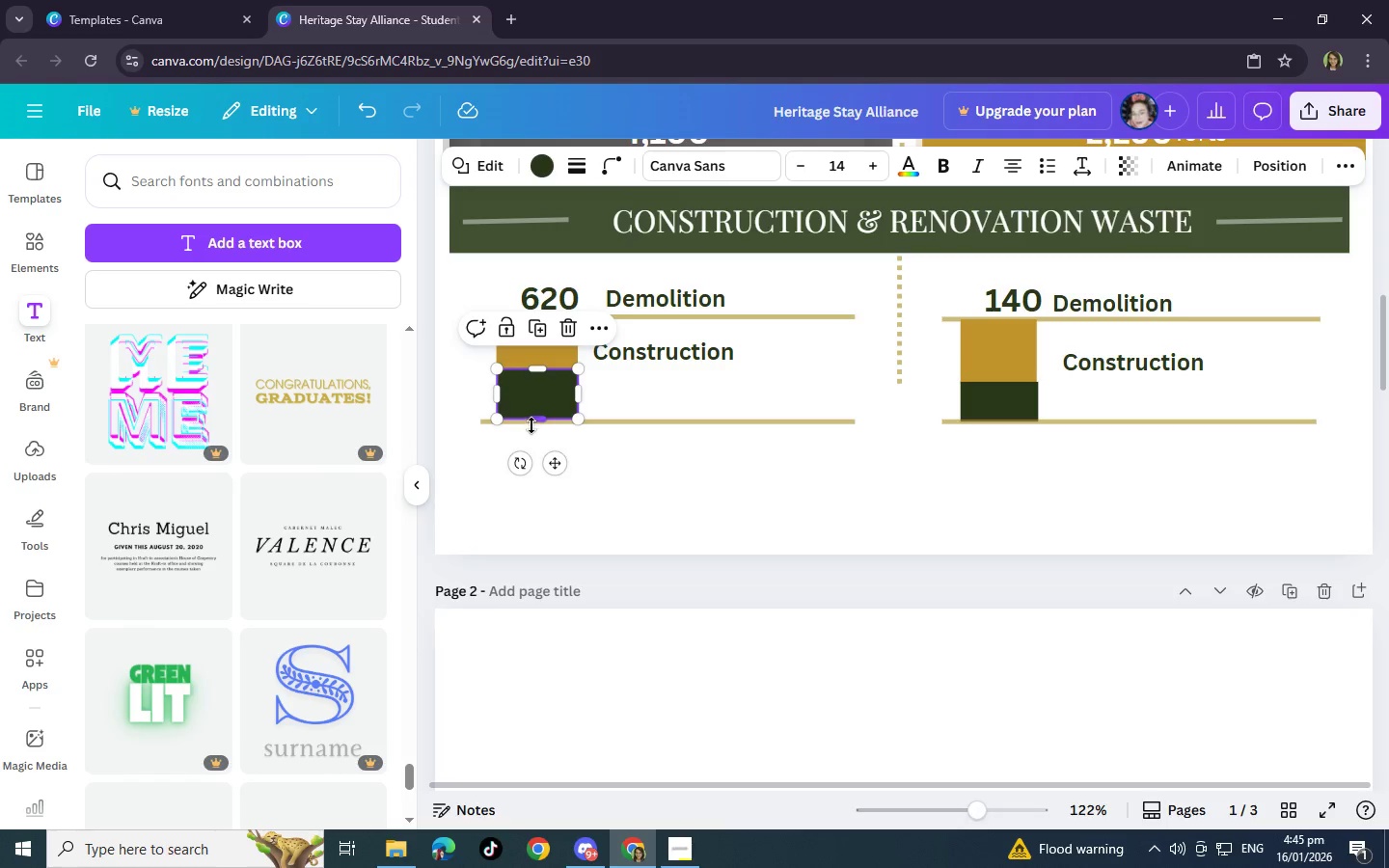 
left_click_drag(start_coordinate=[533, 420], to_coordinate=[536, 413])
 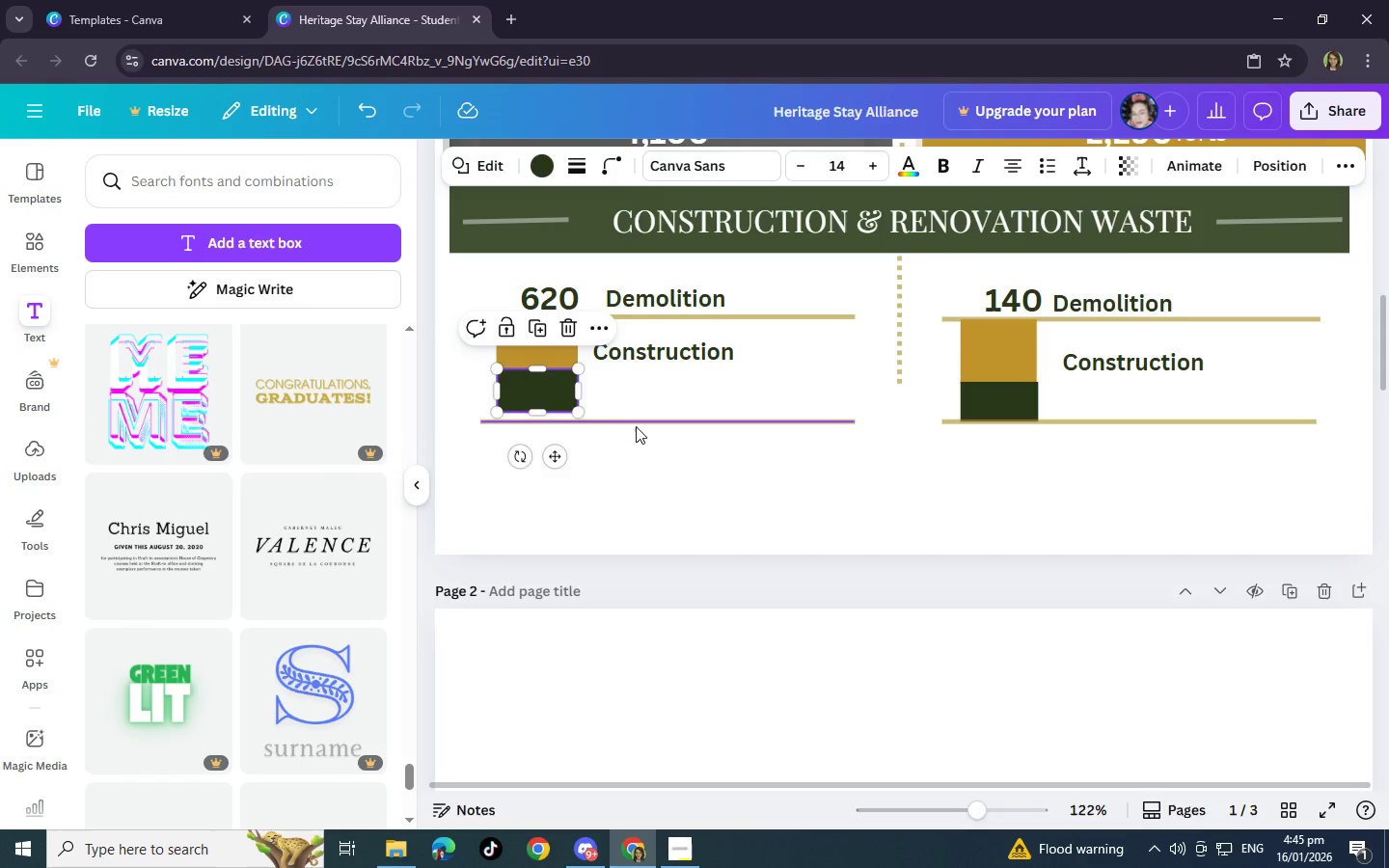 
left_click_drag(start_coordinate=[648, 423], to_coordinate=[643, 417])
 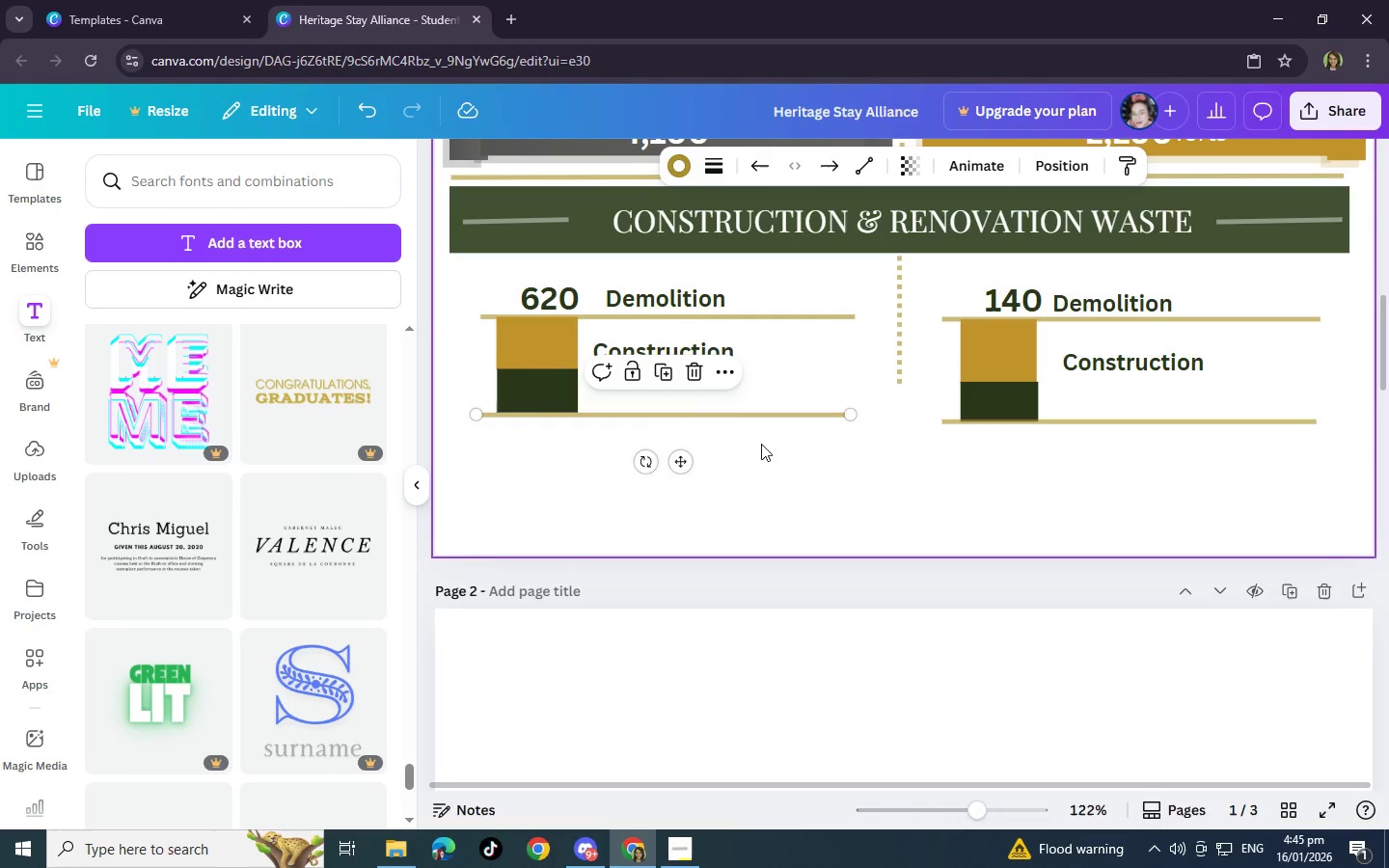 
left_click([1009, 368])
 